 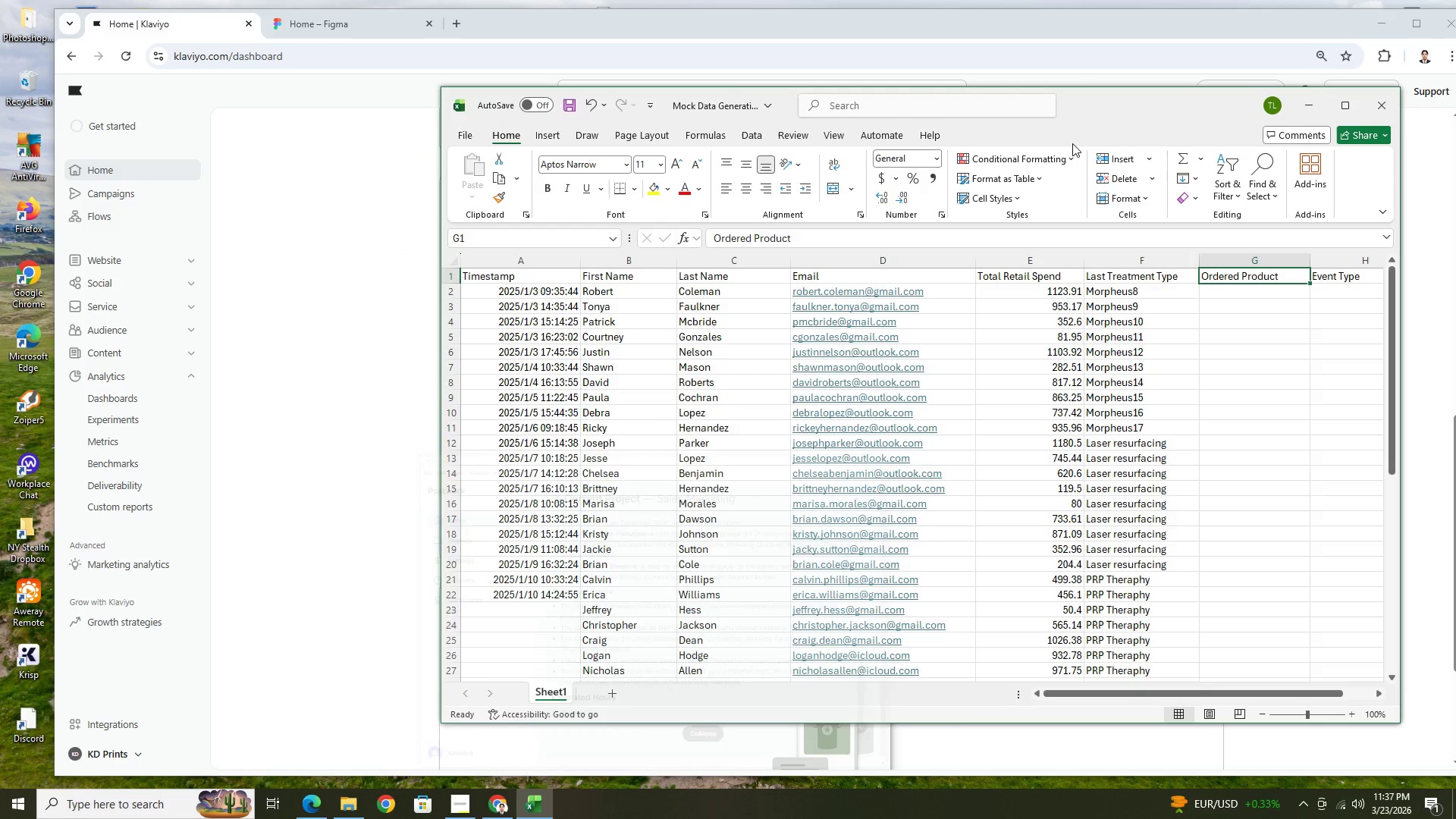 
scroll: coordinate [1188, 442], scroll_direction: down, amount: 6.0
 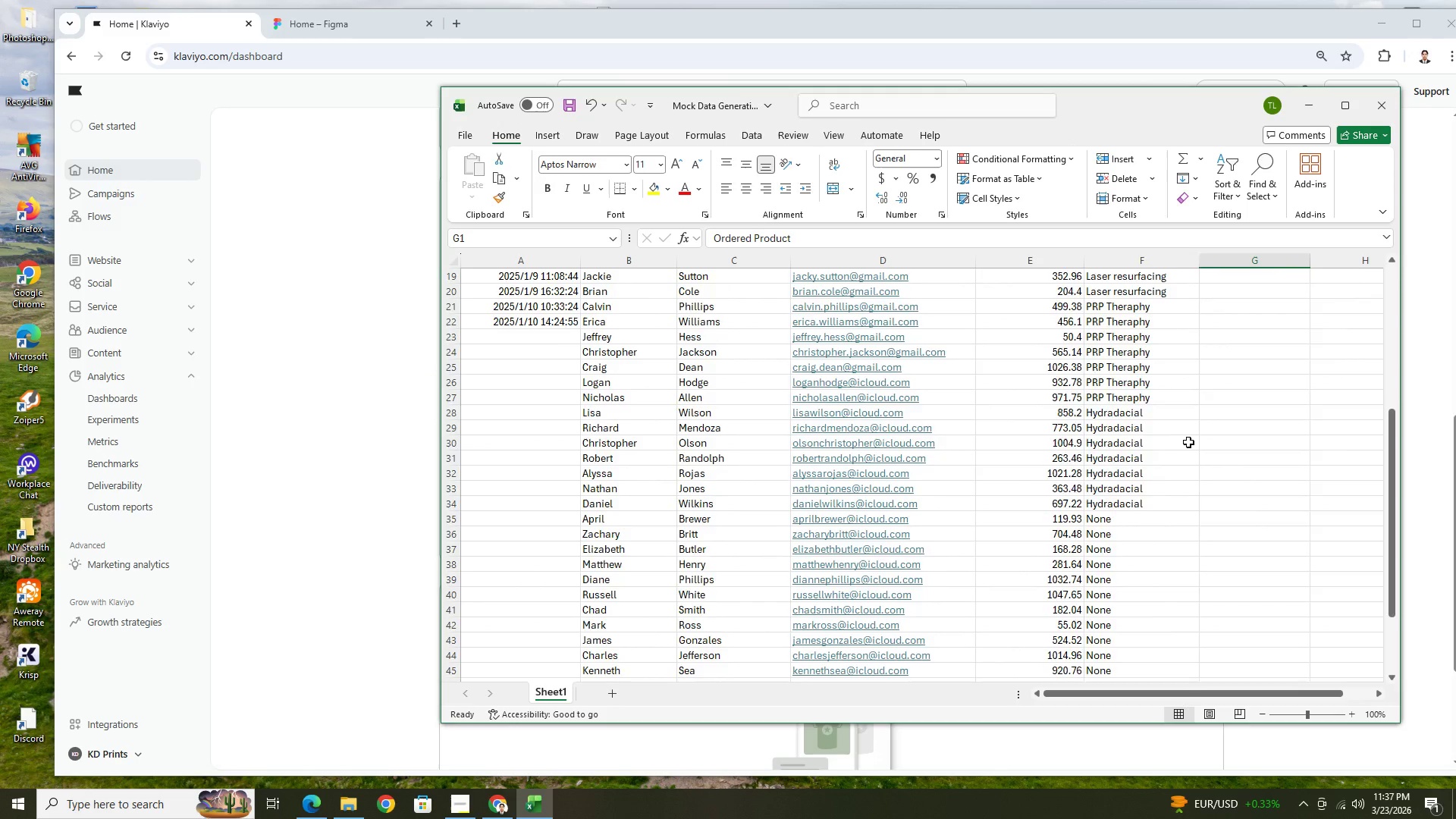 
scroll: coordinate [1189, 440], scroll_direction: up, amount: 12.0
 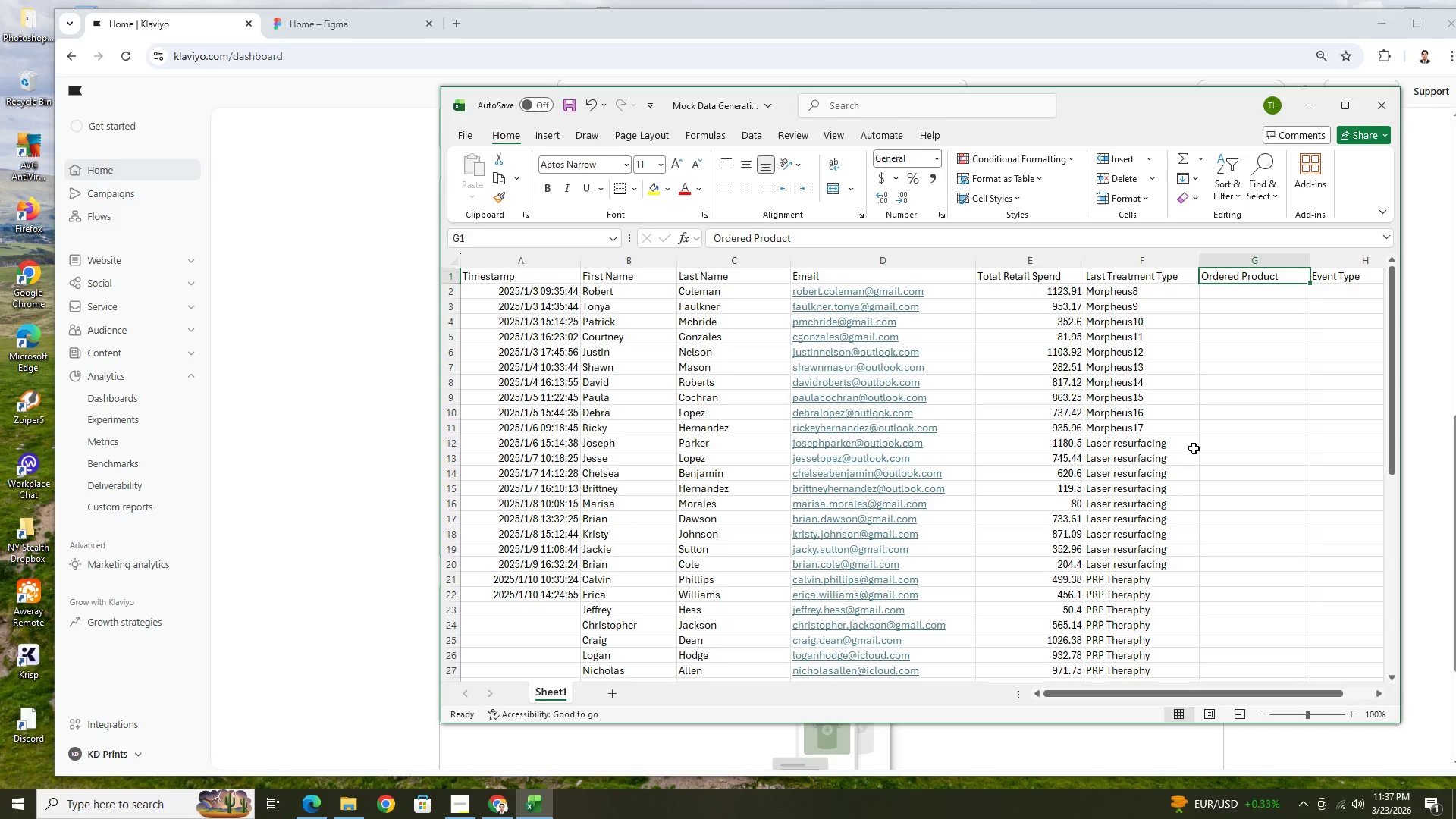 
scroll: coordinate [1216, 447], scroll_direction: down, amount: 4.0
 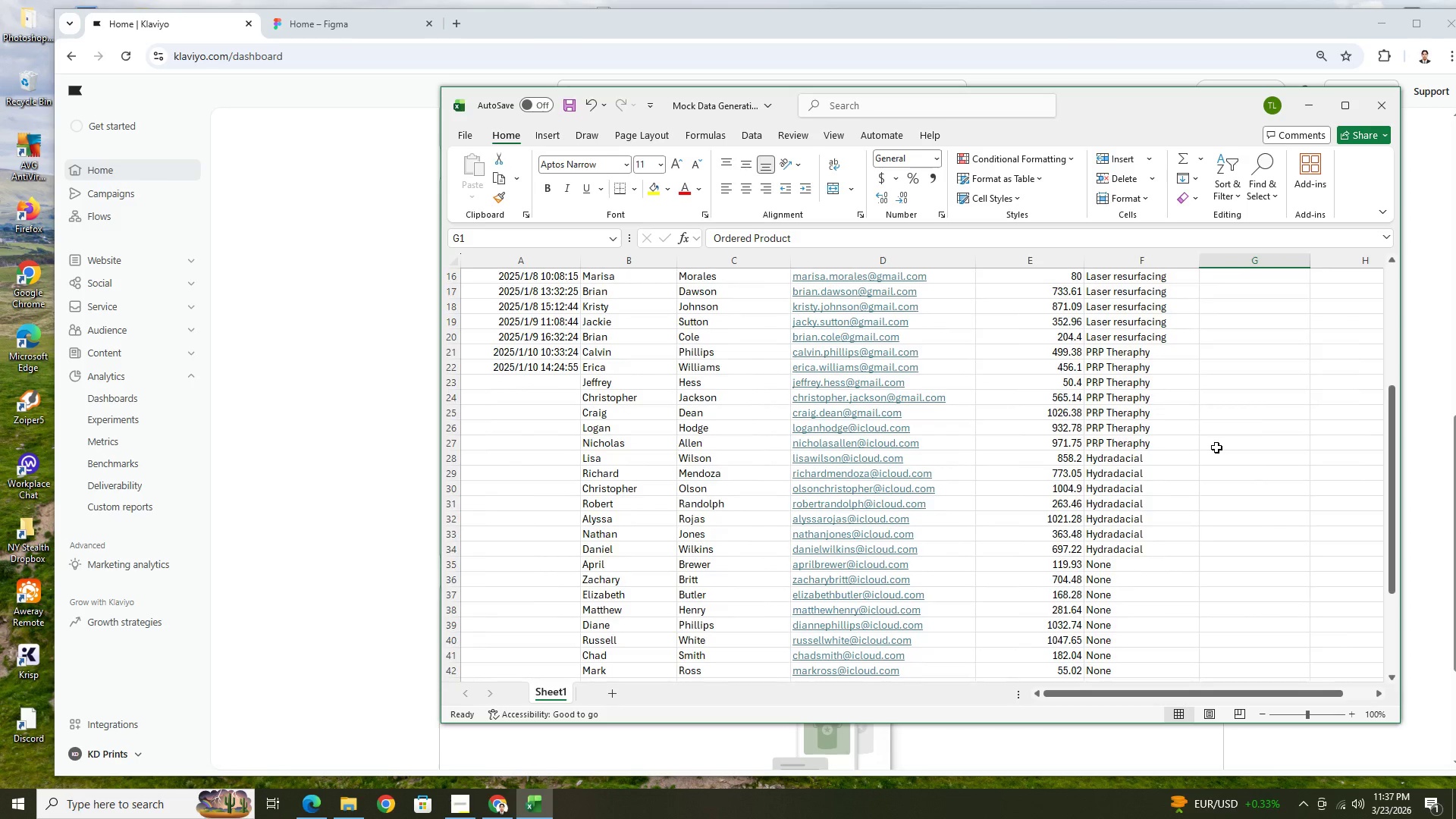 
scroll: coordinate [1216, 447], scroll_direction: up, amount: 6.0
 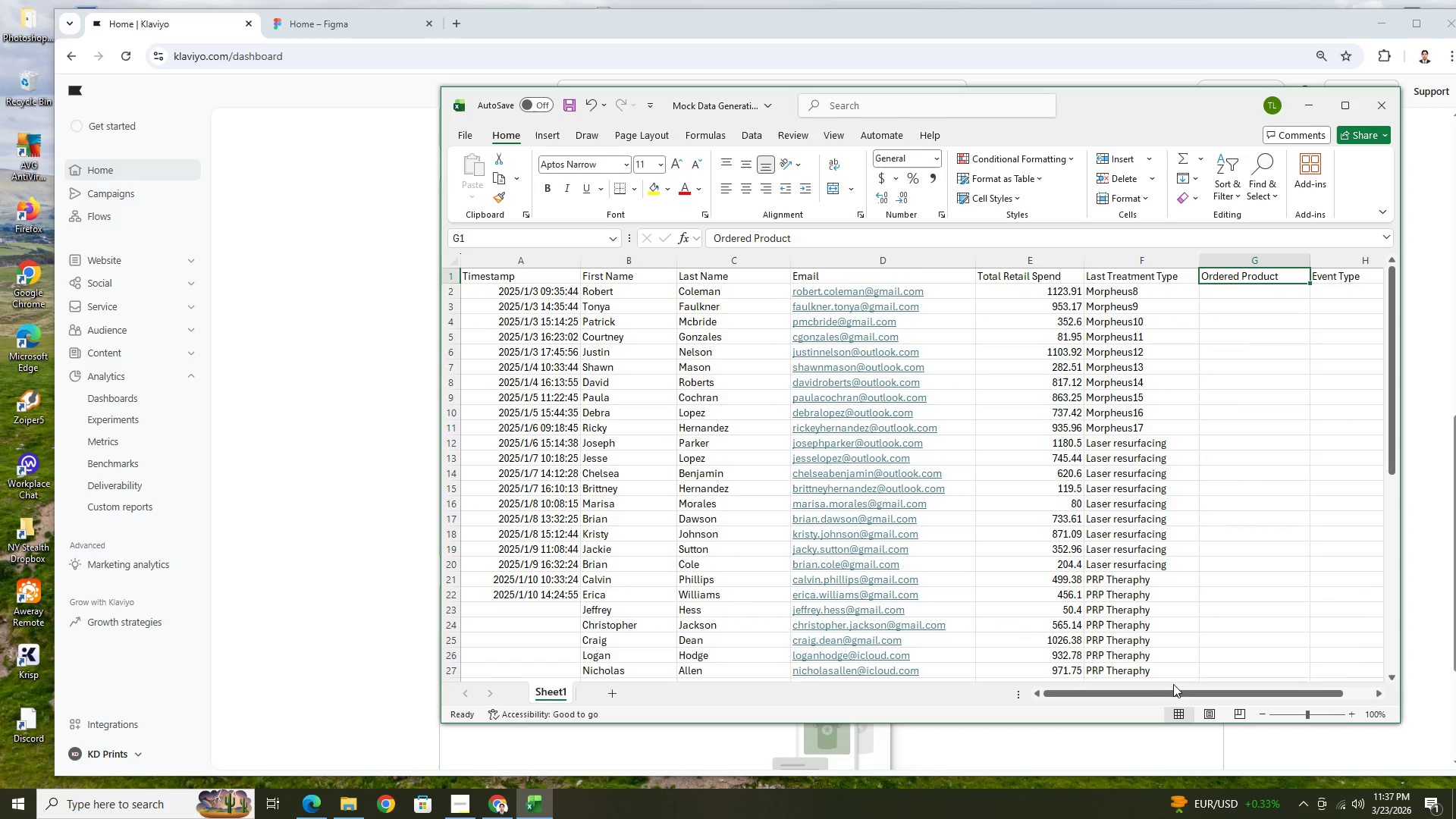 
left_click_drag(start_coordinate=[1175, 692], to_coordinate=[1097, 688])
 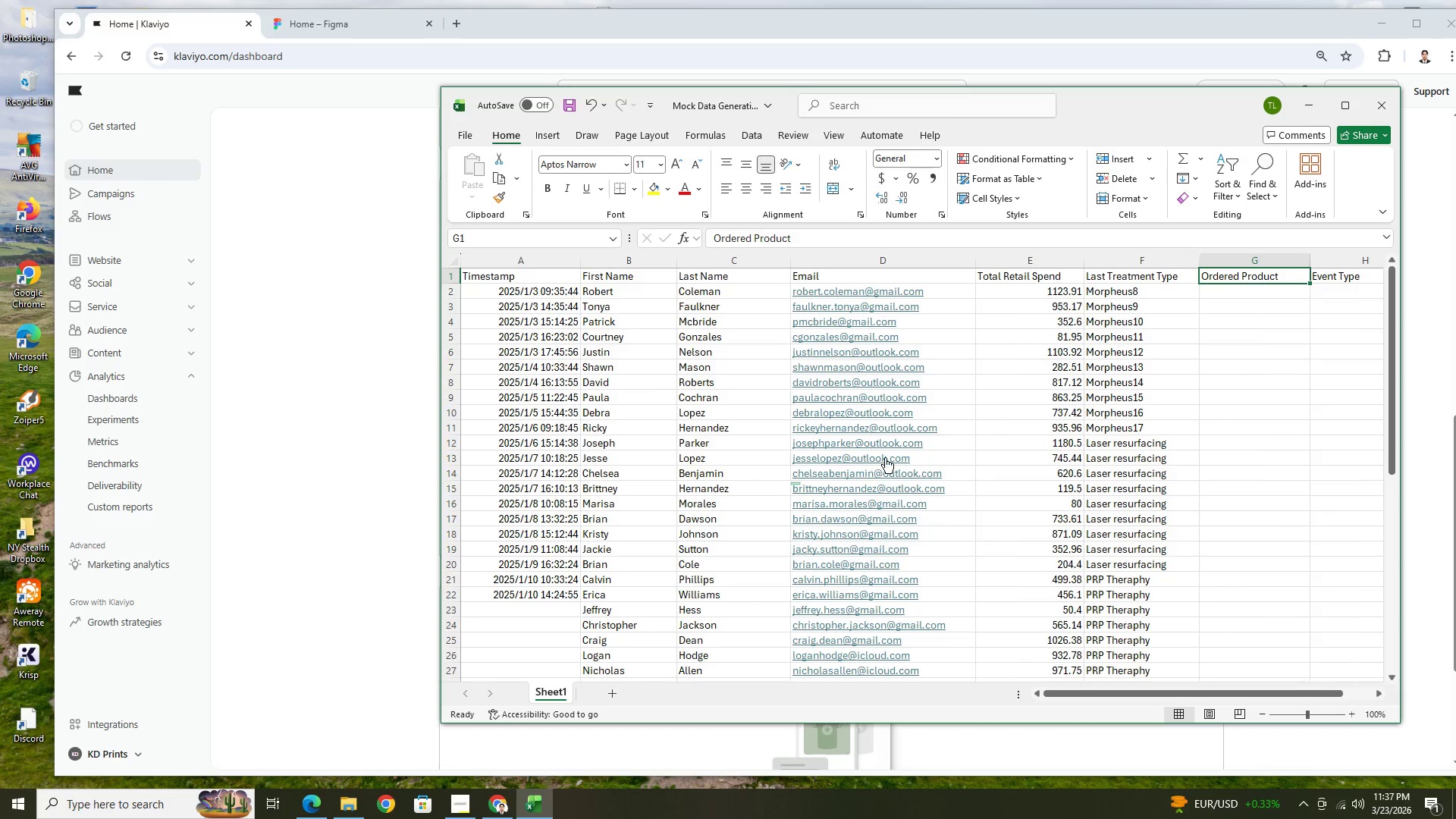 
scroll: coordinate [889, 455], scroll_direction: down, amount: 1.0
 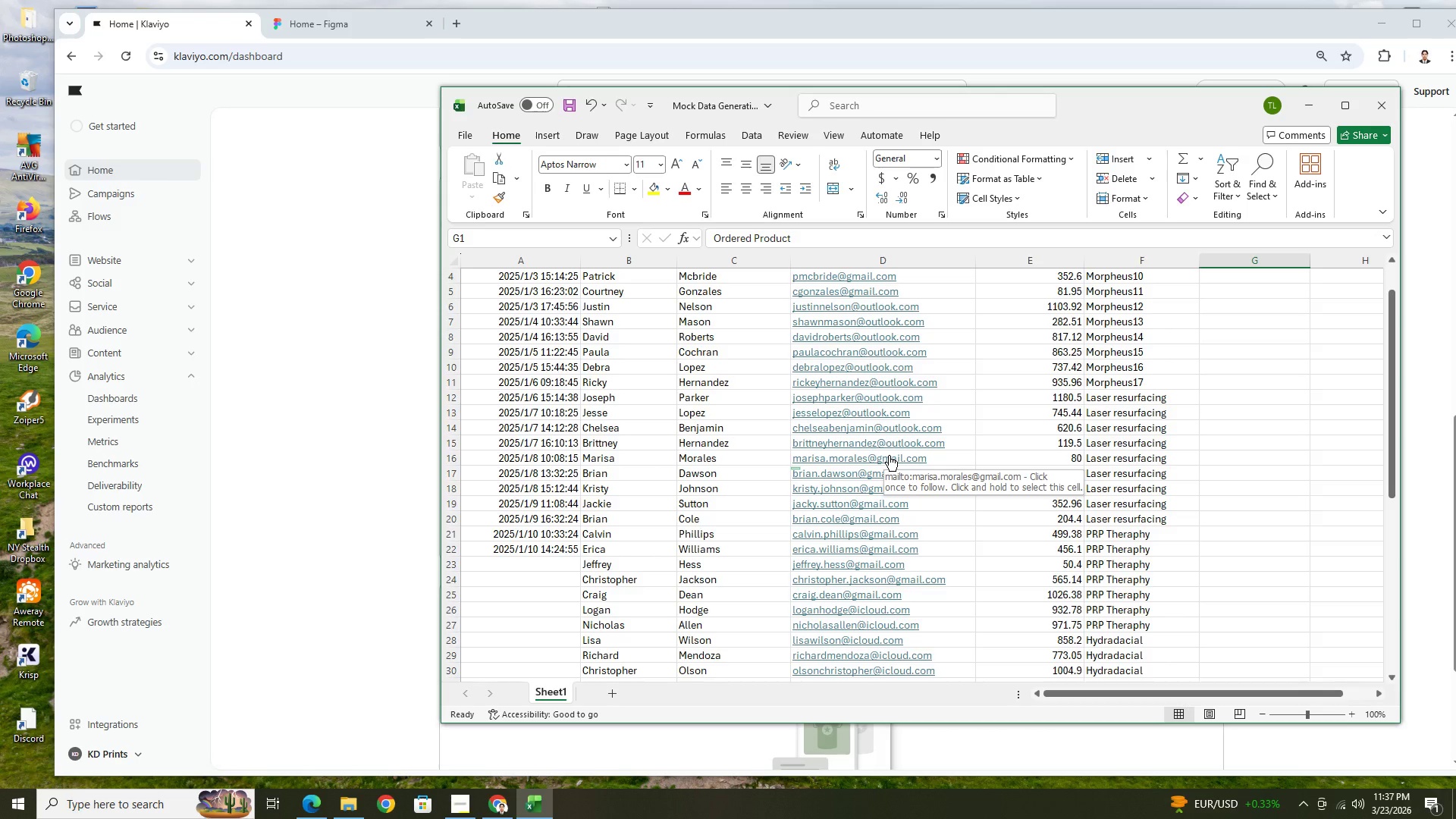 
scroll: coordinate [890, 454], scroll_direction: up, amount: 4.0
 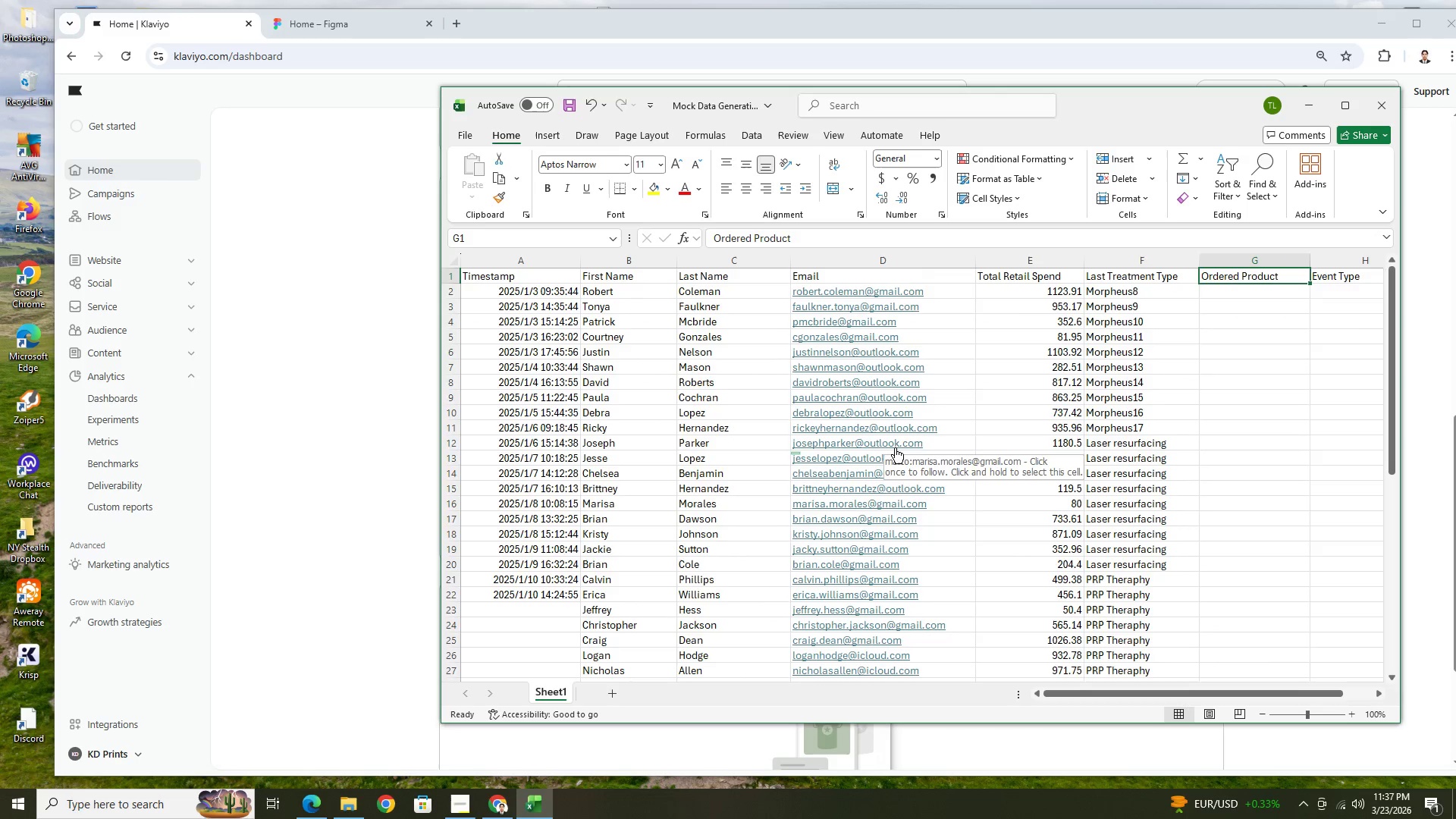 
scroll: coordinate [895, 447], scroll_direction: down, amount: 3.0
 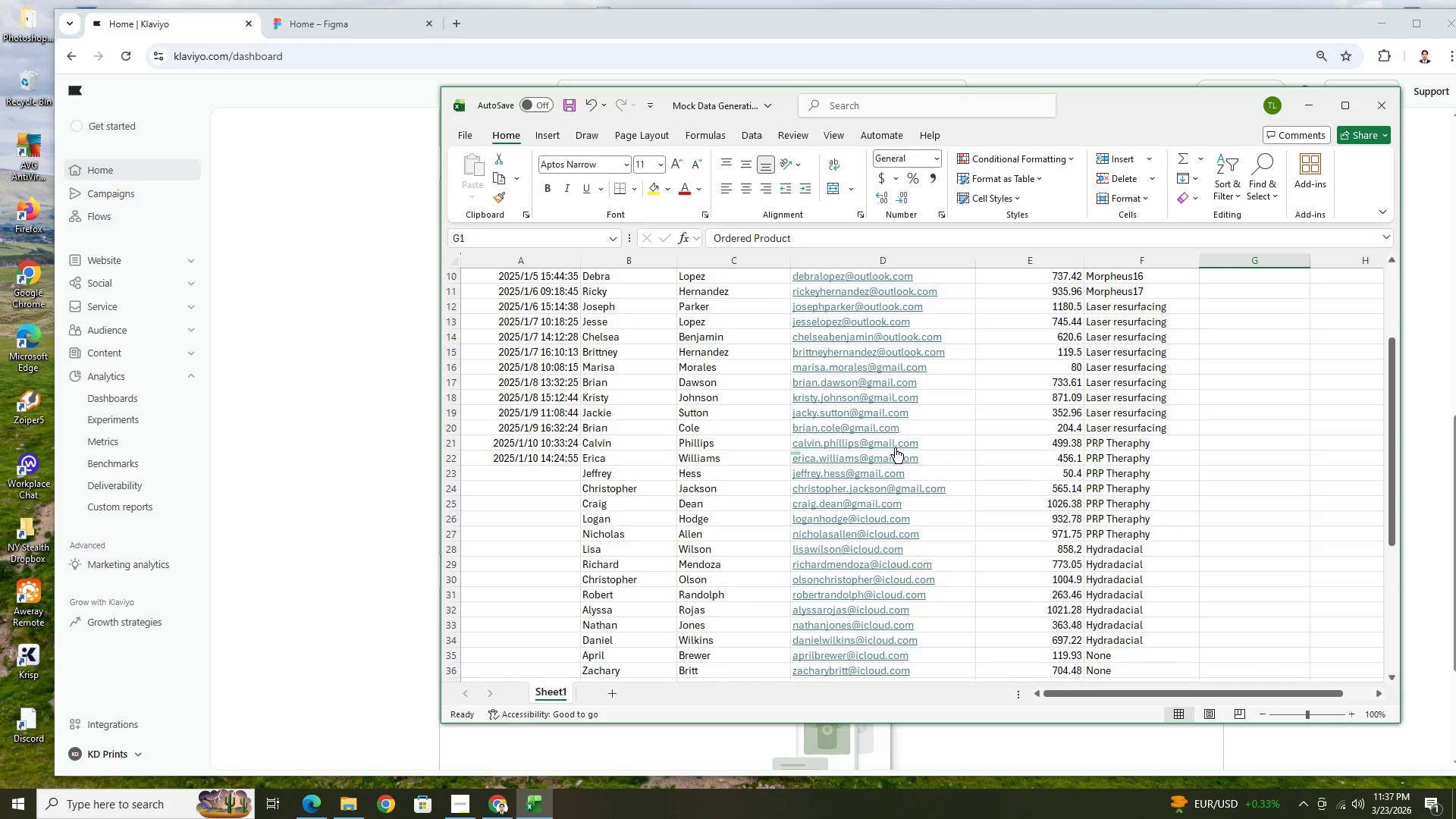 
scroll: coordinate [895, 447], scroll_direction: up, amount: 4.0
 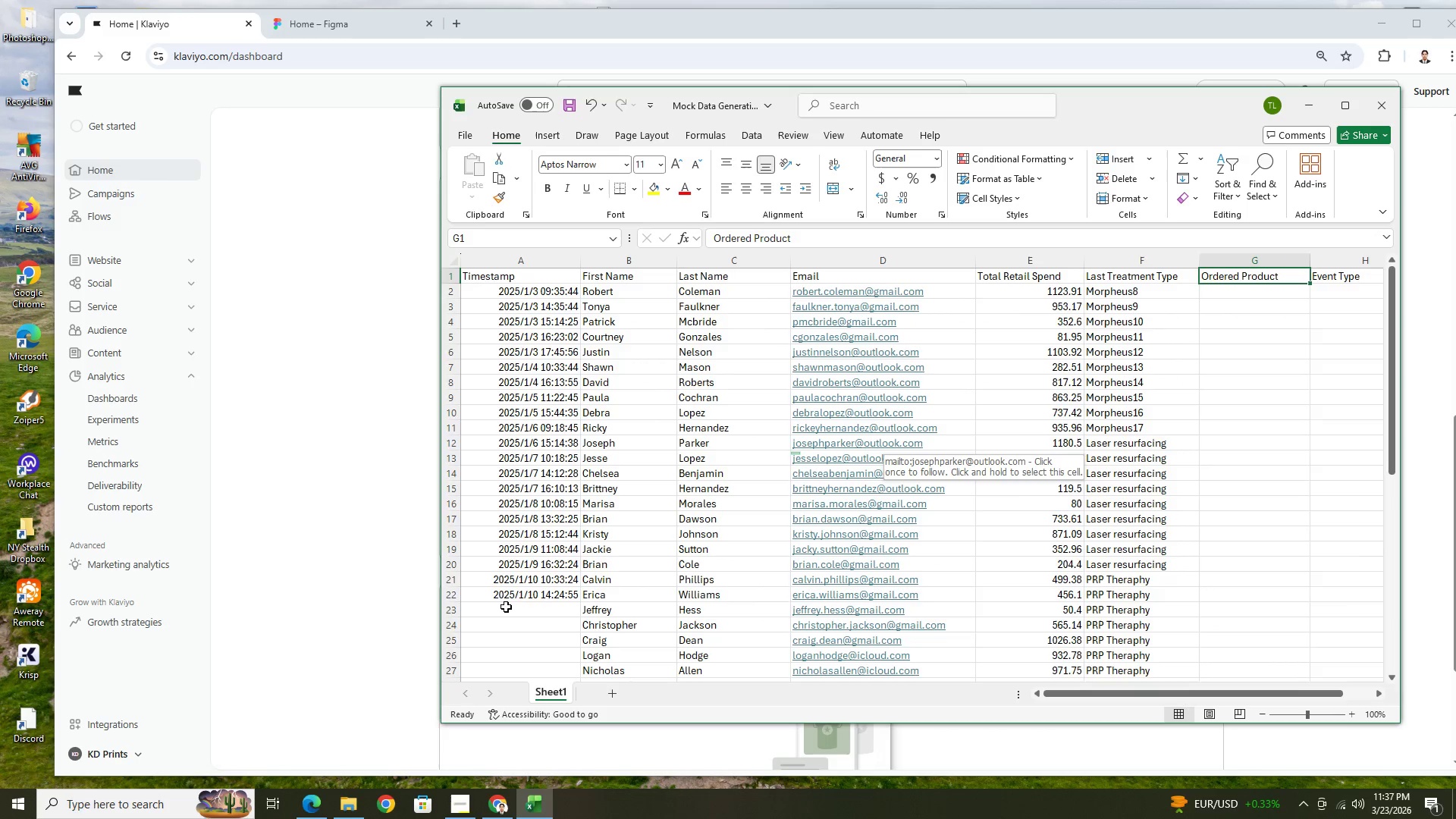 
left_click([532, 596])
 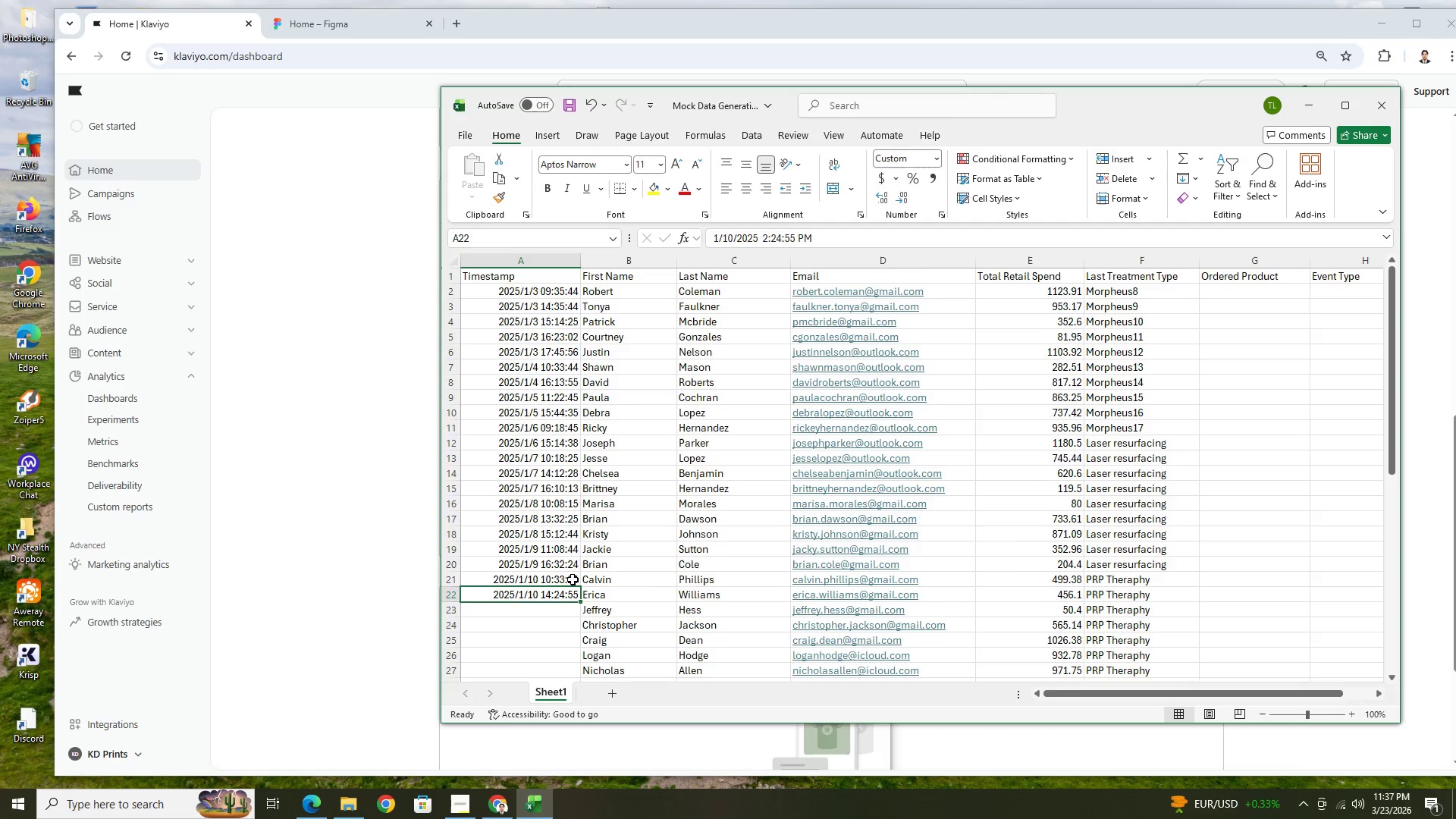 
scroll: coordinate [594, 558], scroll_direction: down, amount: 2.0
 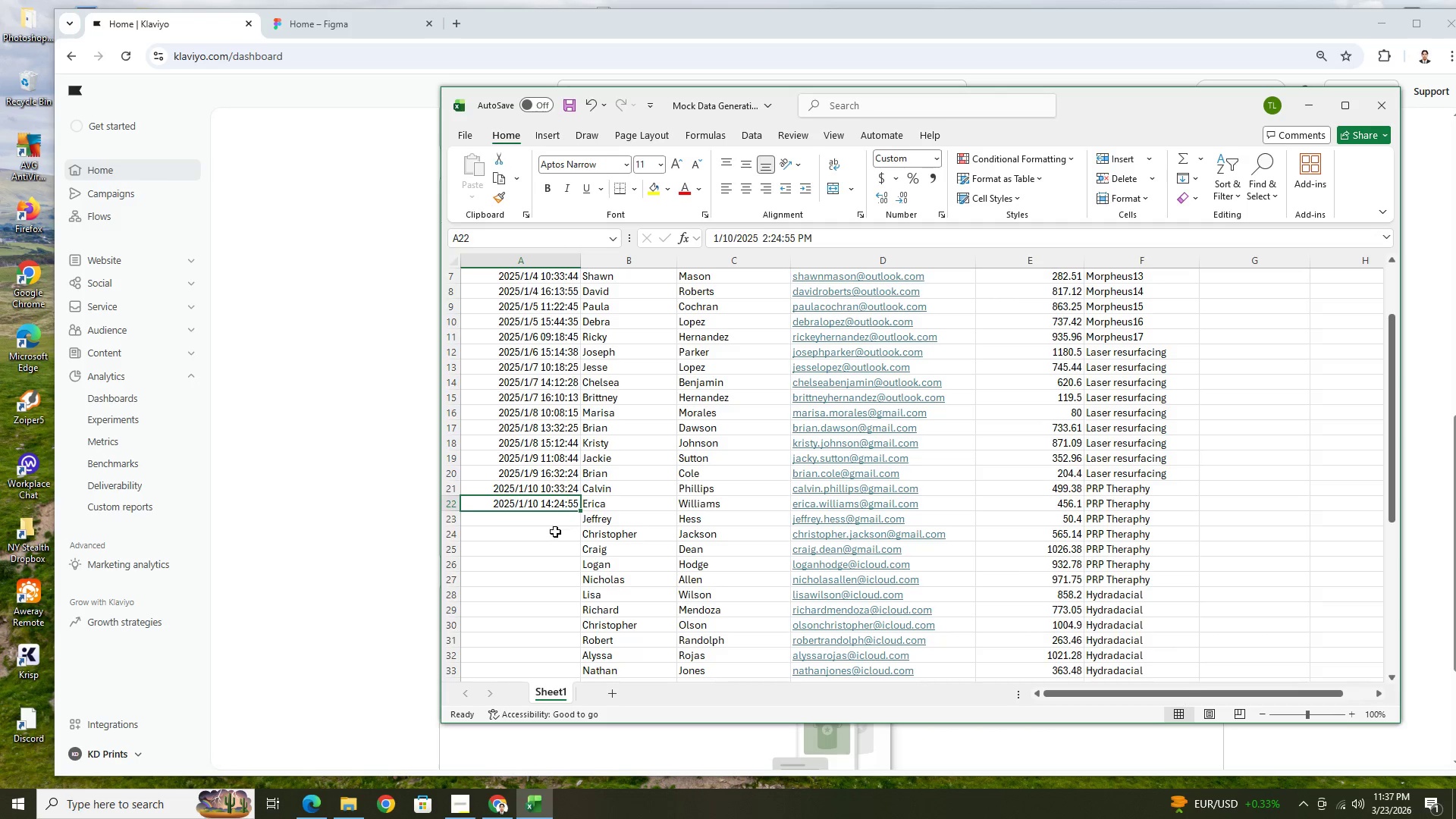 
left_click([553, 531])
 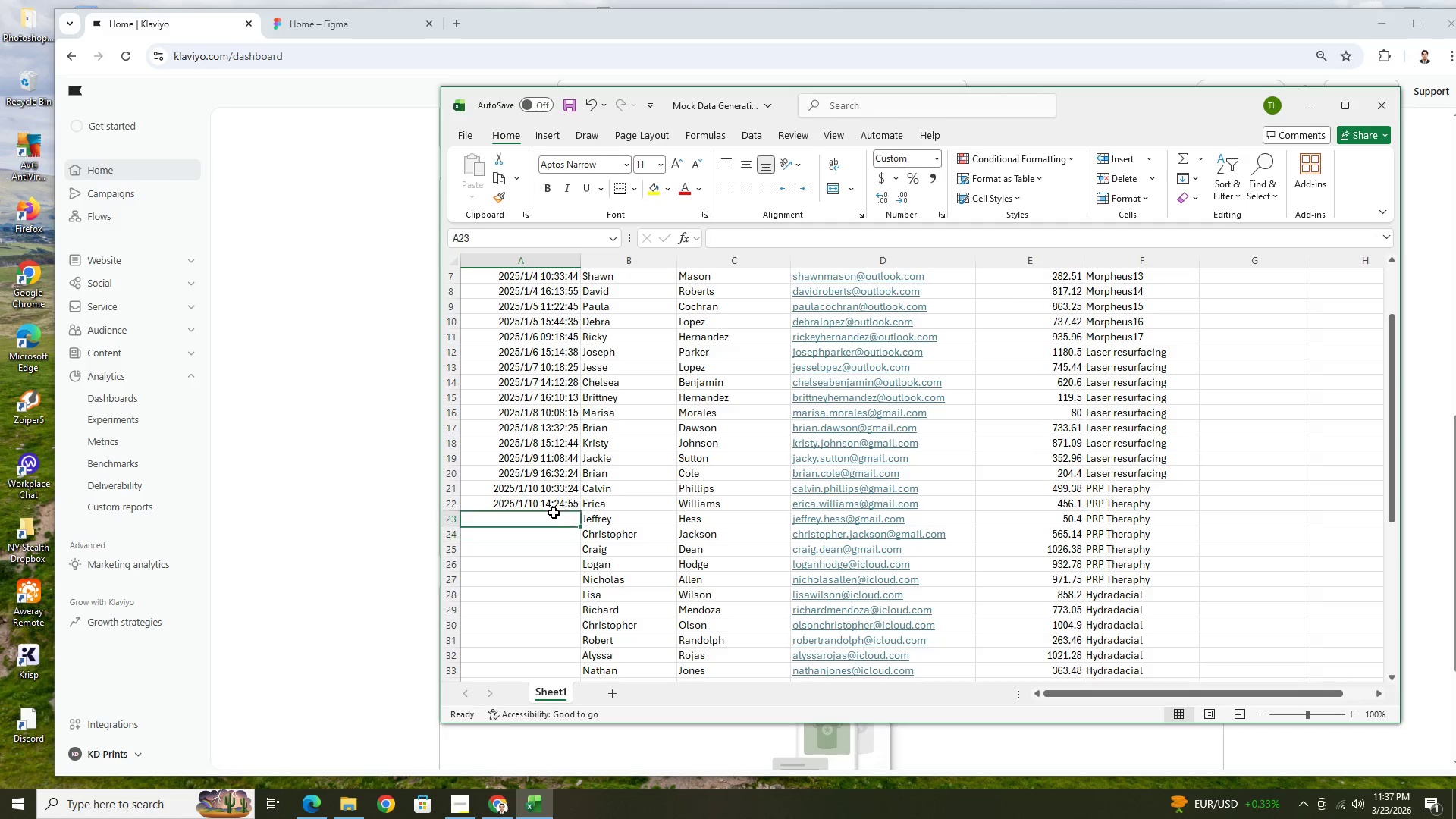 
double_click([554, 513])
 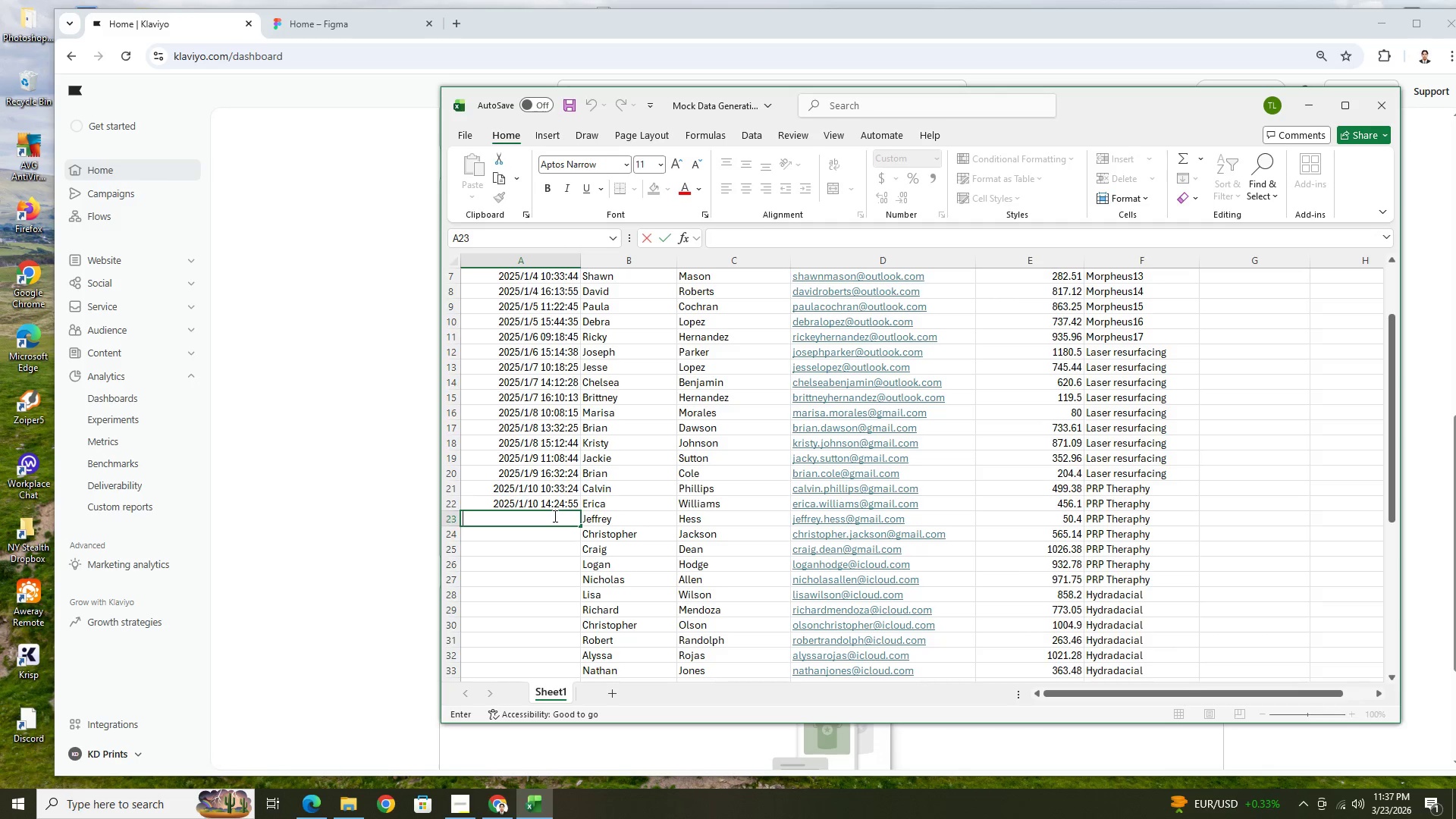 
left_click([559, 532])
 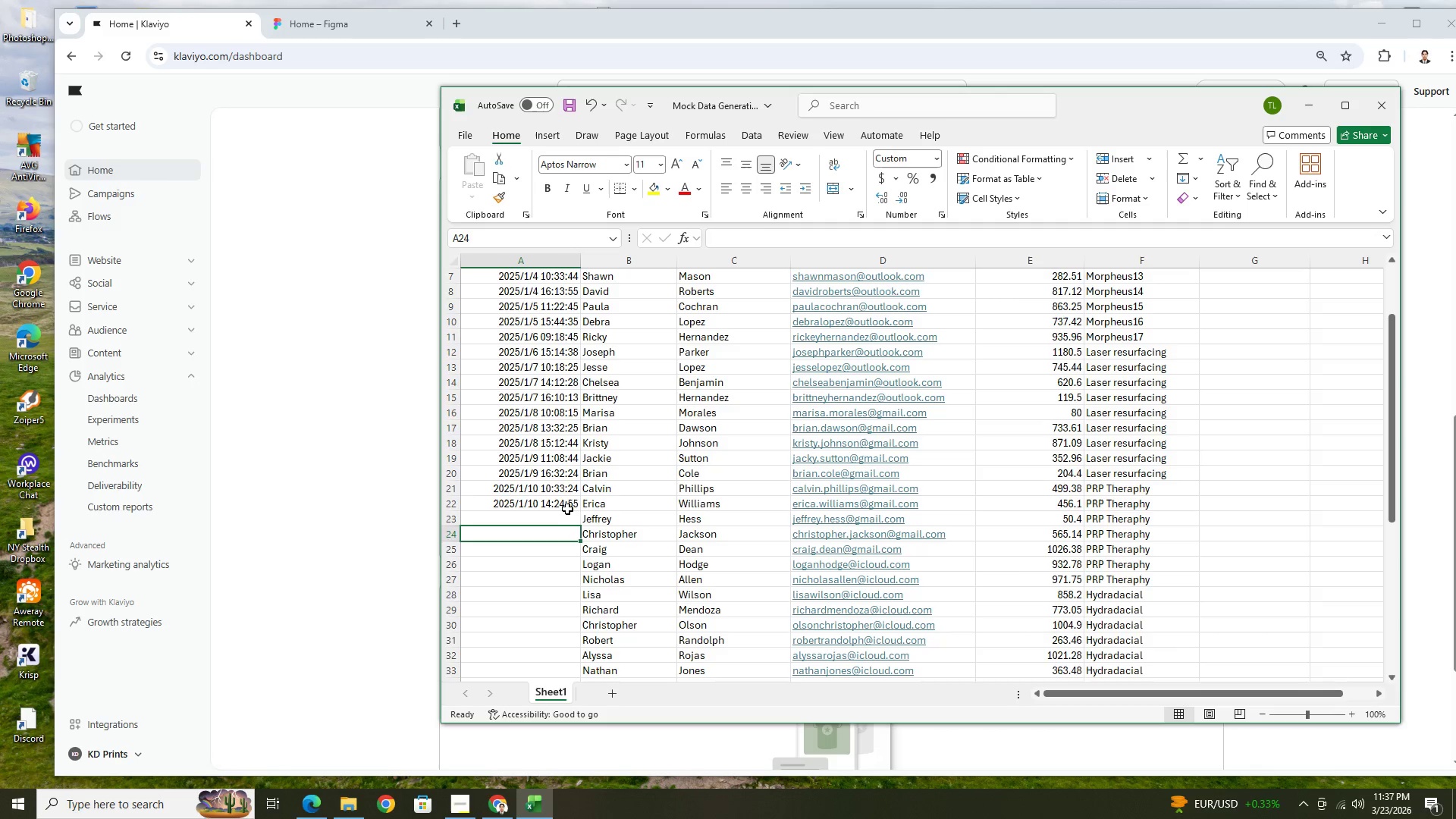 
left_click([569, 497])
 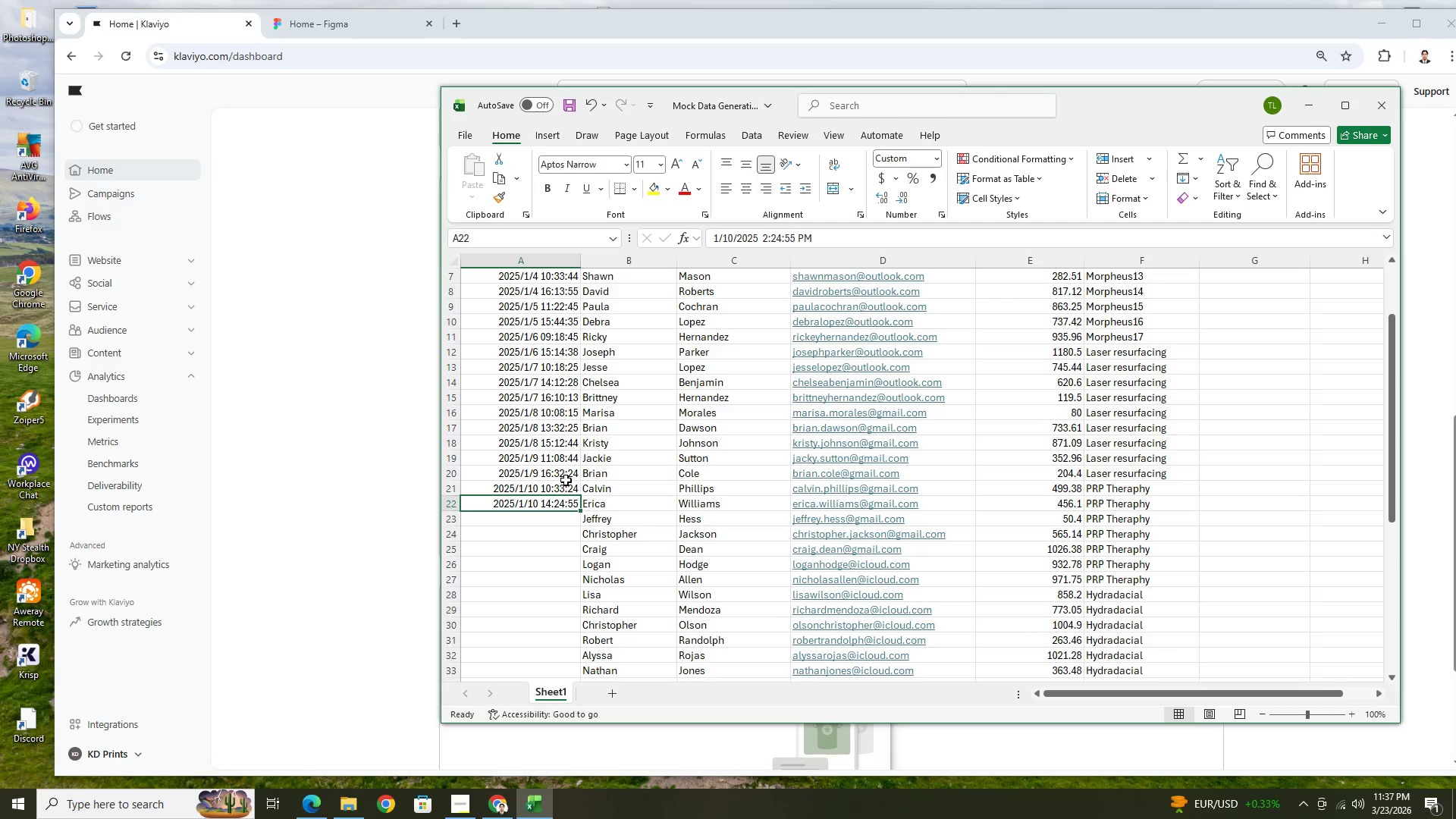 
left_click([569, 486])
 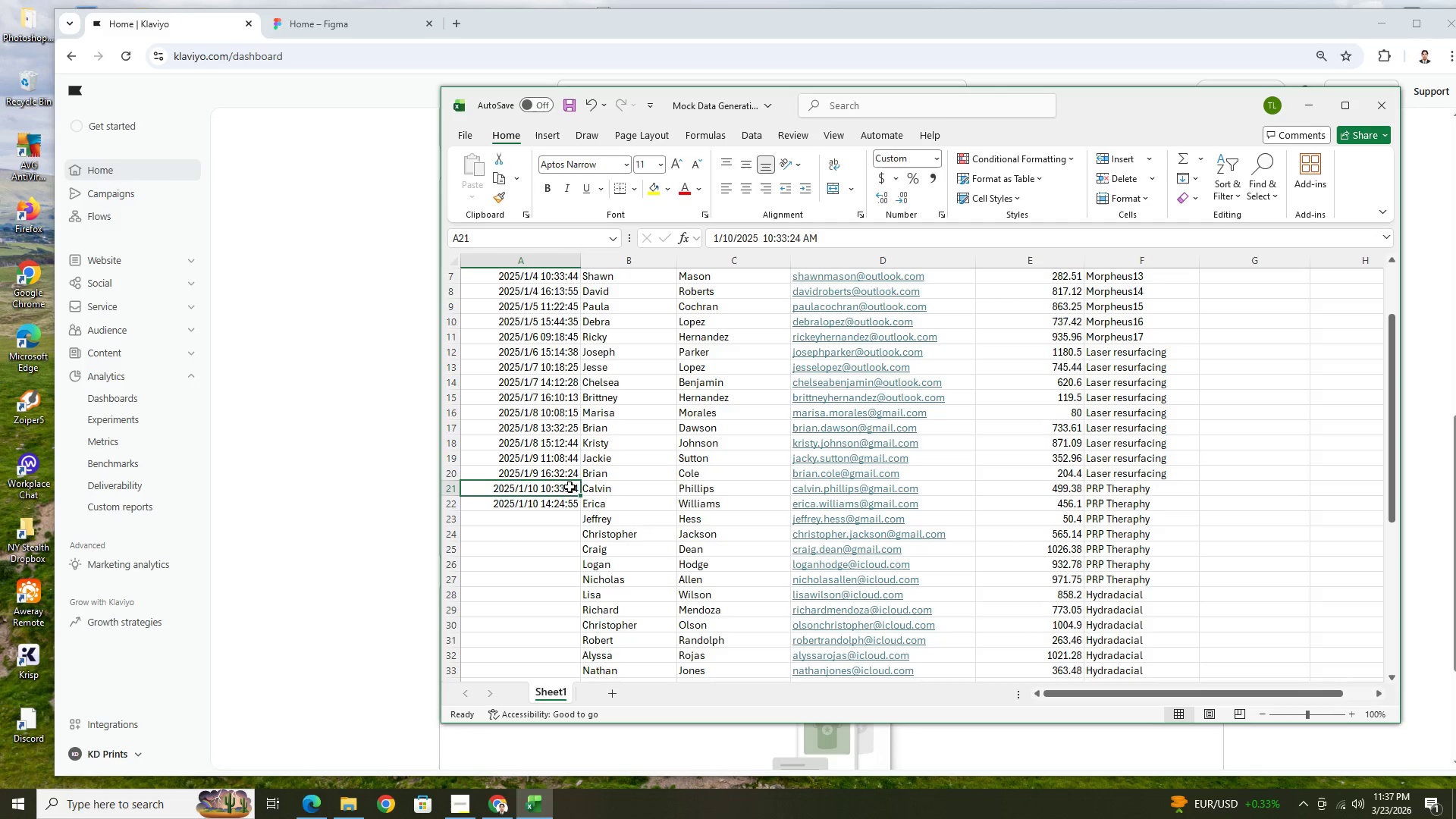 
key(Control+C)
 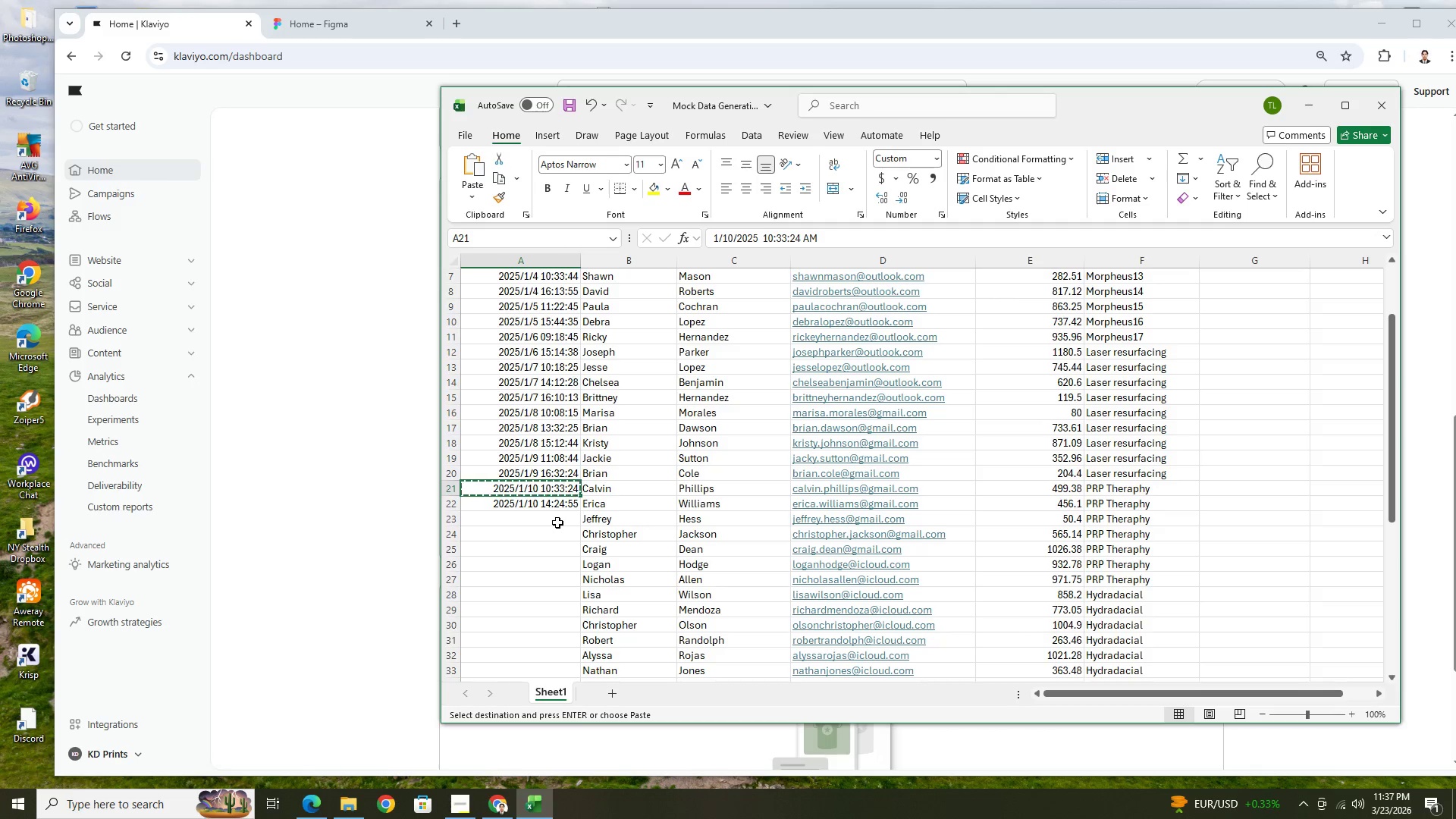 
left_click([557, 522])
 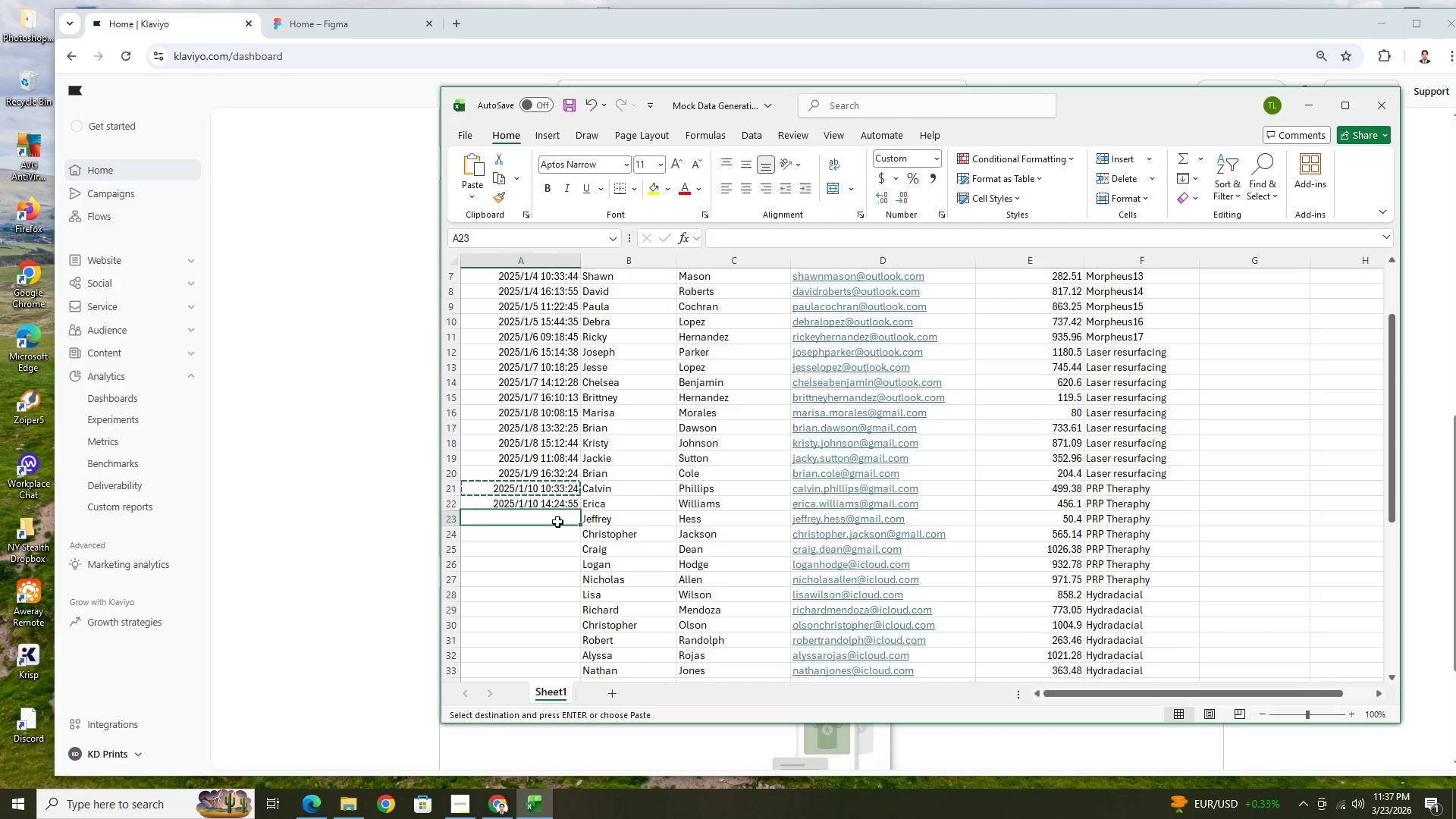 
key(Control+V)
 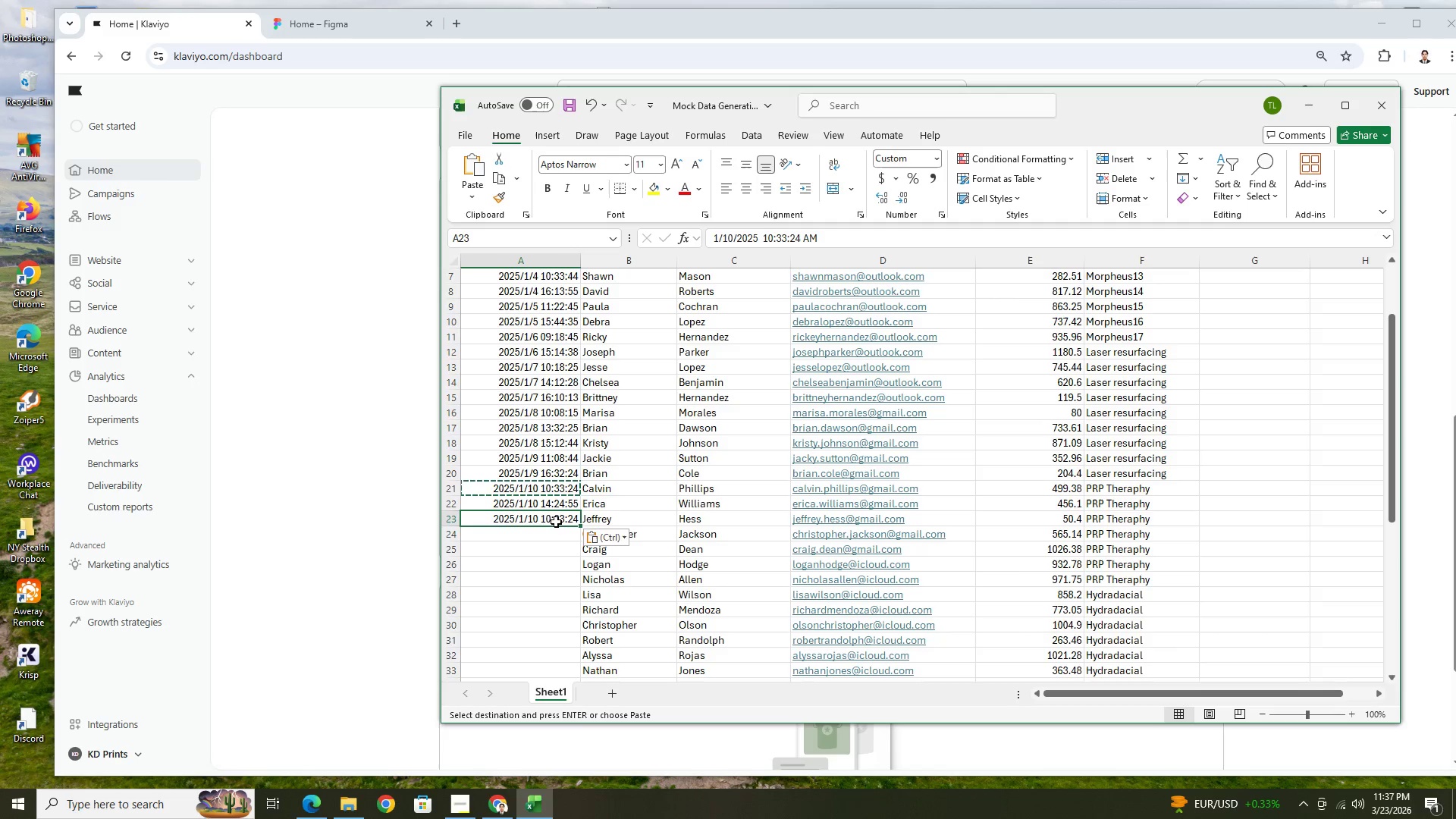 
double_click([556, 522])
 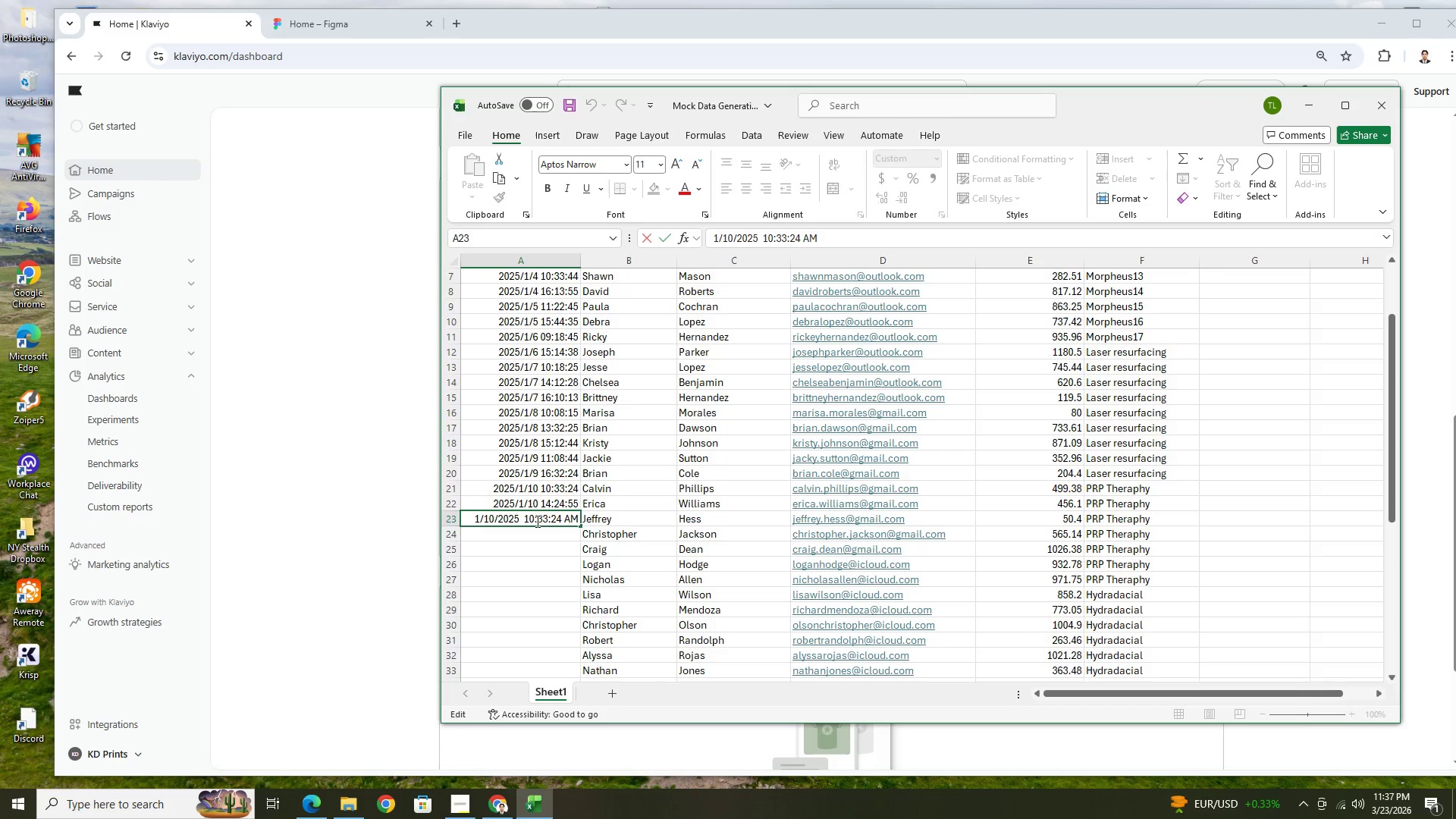 
left_click([533, 519])
 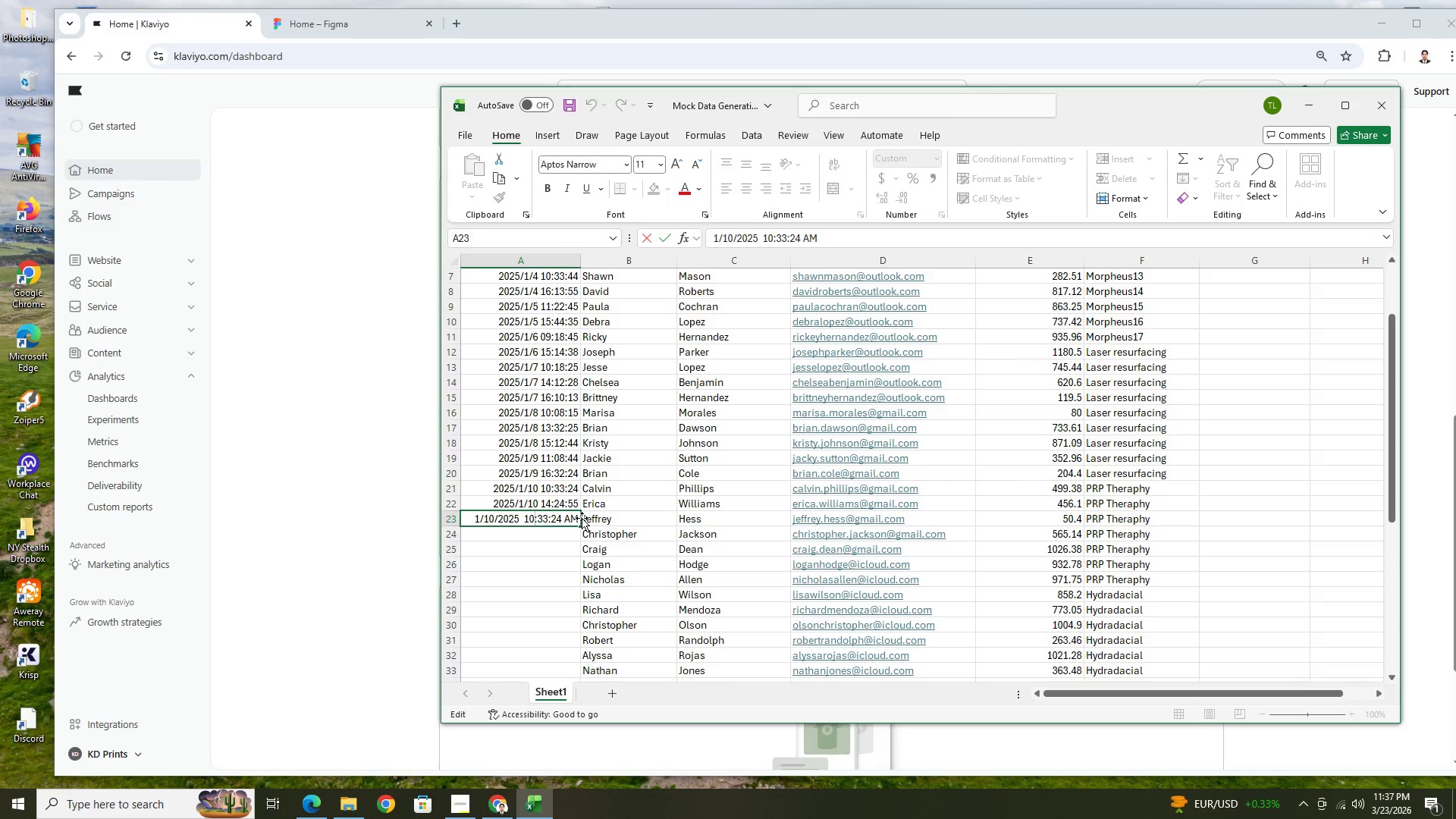 
key(ArrowRight)
 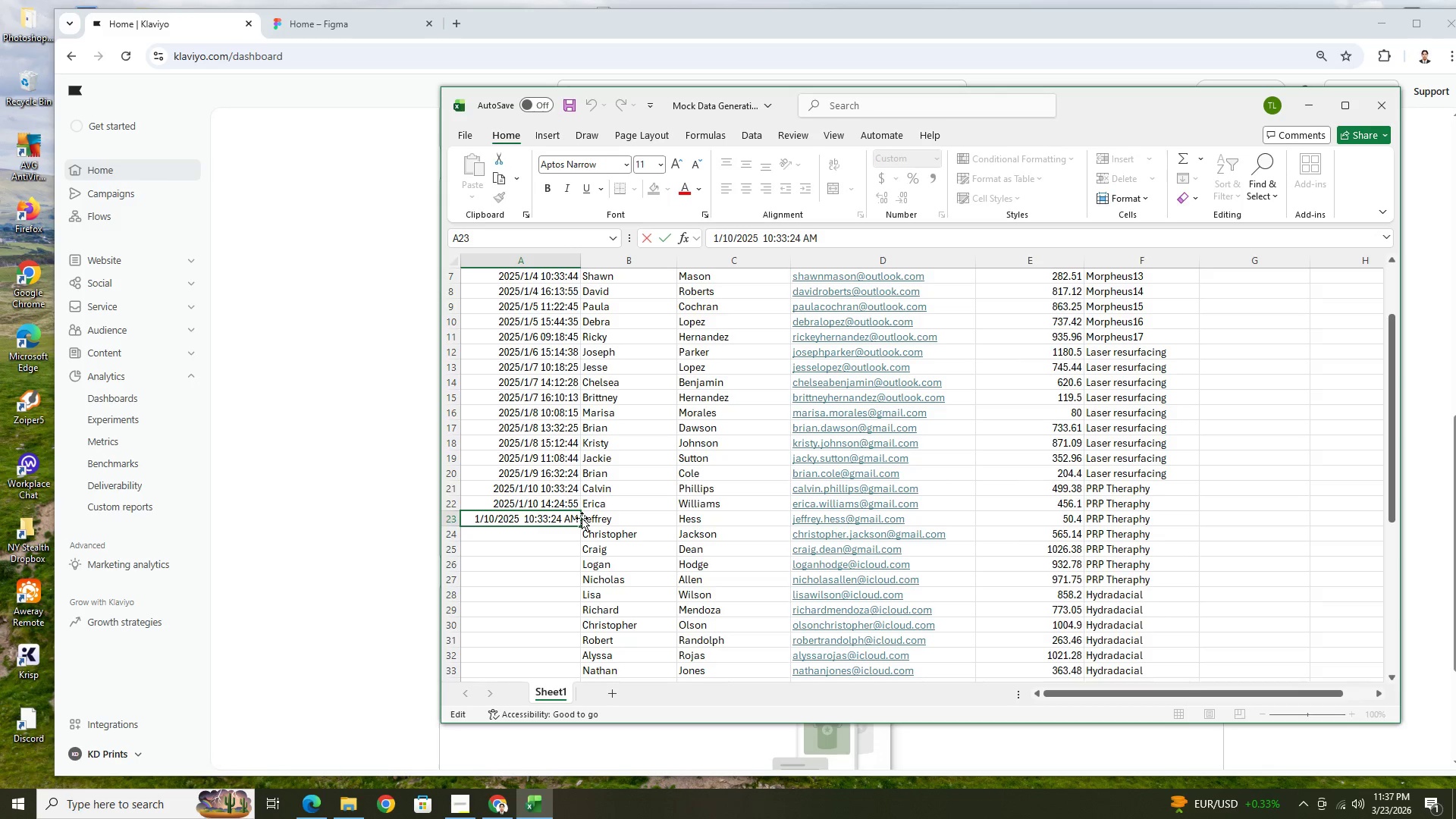 
key(ArrowRight)
 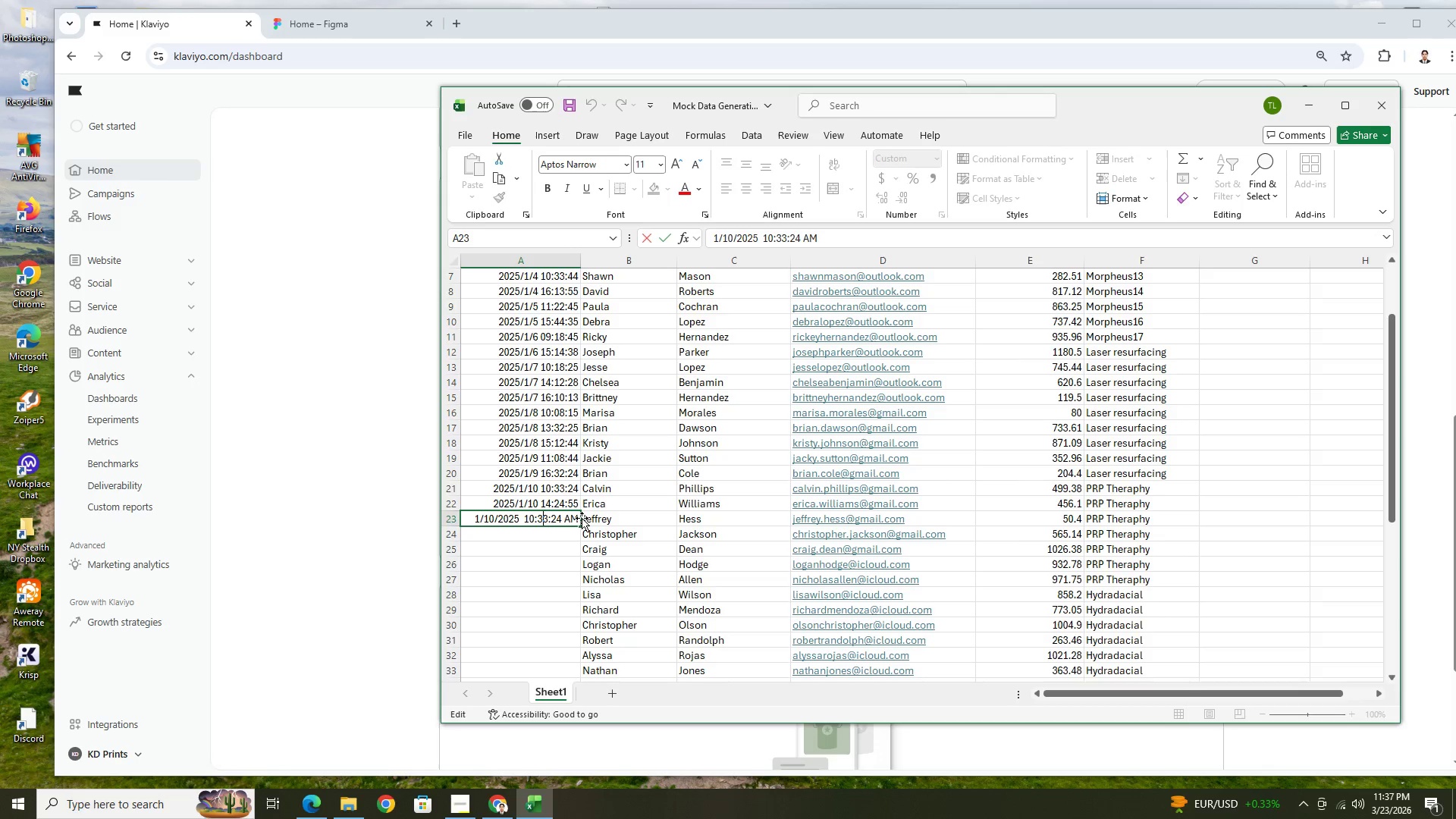 
key(Backspace)
 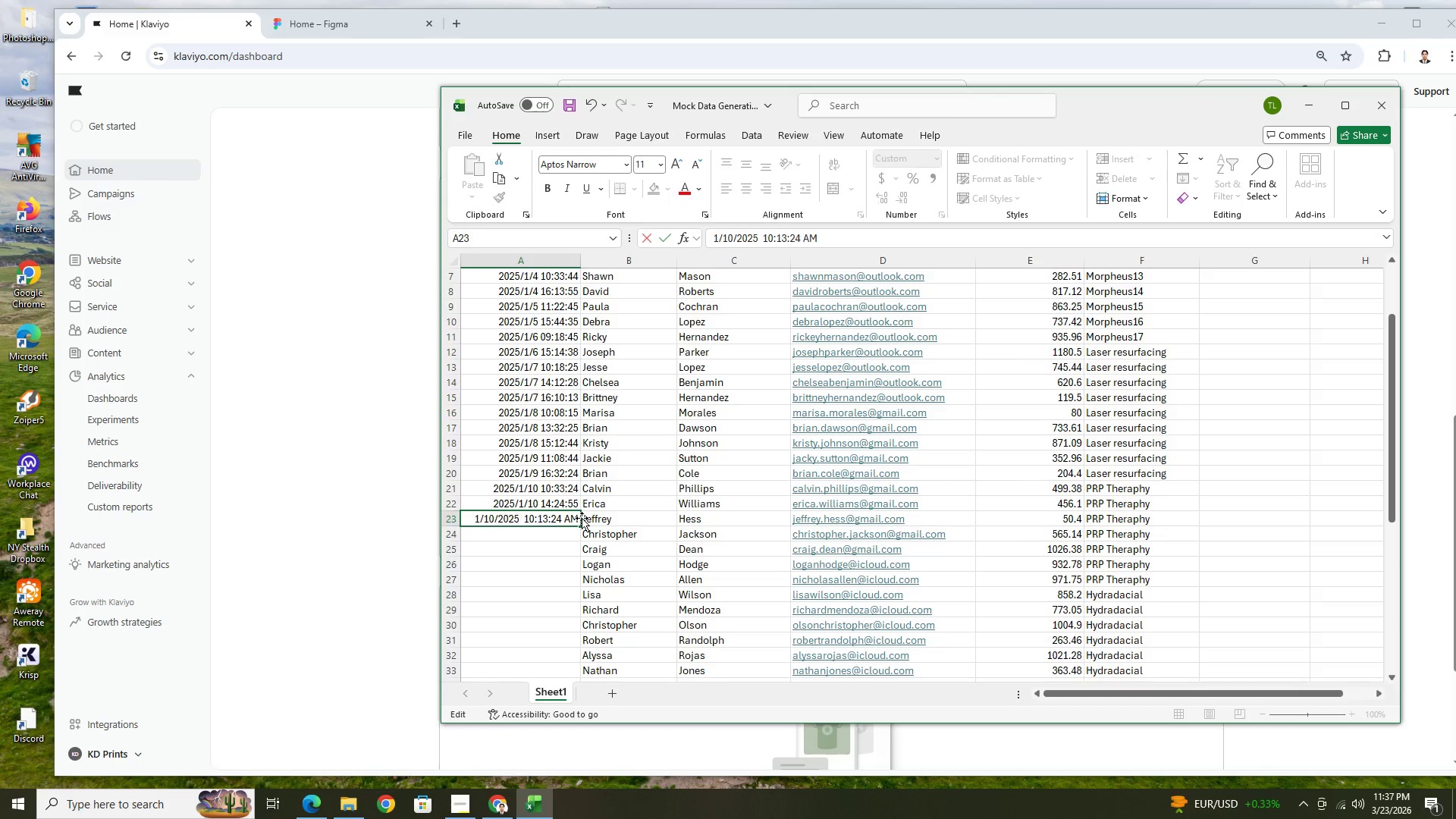 
key(1)
 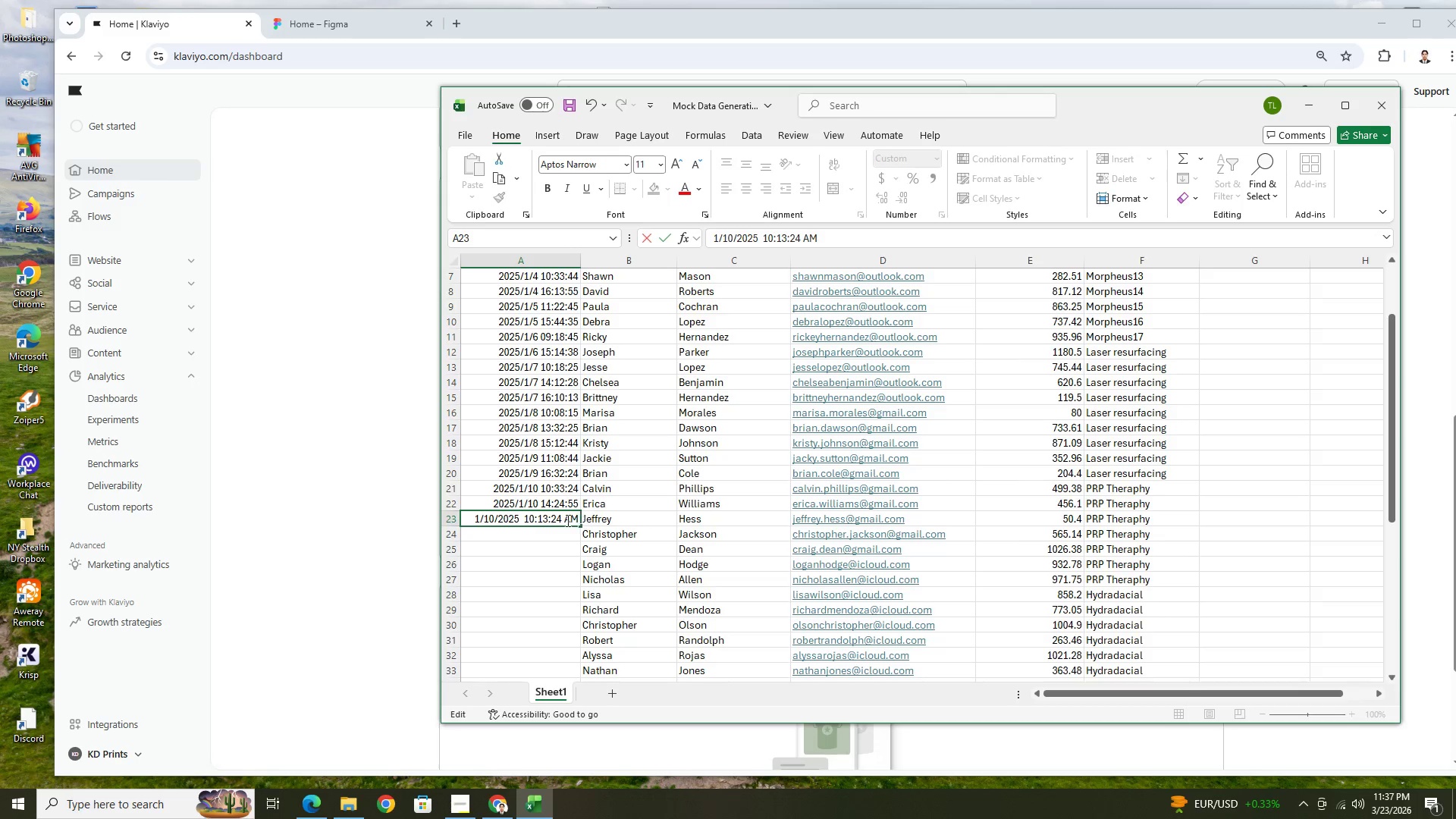 
left_click([559, 517])
 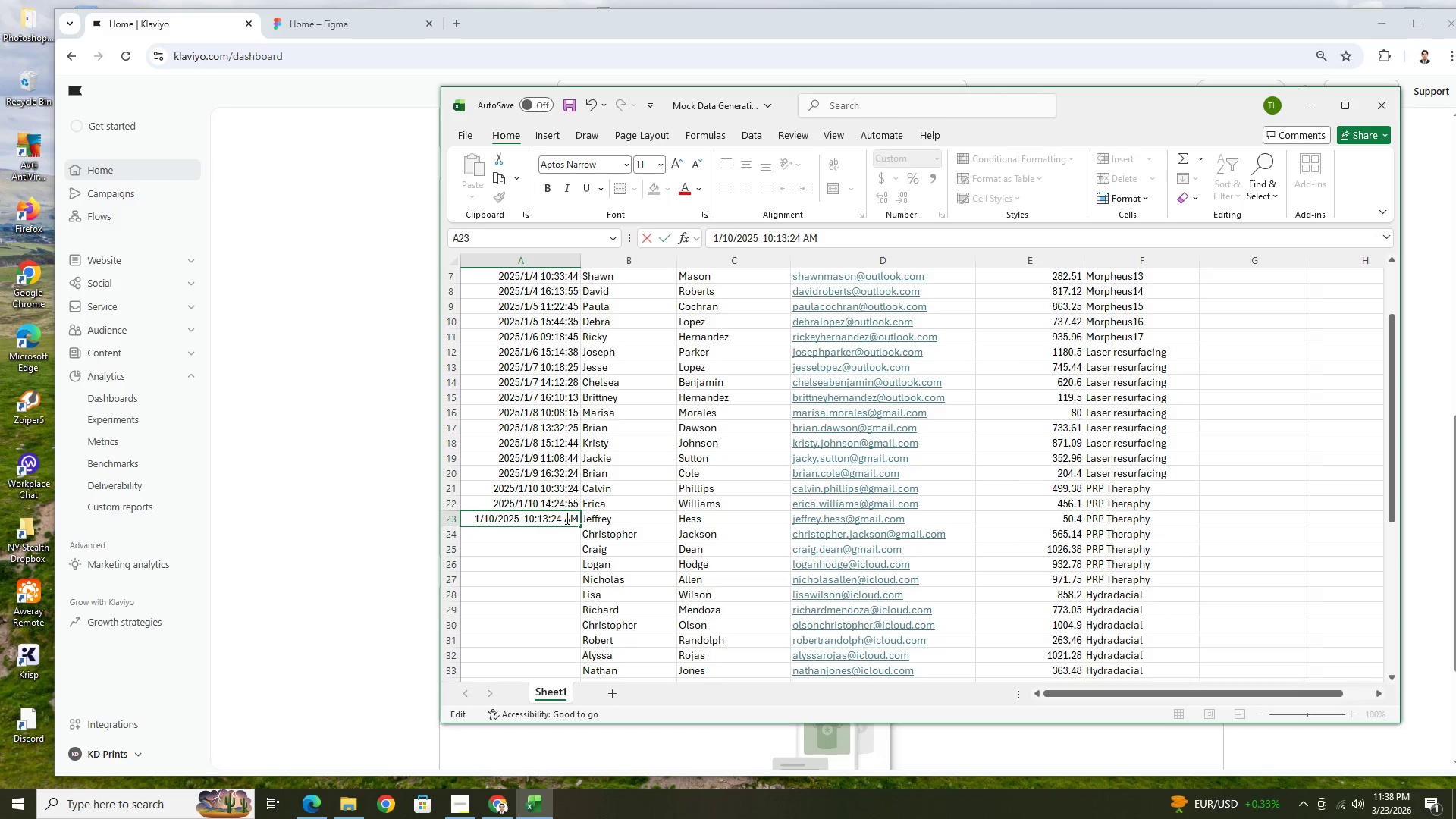 
left_click([564, 519])
 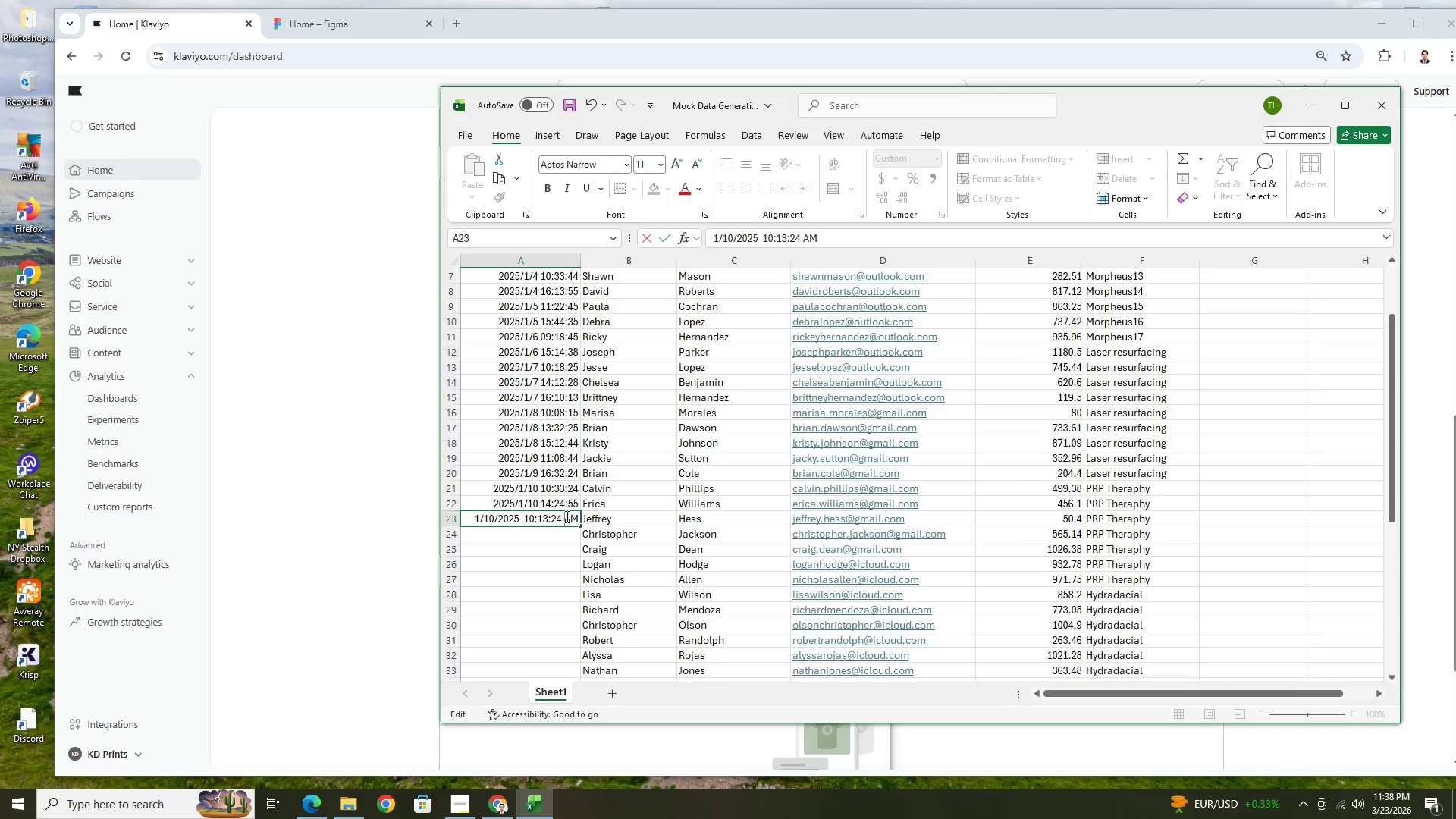 
left_click([560, 517])
 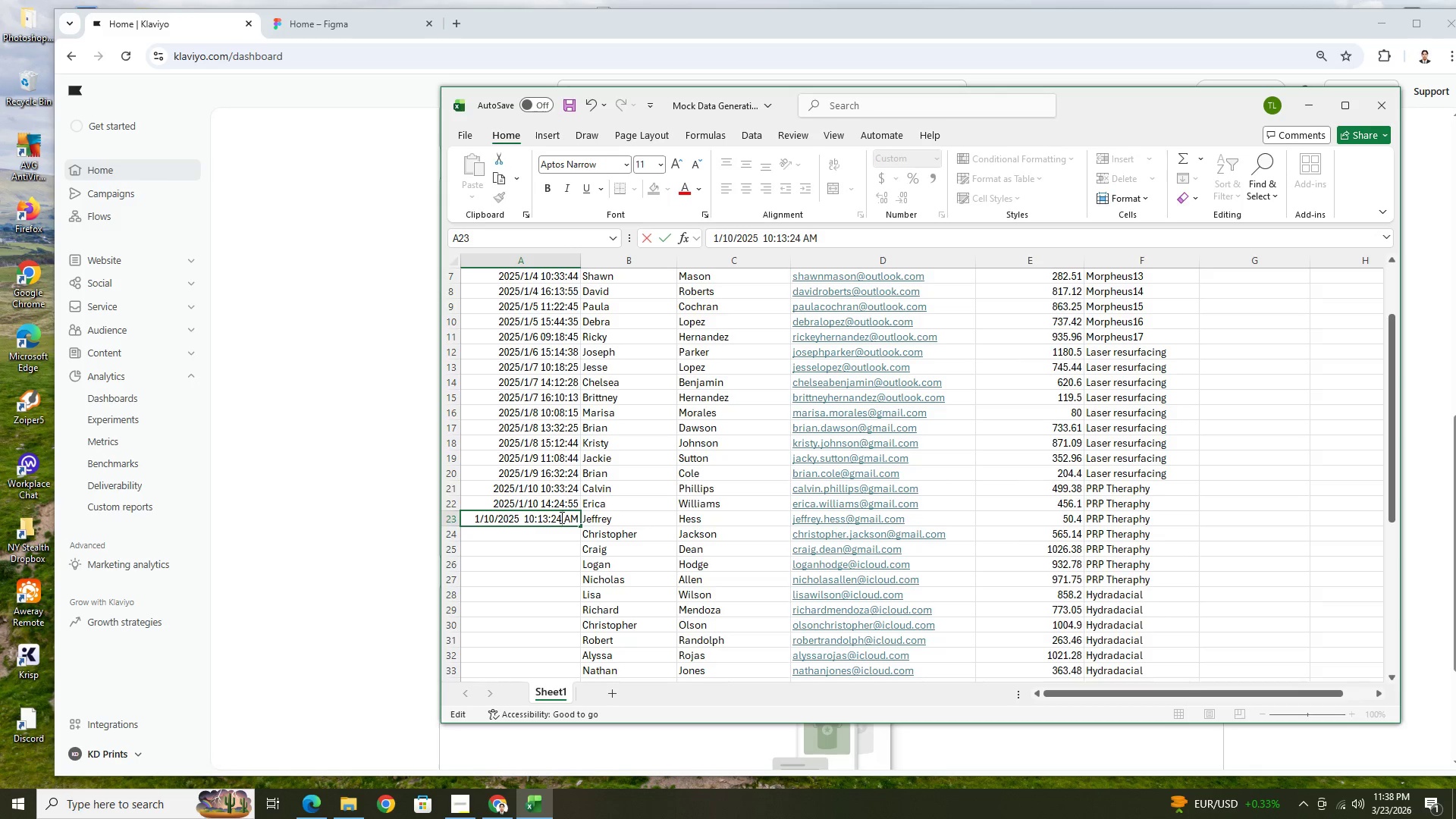 
key(Backspace)
key(Backspace)
type(12)
 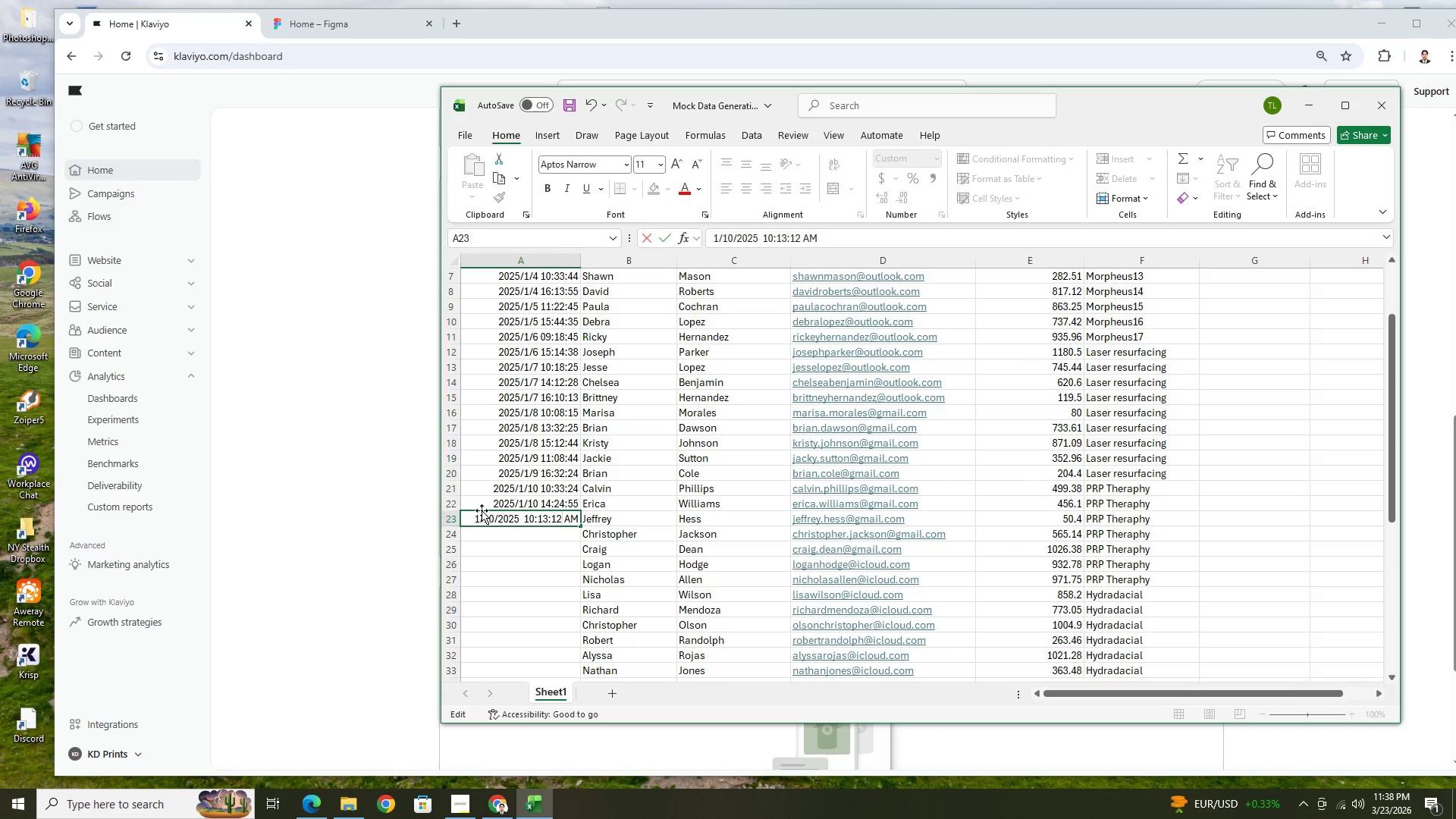 
left_click([495, 514])
 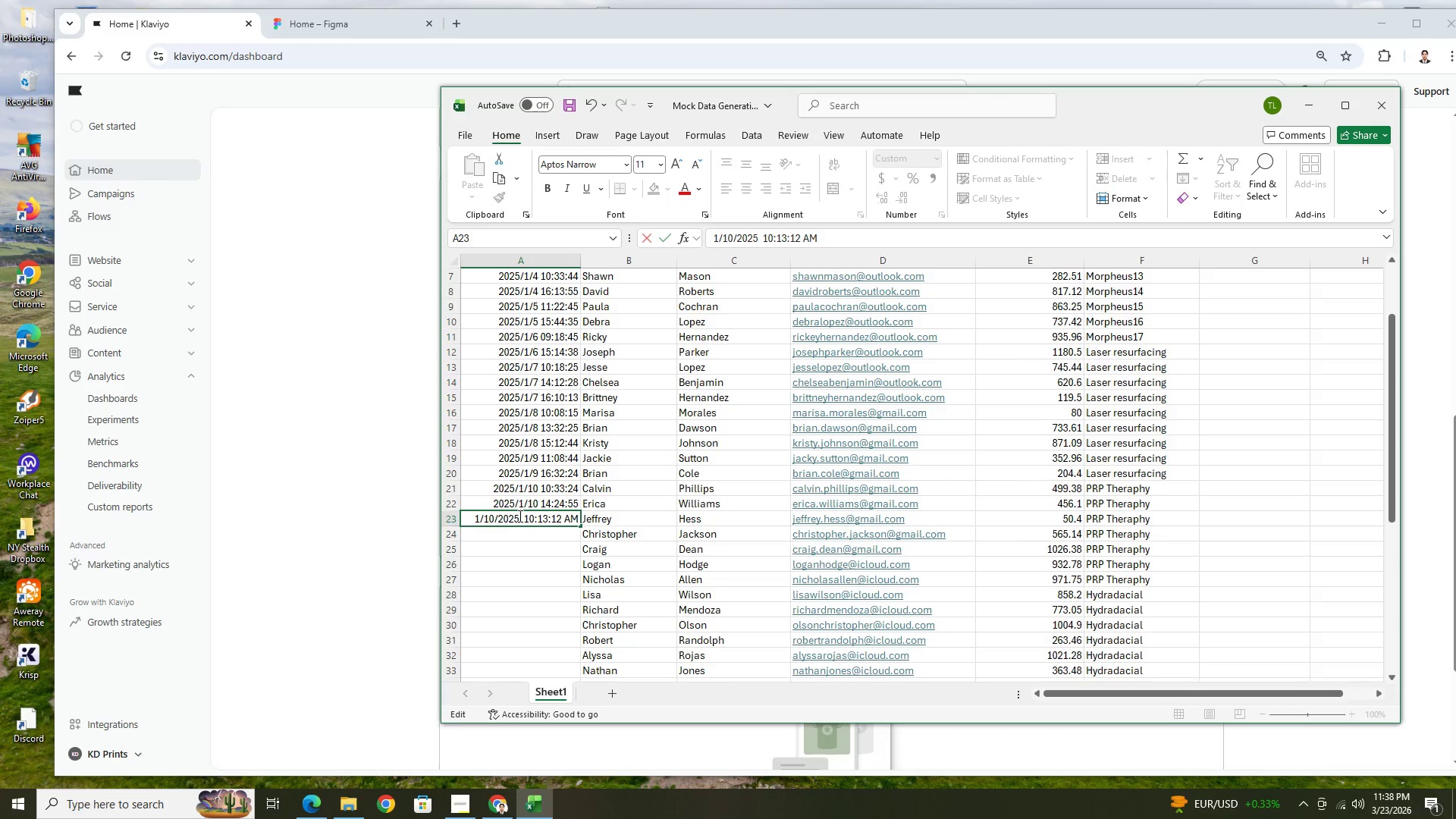 
key(Backspace)
 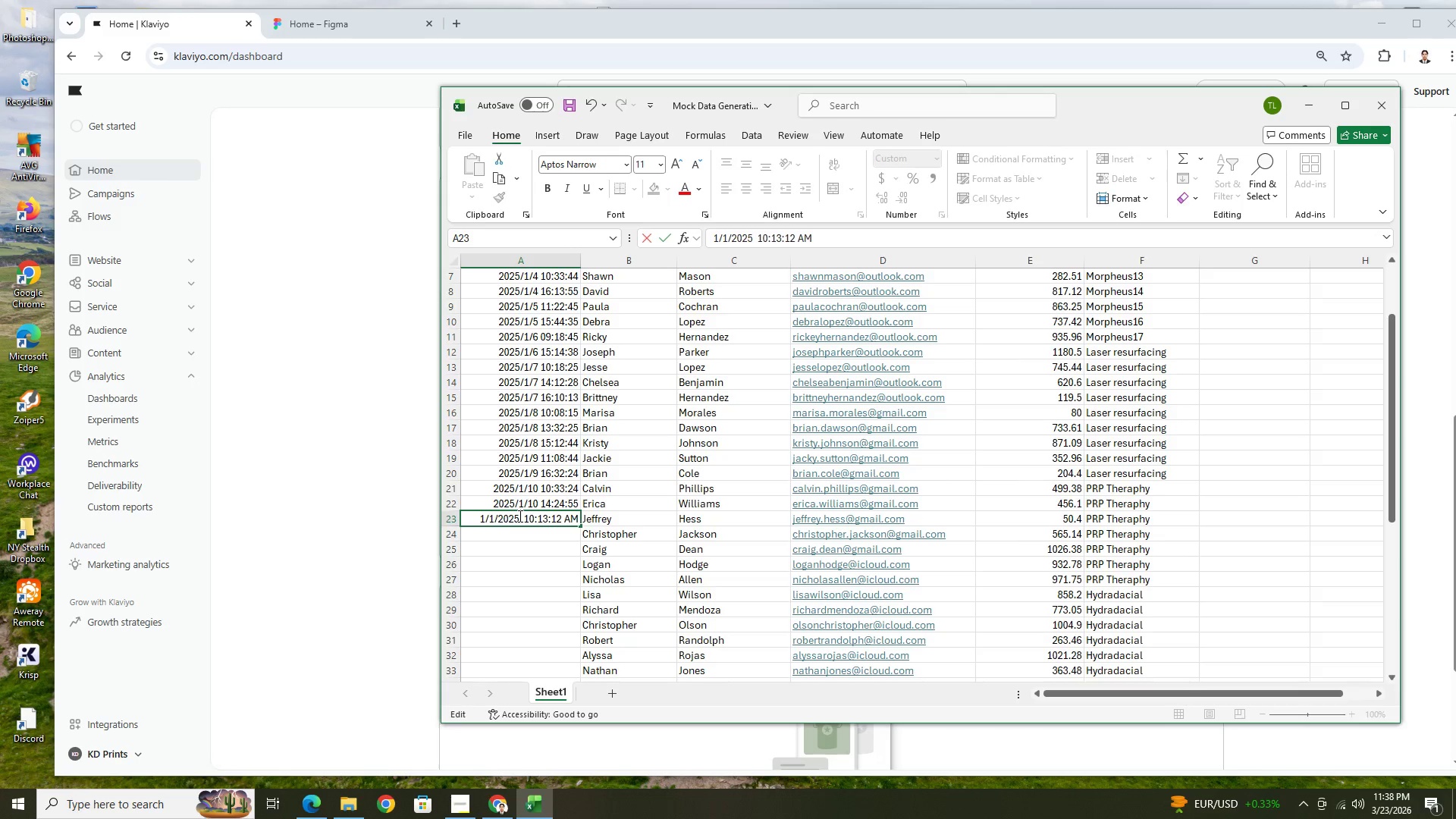 
key(1)
 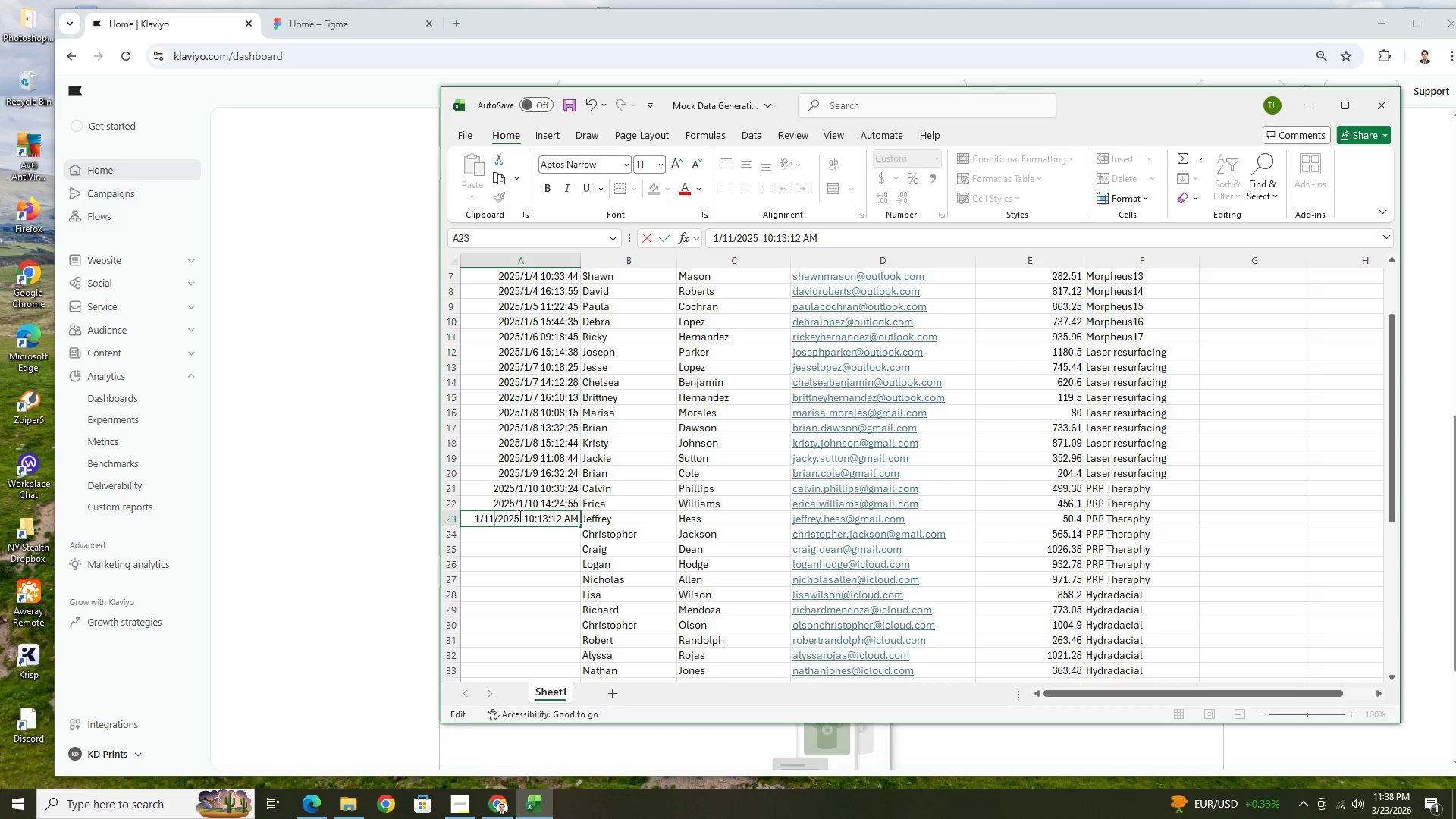 
key(Enter)
 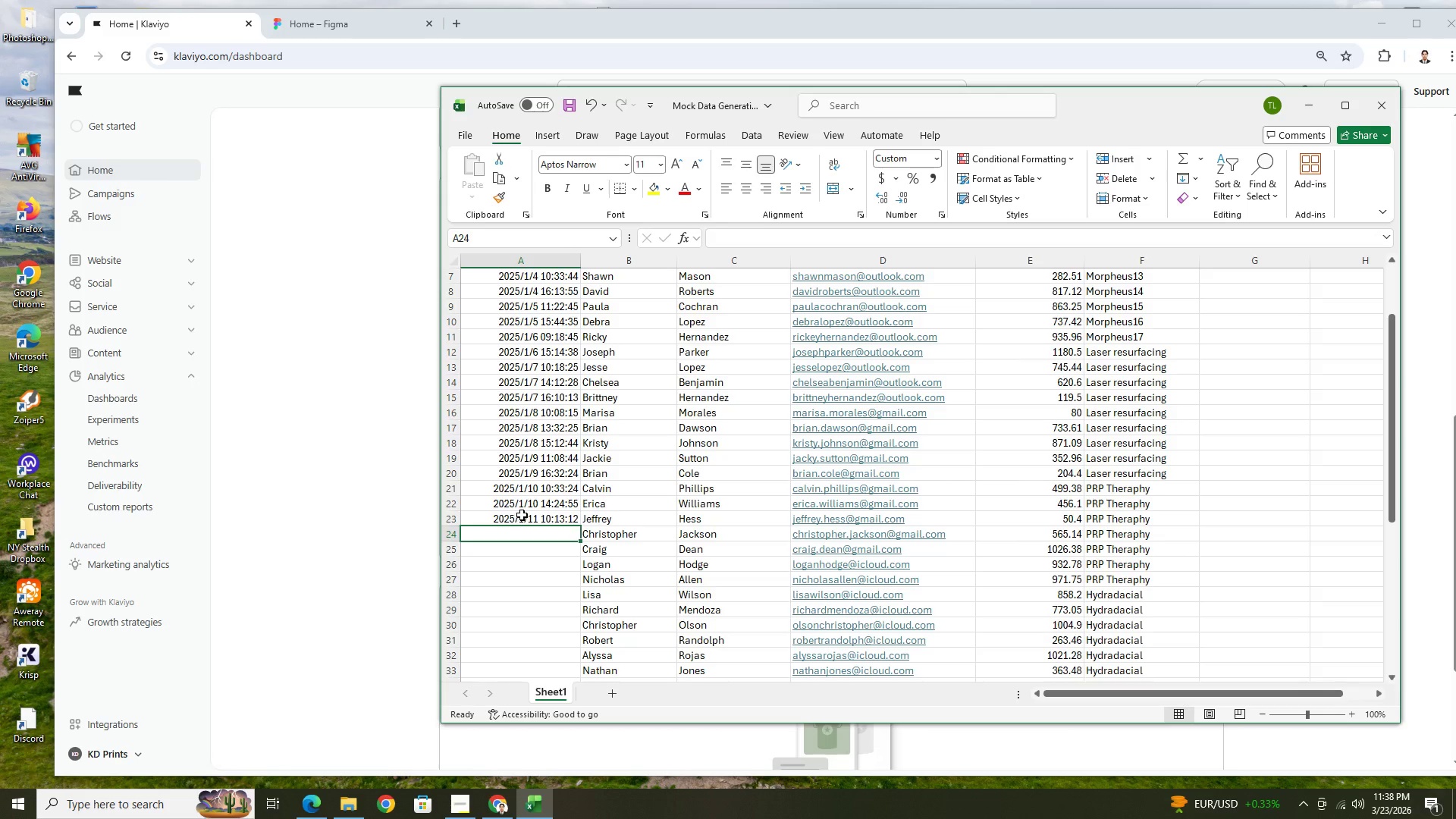 
left_click([522, 515])
 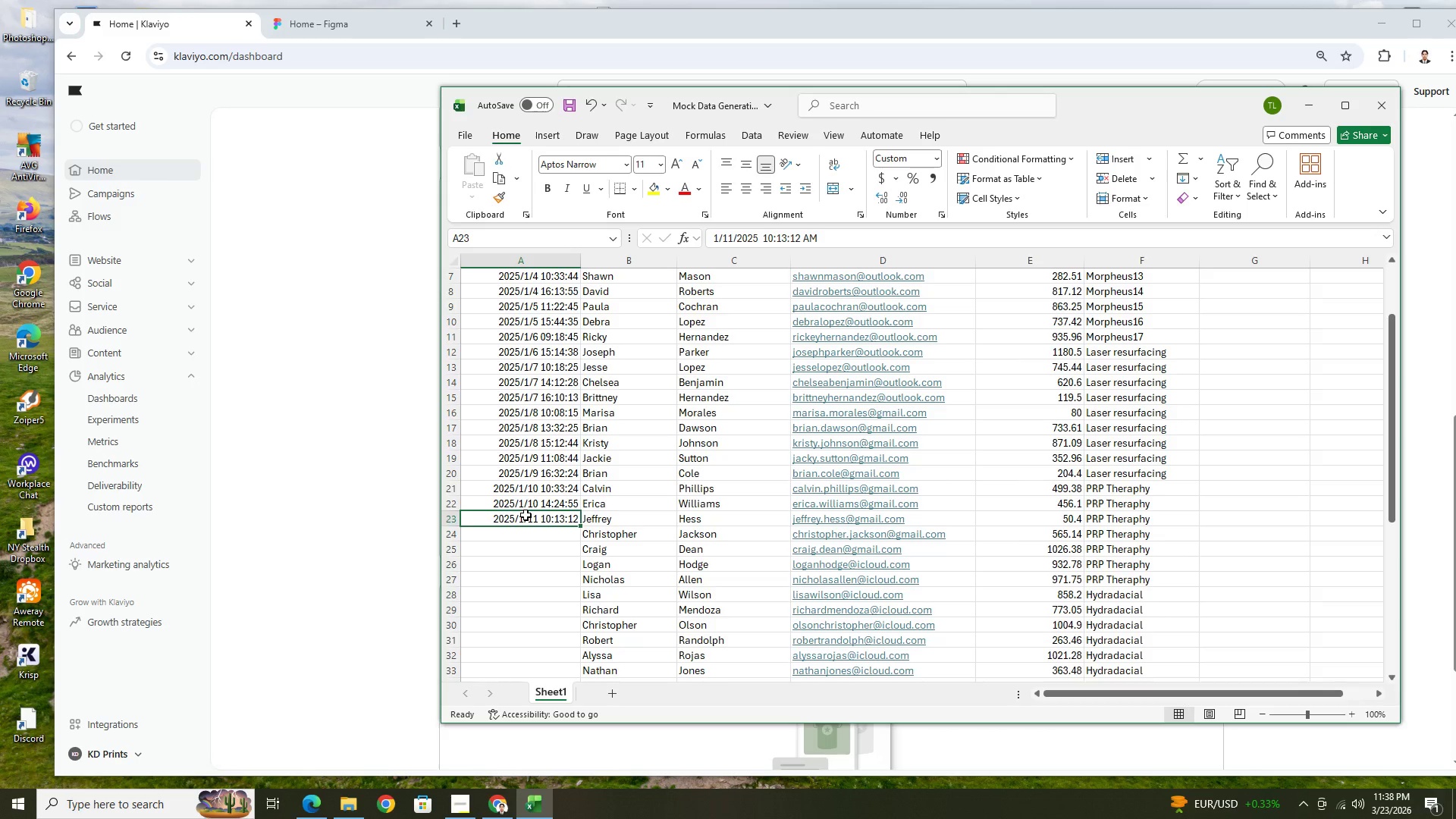 
key(Control+C)
 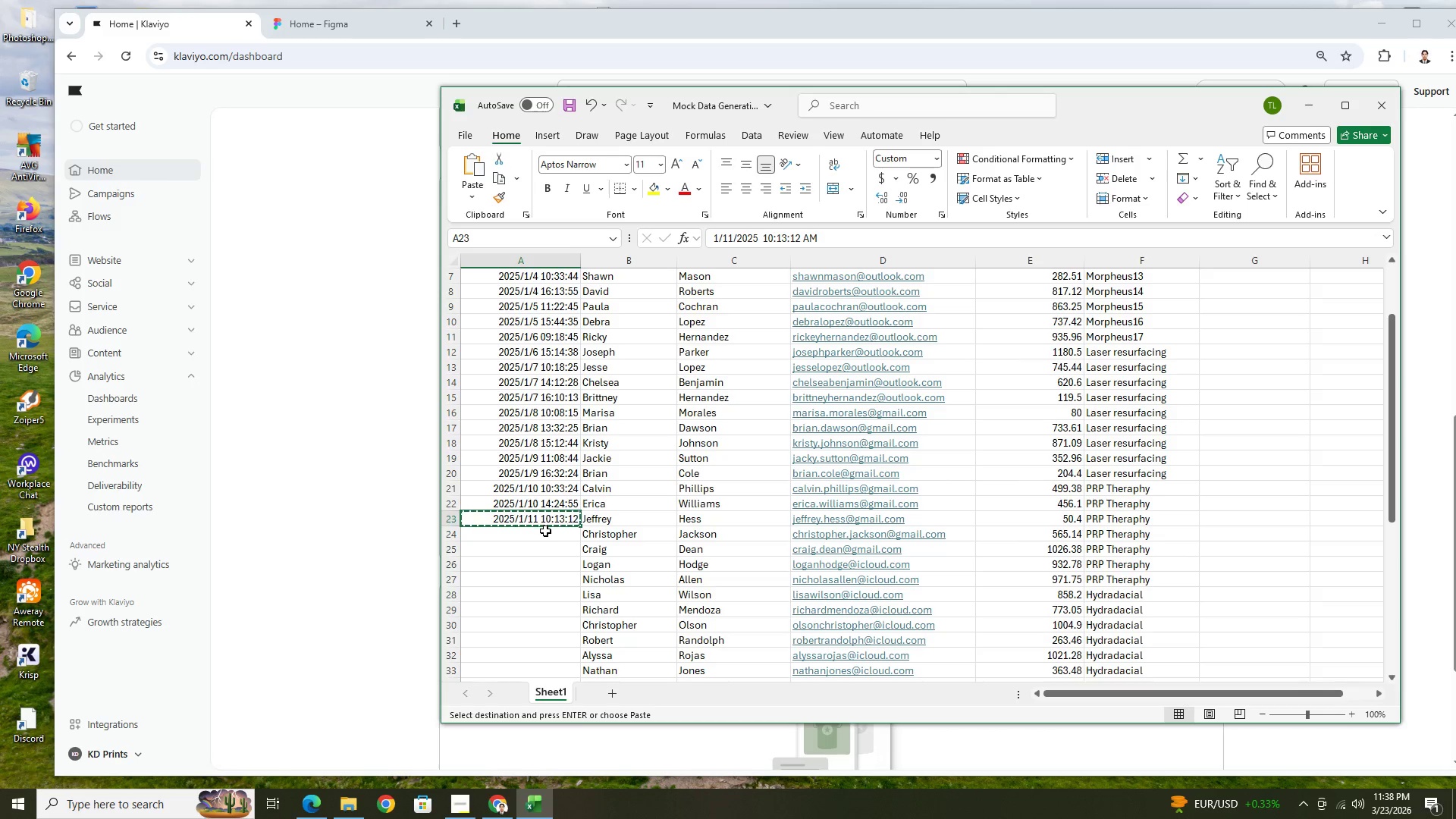 
left_click([545, 532])
 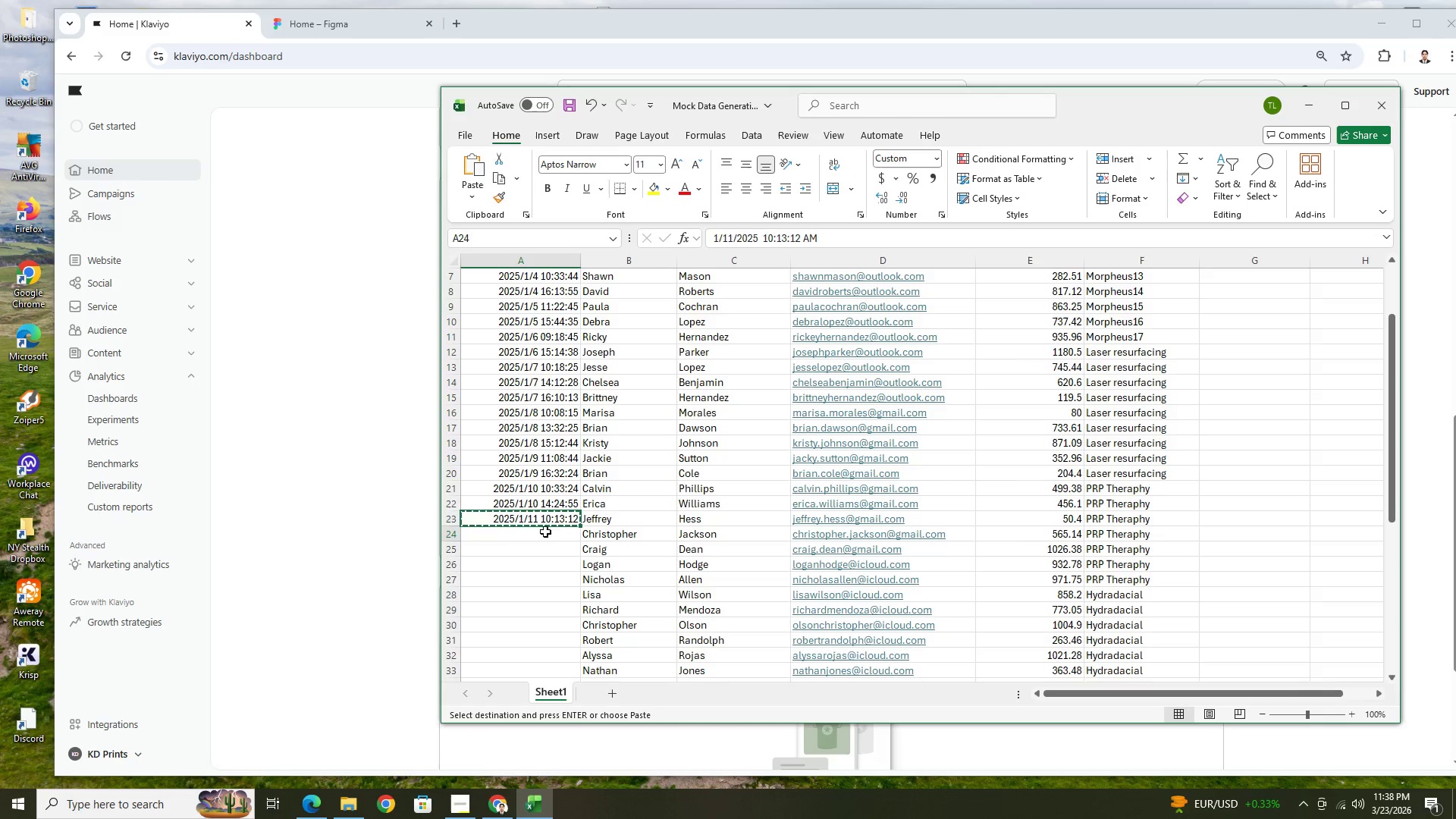 
key(Control+ControlLeft)
 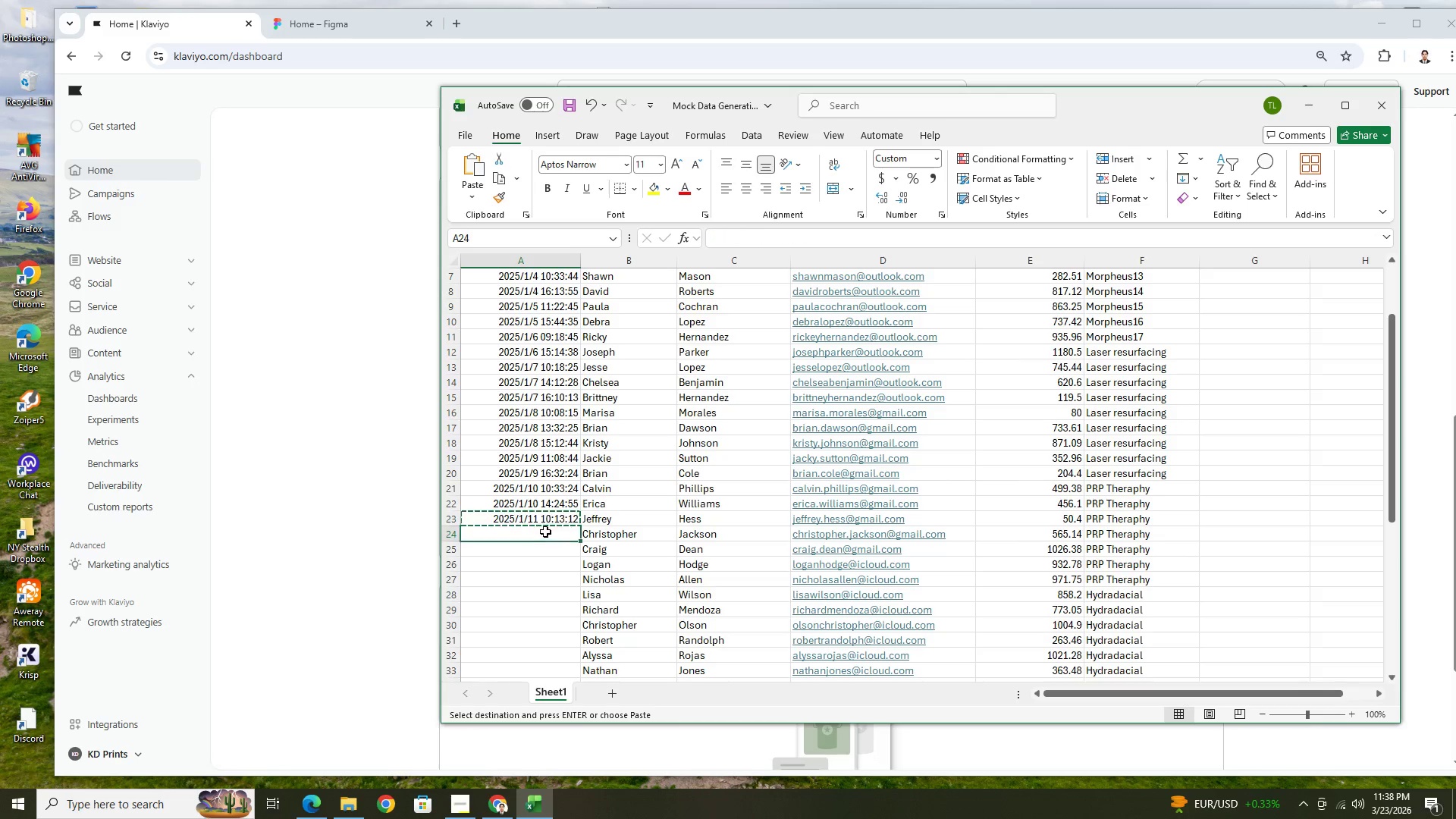 
key(Control+V)
 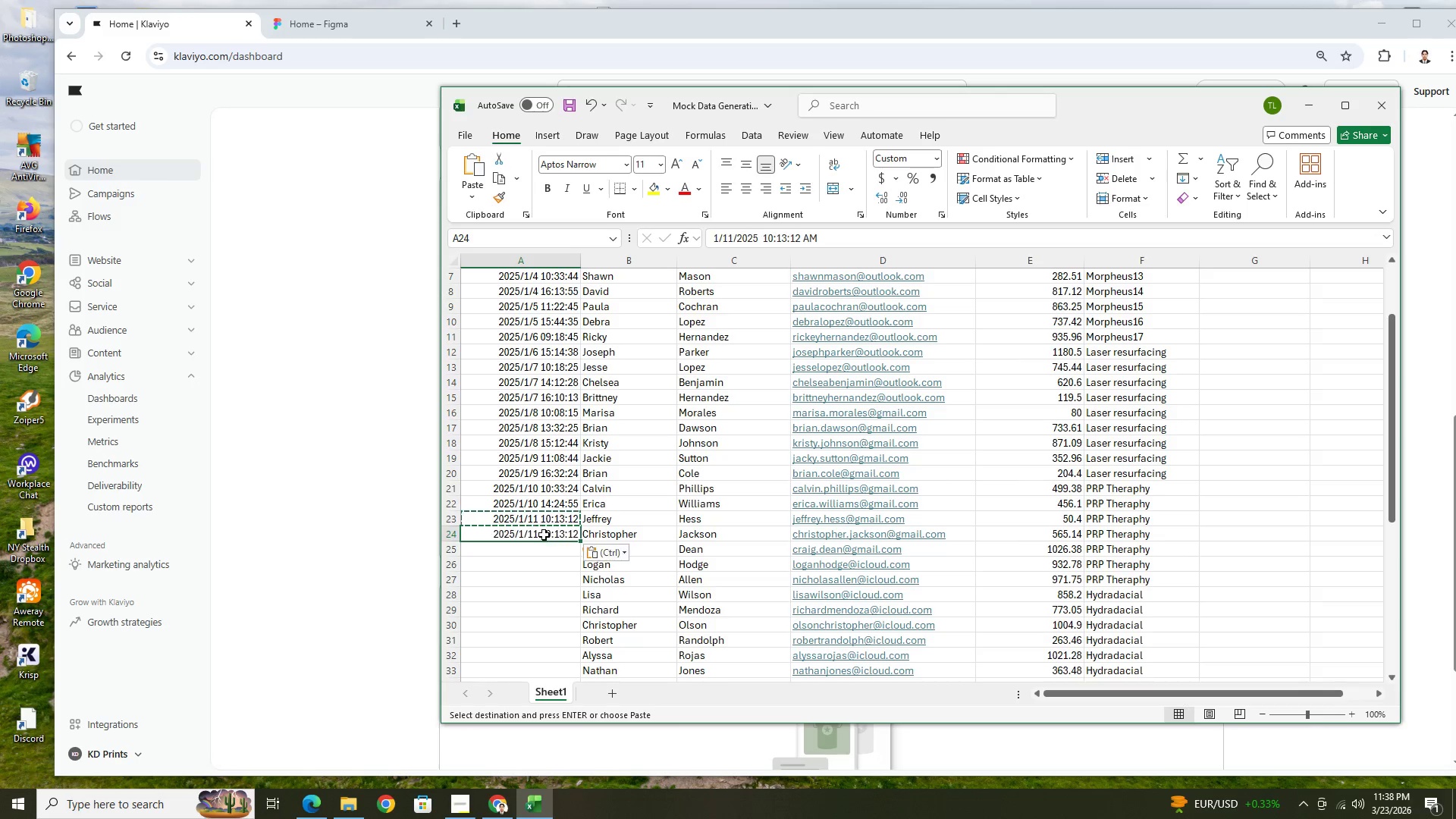 
double_click([544, 535])
 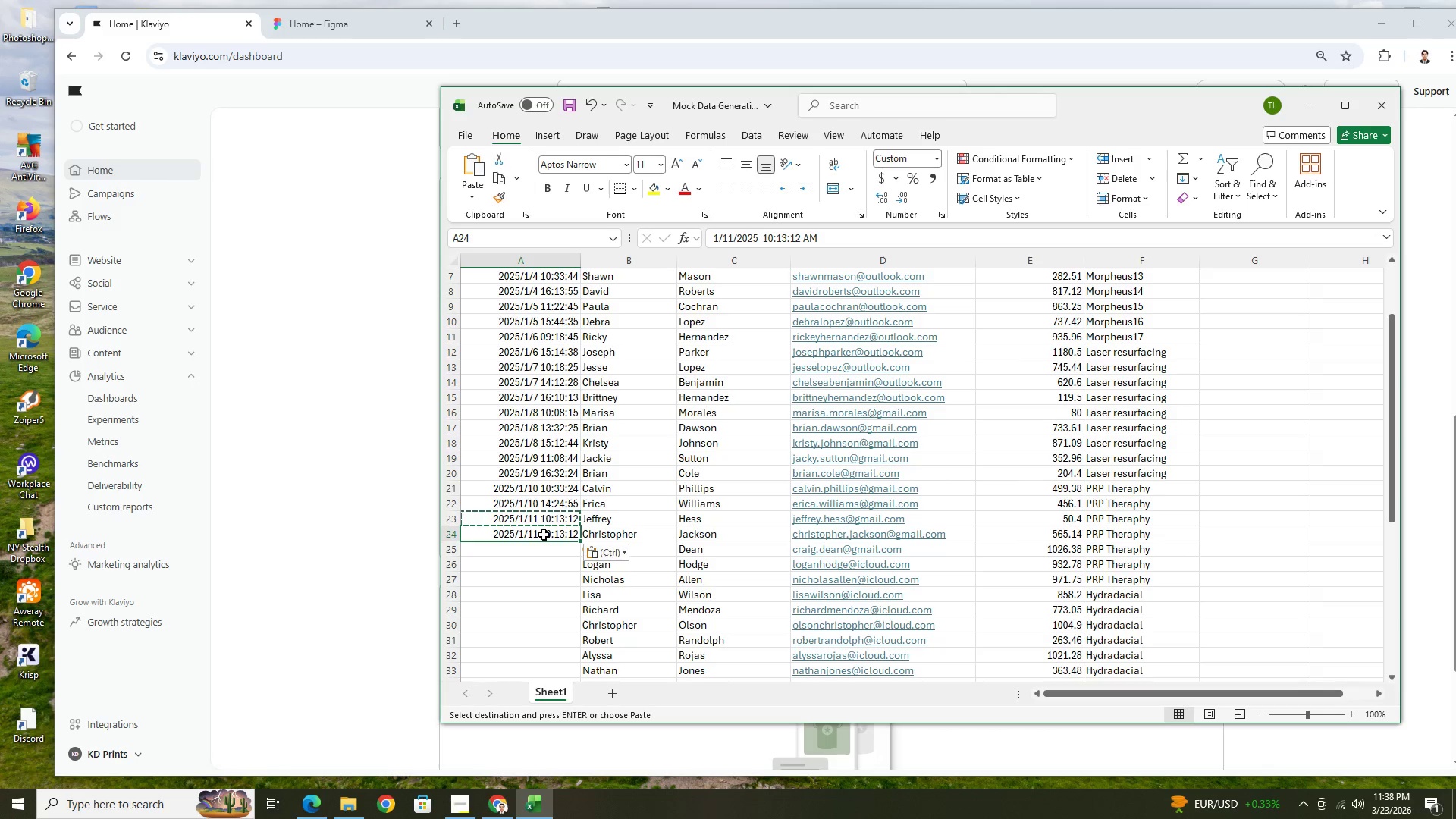 
triple_click([544, 535])
 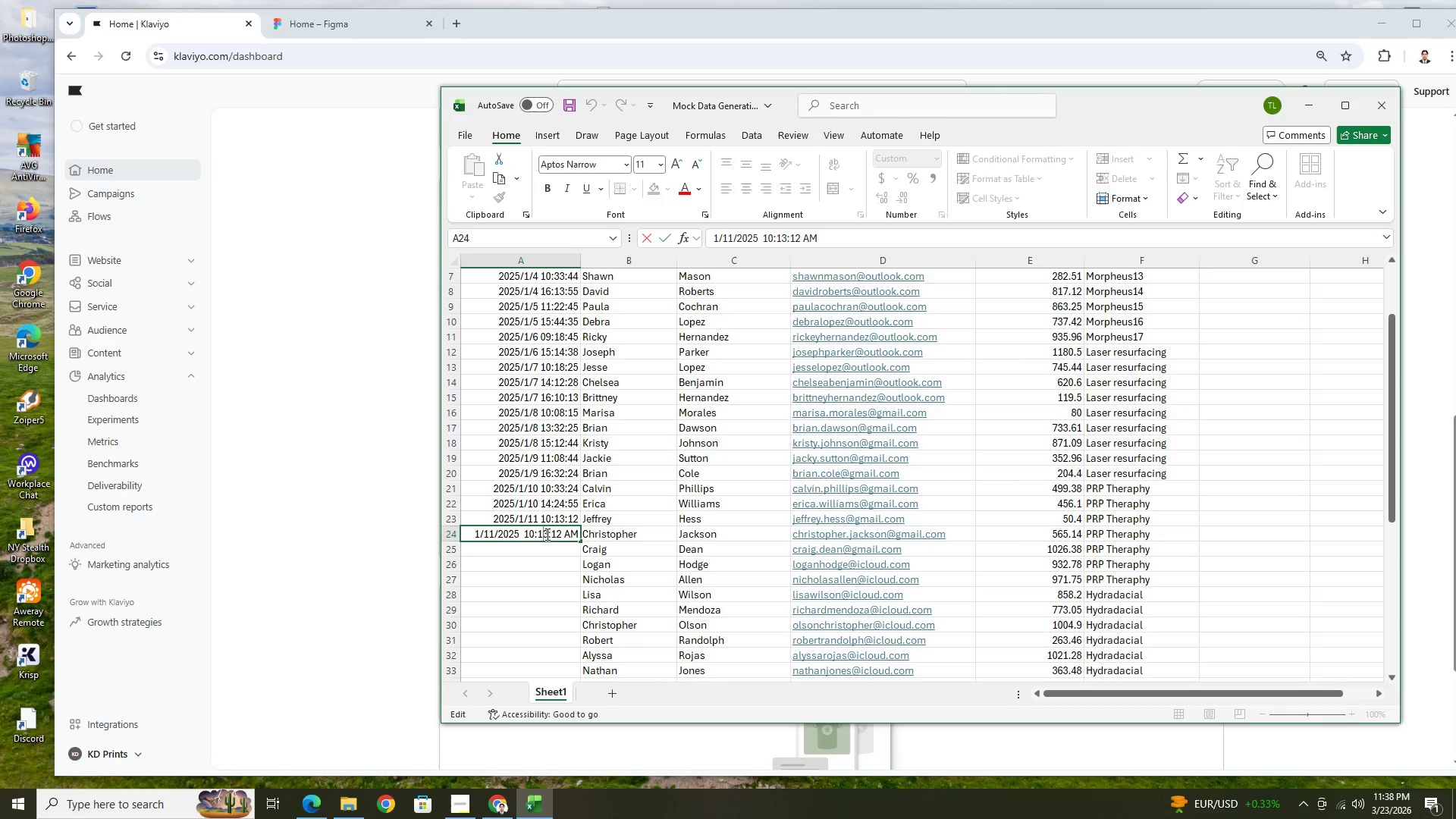 
left_click([533, 535])
 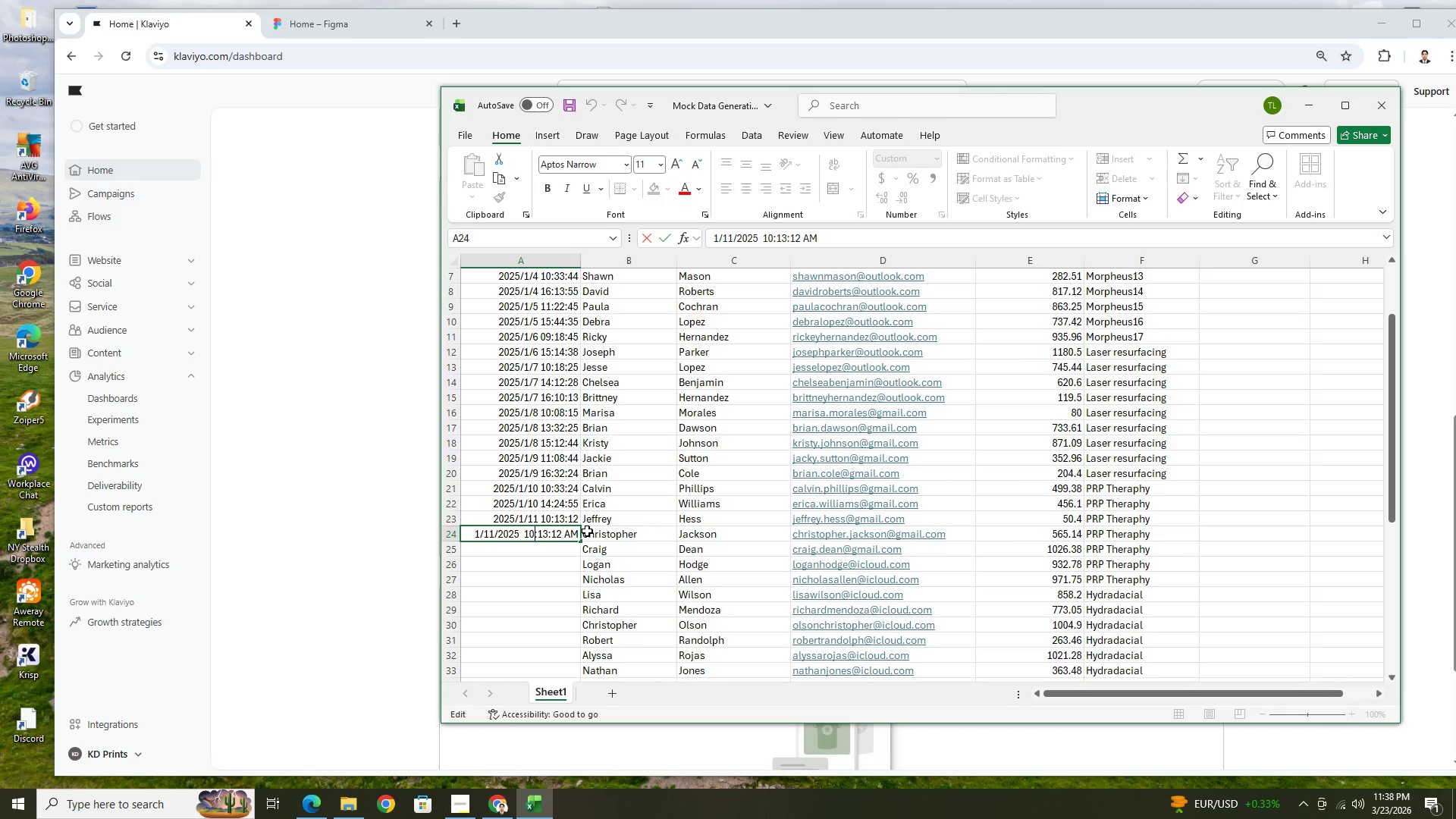 
key(Backspace)
key(Backspace)
type(01)
 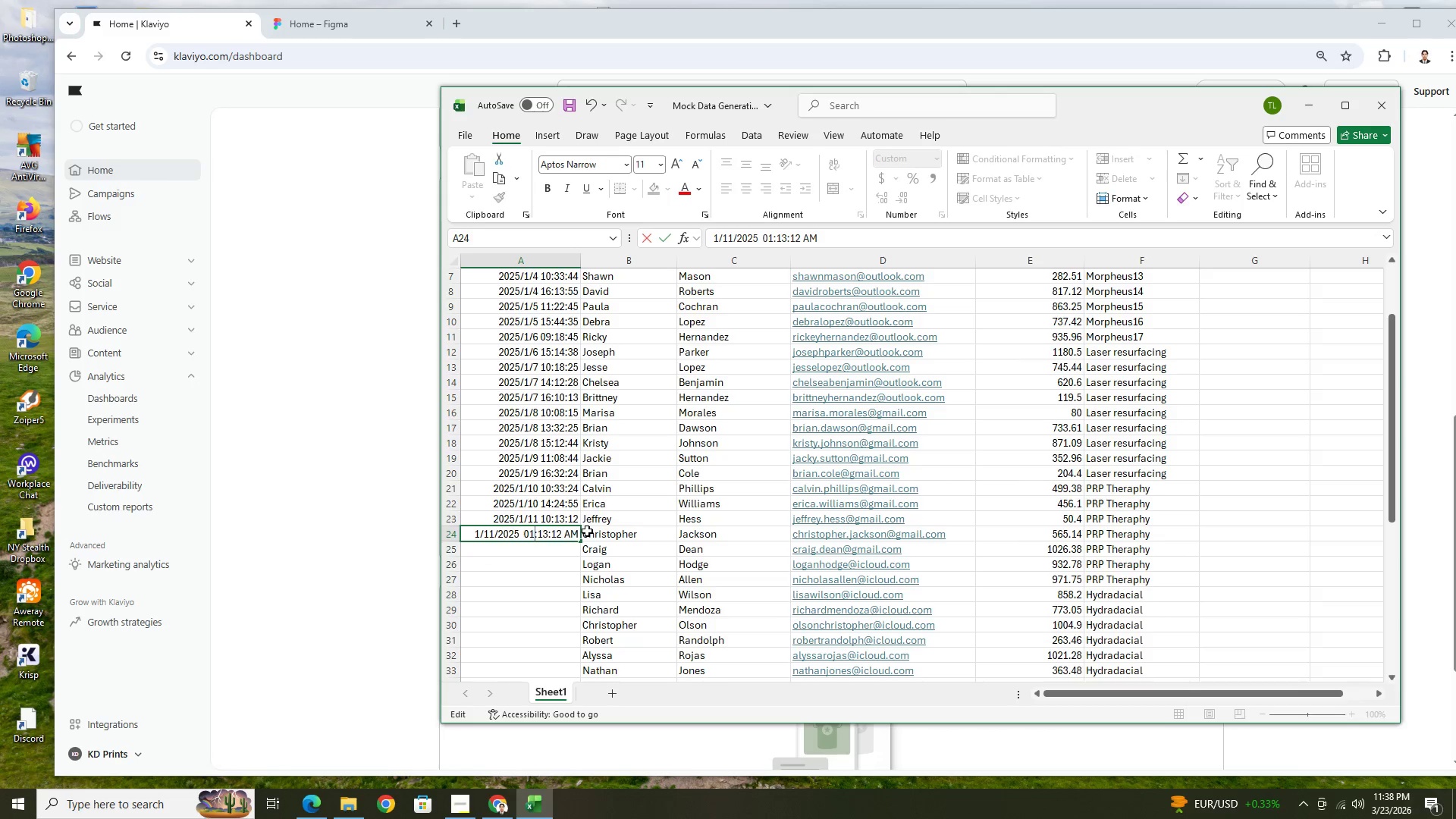 
key(ArrowRight)
 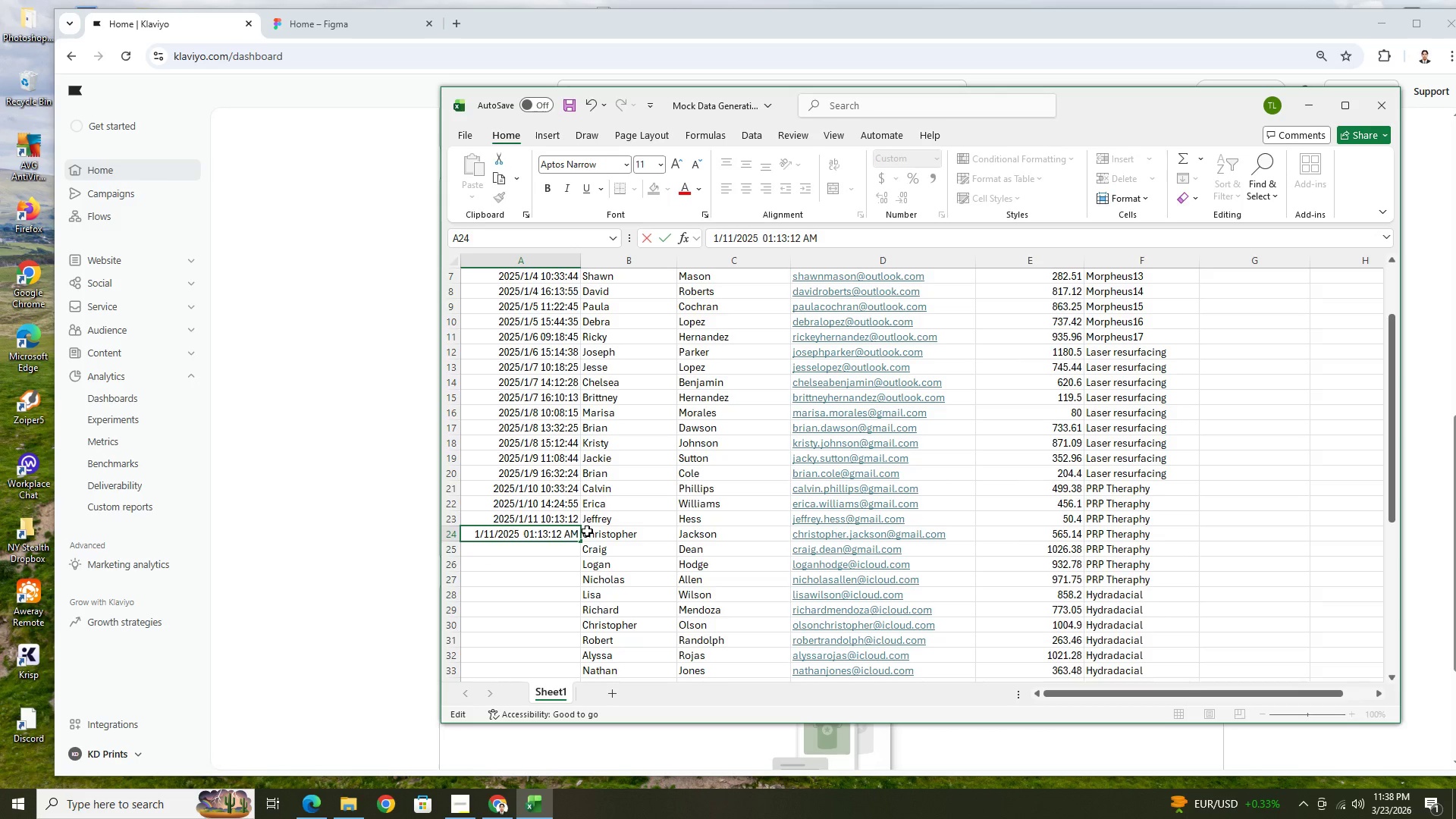 
key(ArrowRight)
 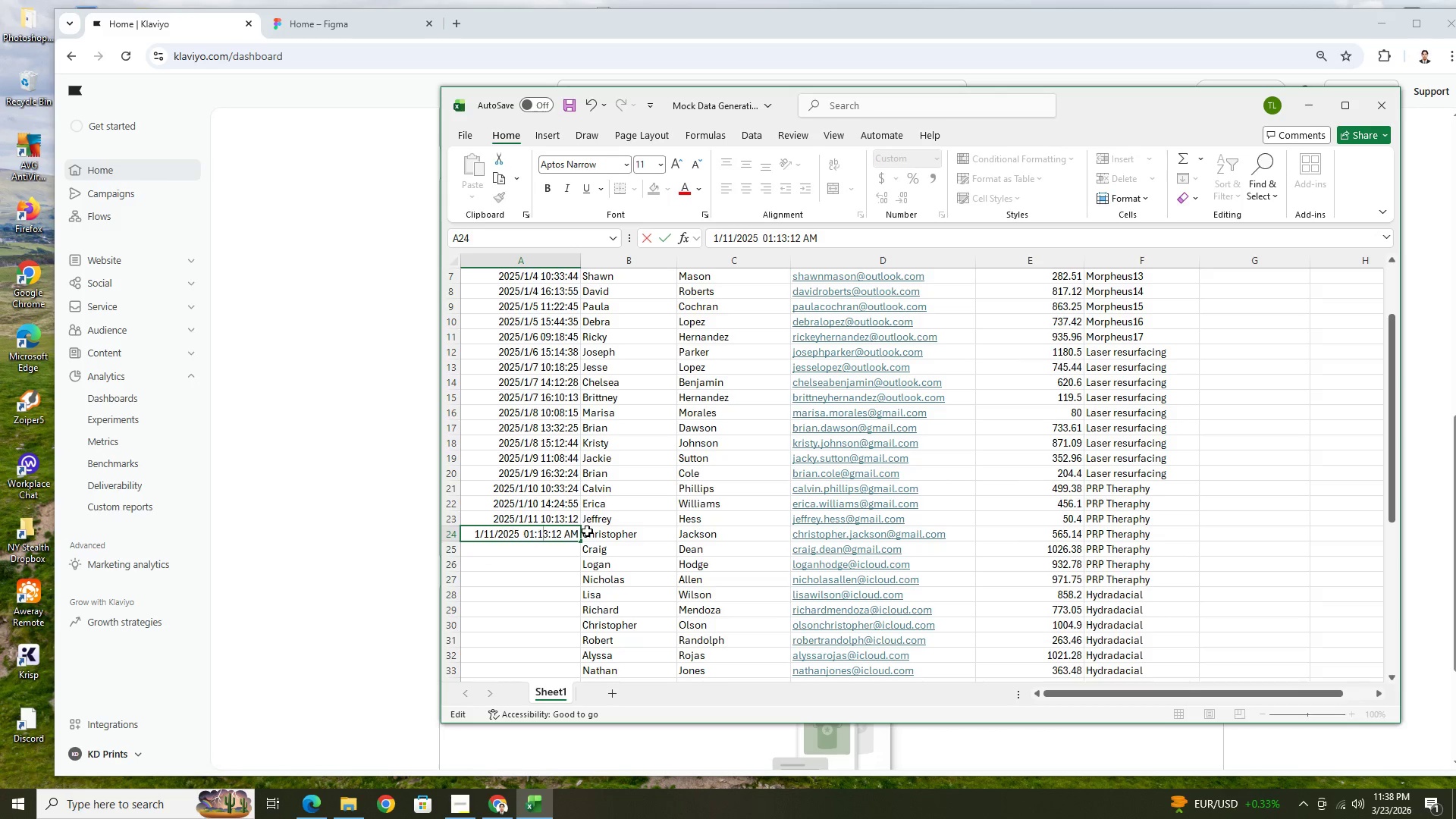 
key(ArrowRight)
 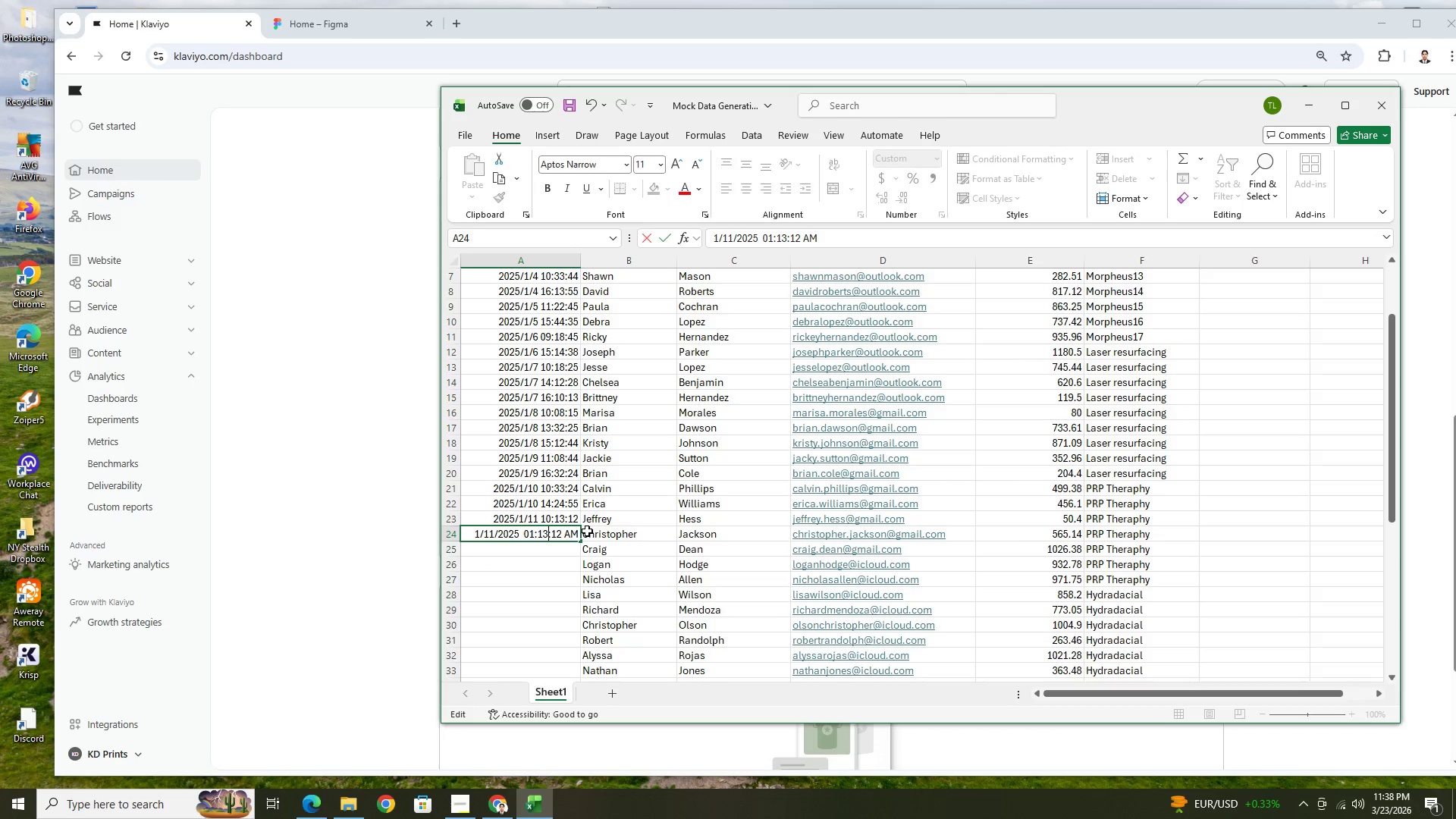 
key(Backspace)
key(Backspace)
type(44)
key(Backspace)
type(3)
 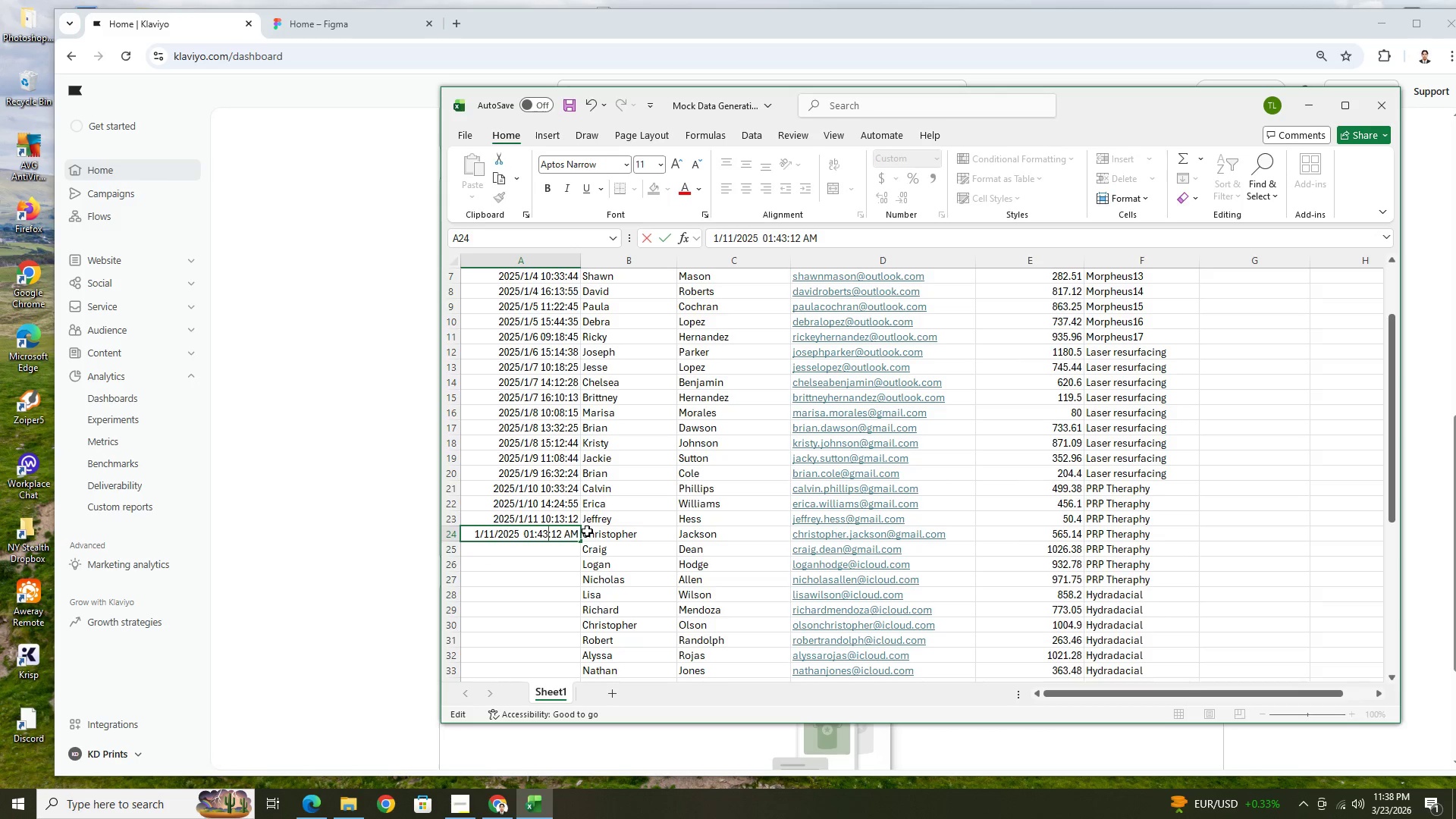 
key(ArrowRight)
 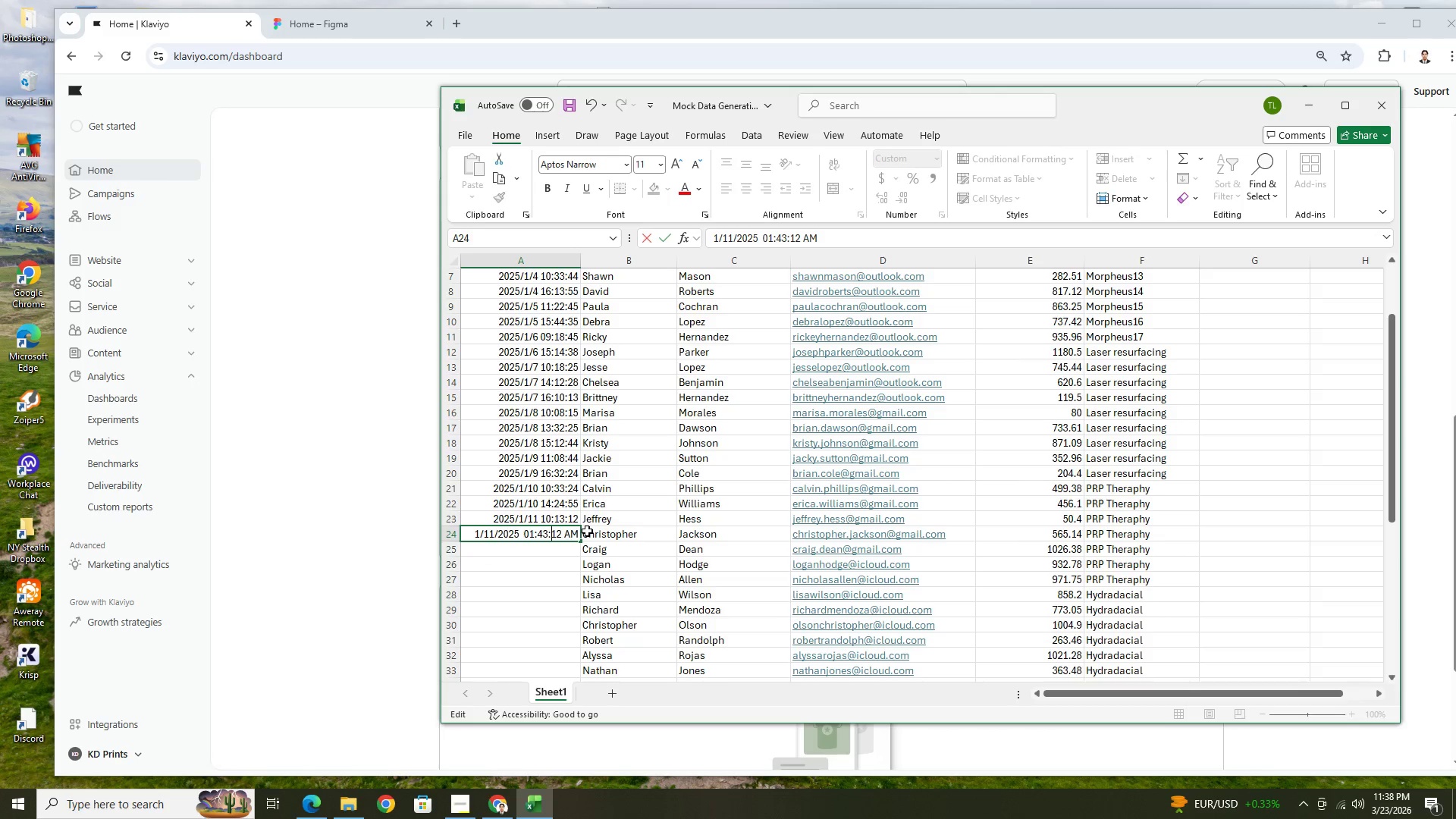 
key(ArrowRight)
 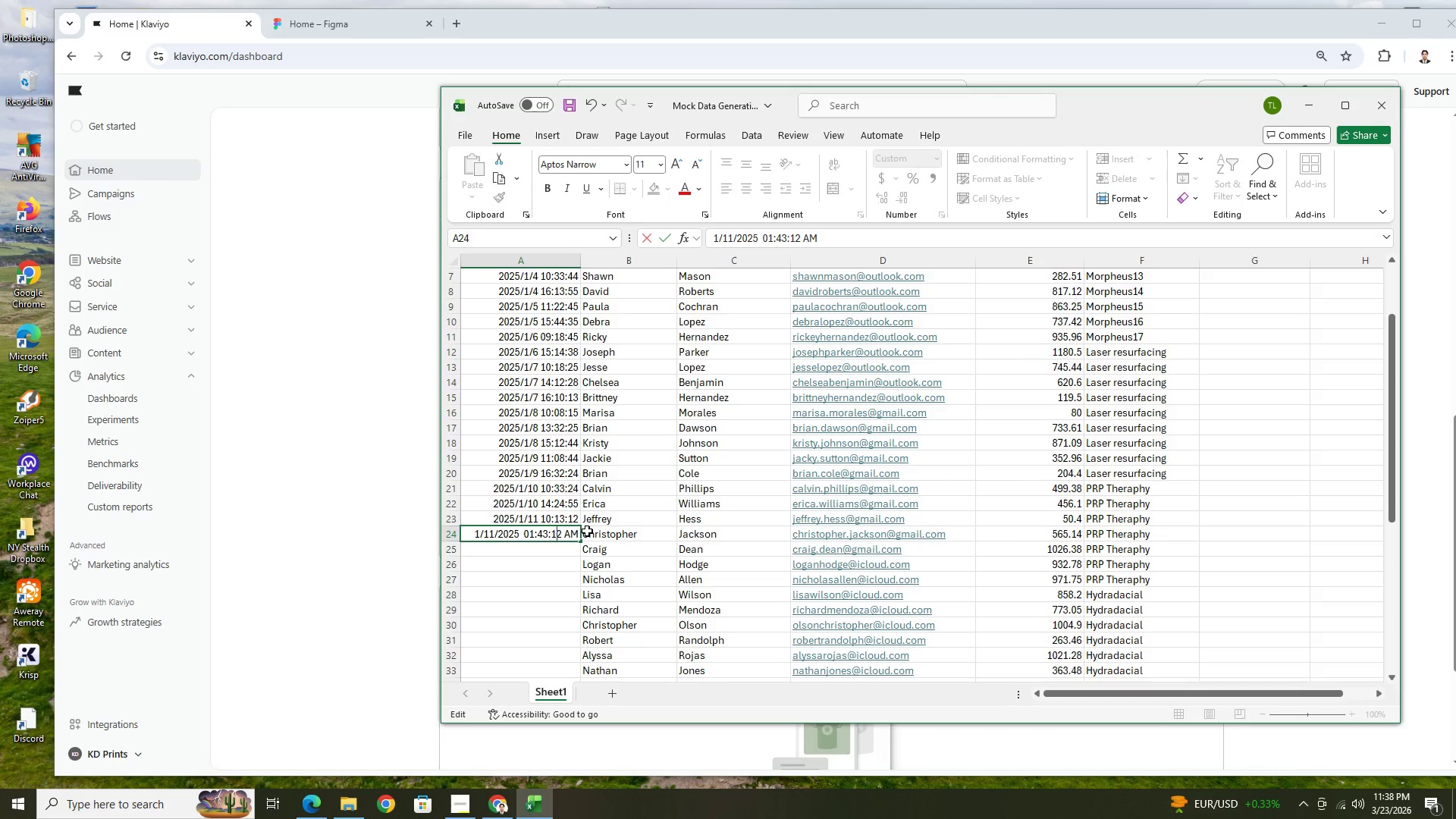 
key(ArrowRight)
 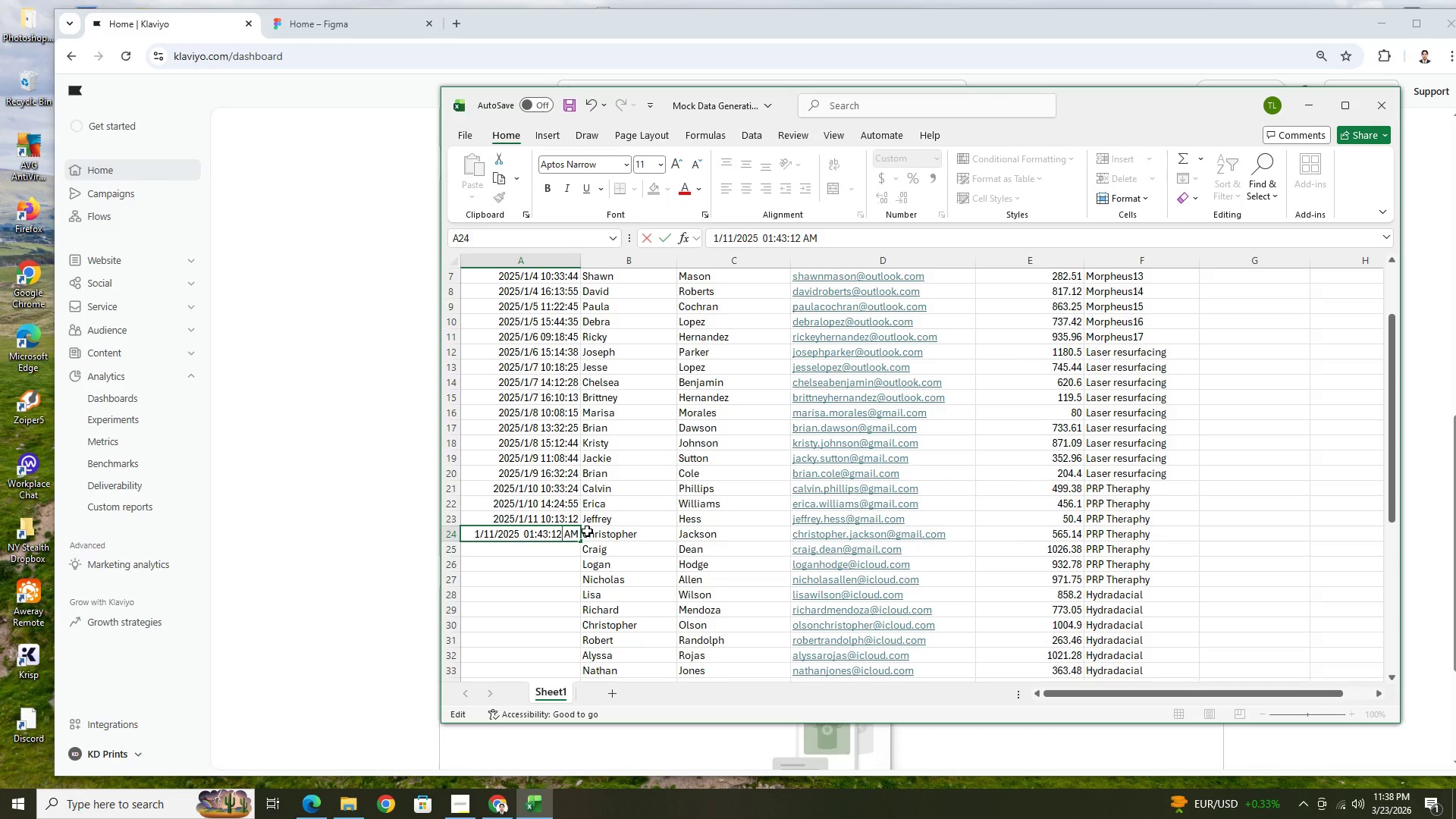 
key(Backspace)
 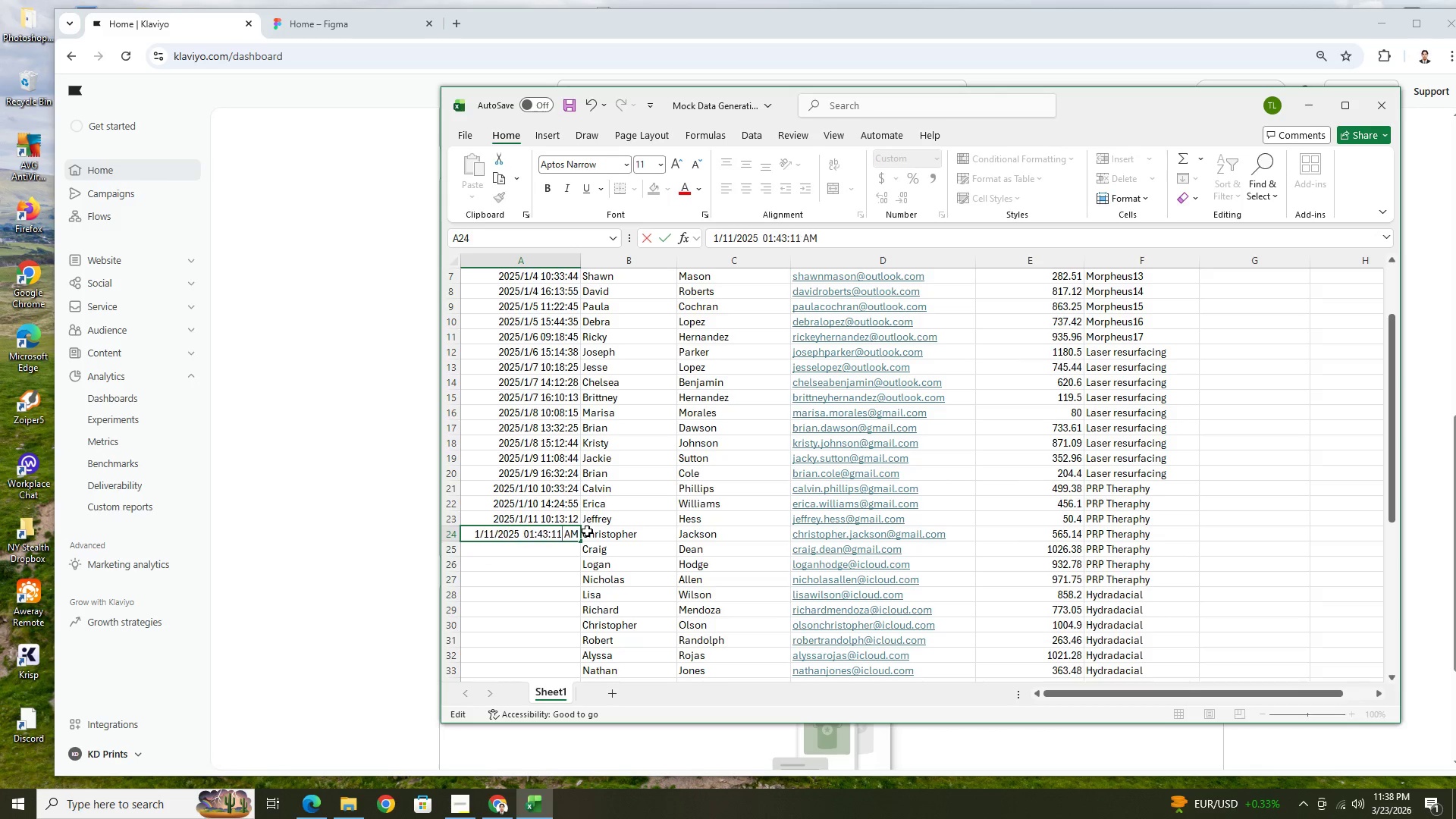 
key(1)
 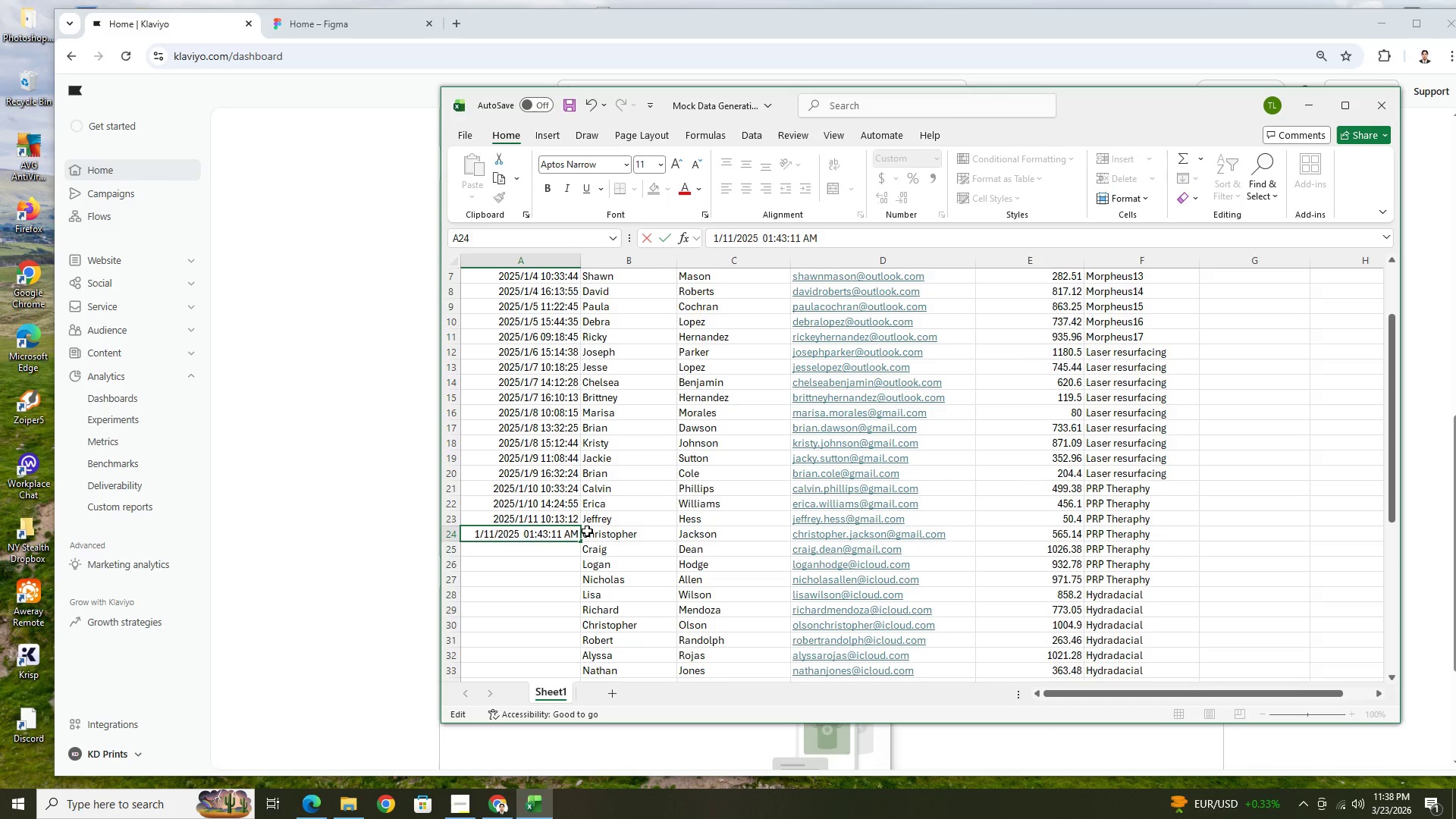 
key(Backspace)
 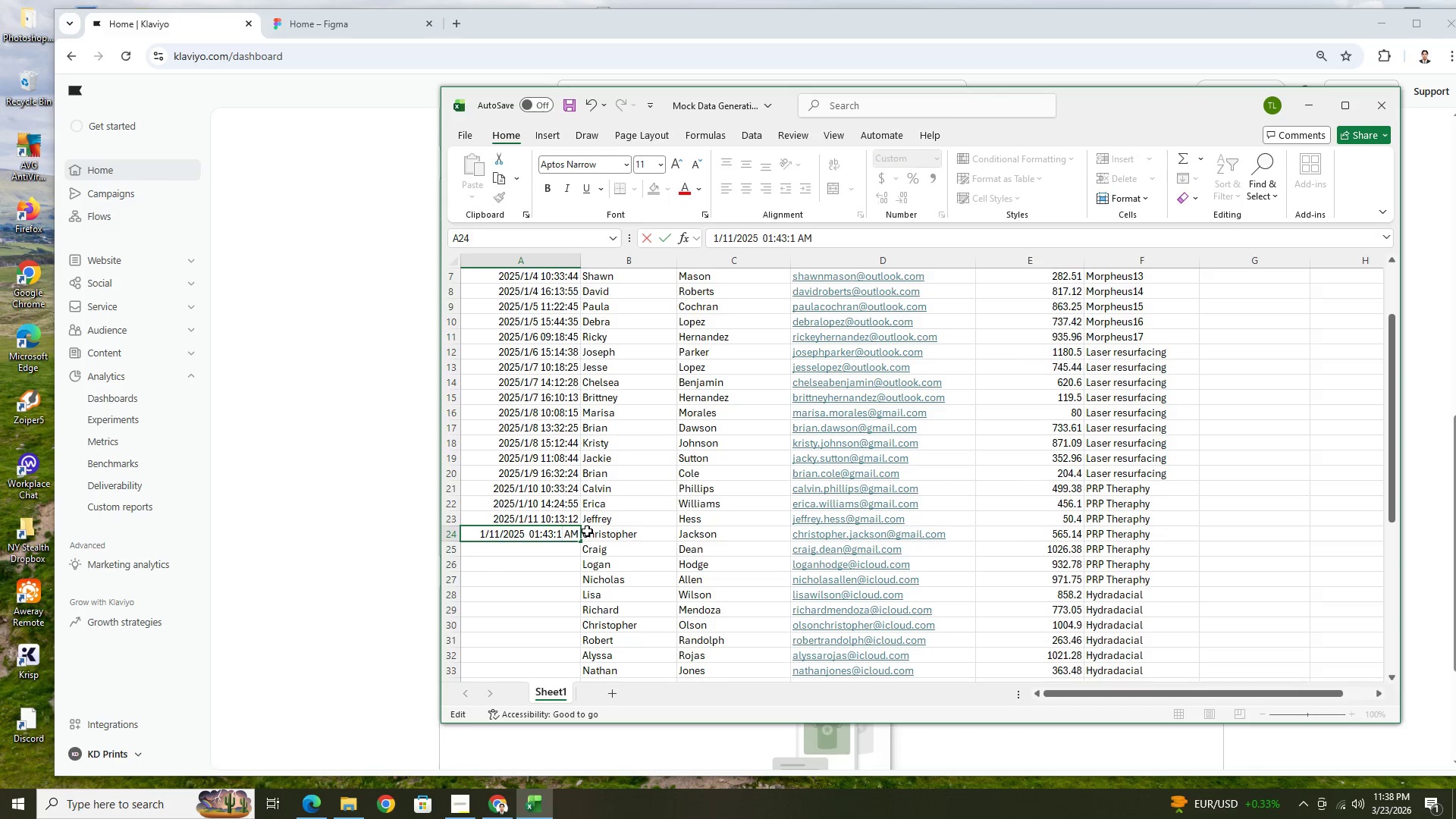 
key(6)
 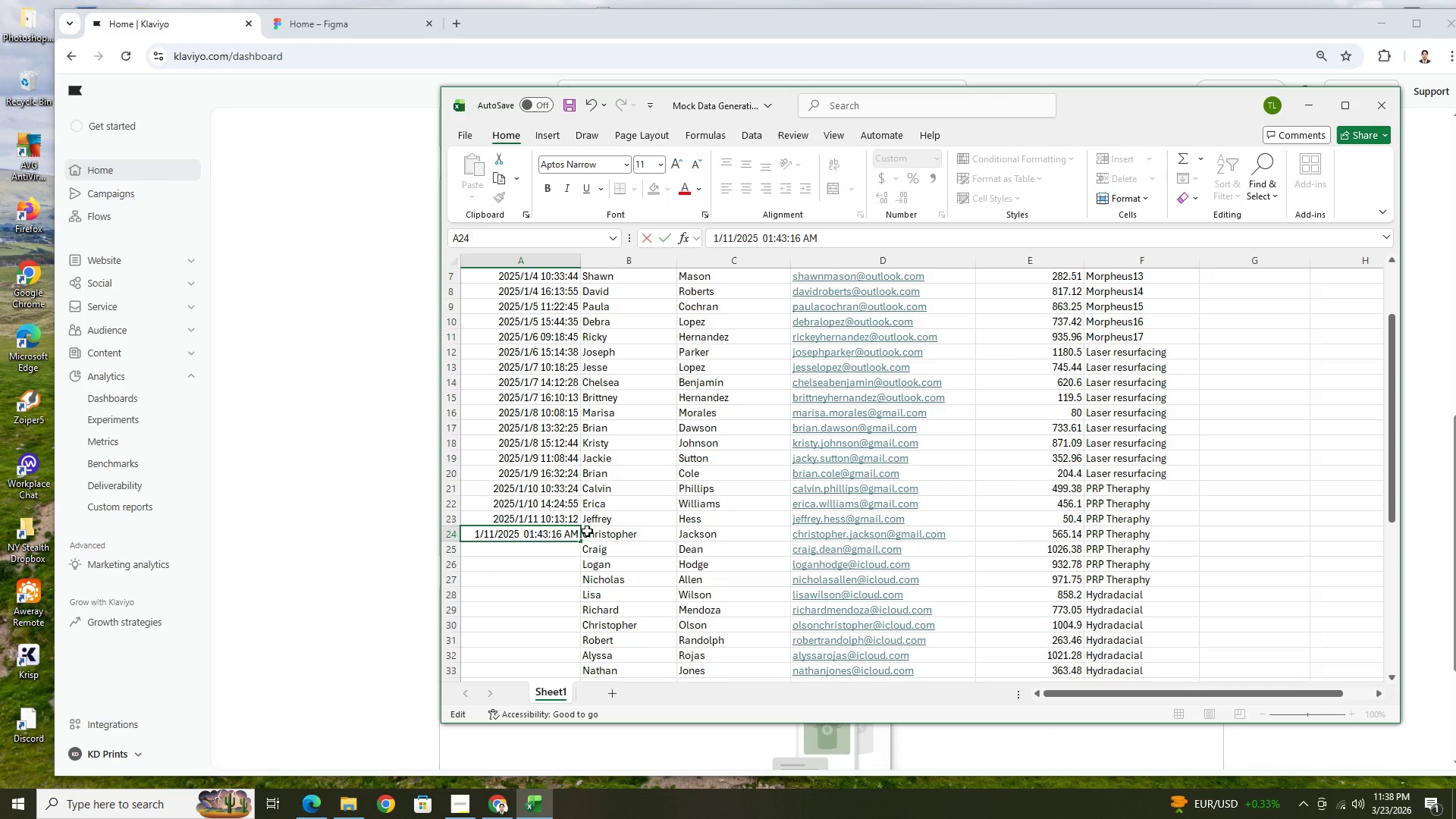 
key(ArrowRight)
 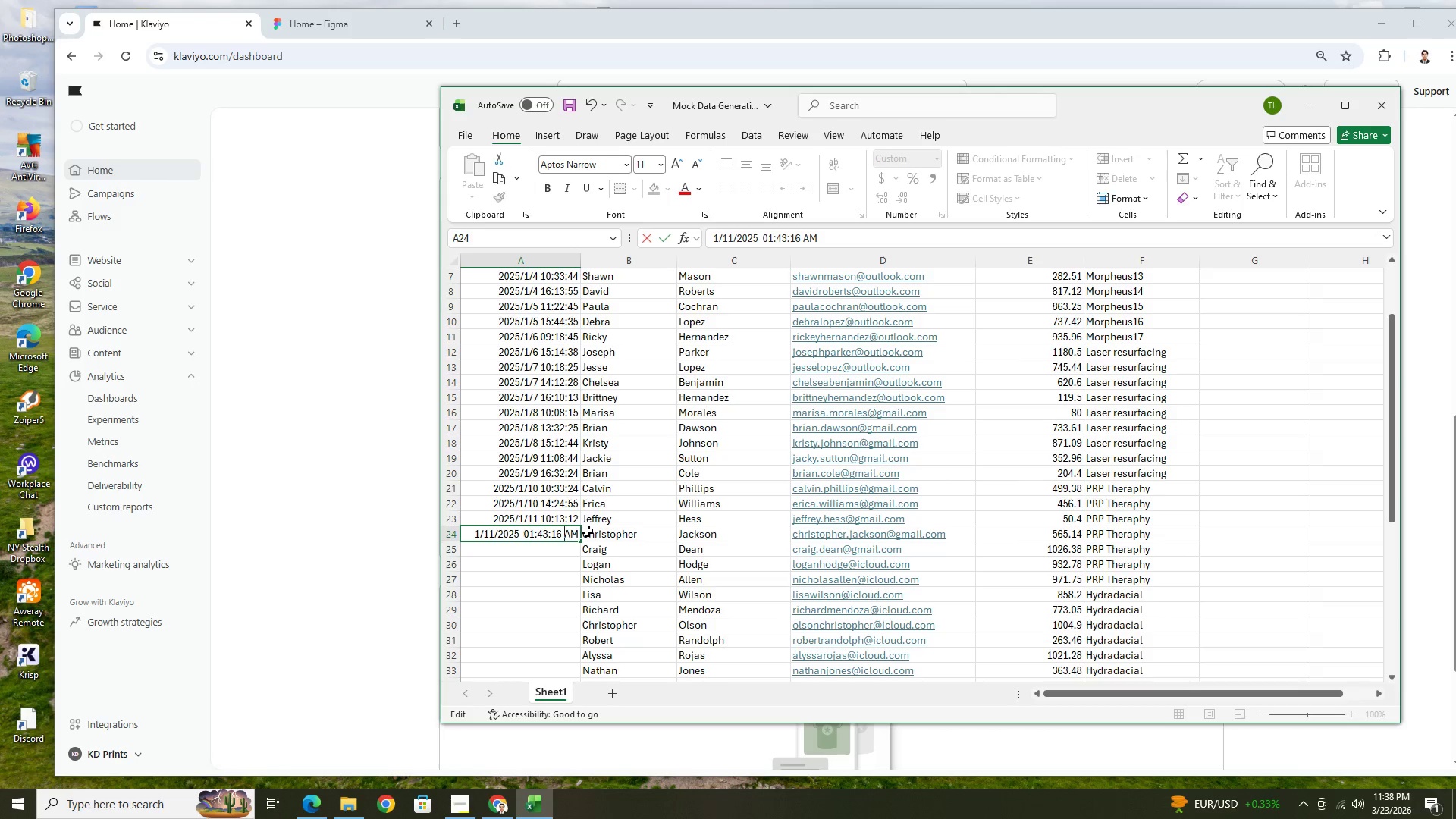 
key(ArrowRight)
 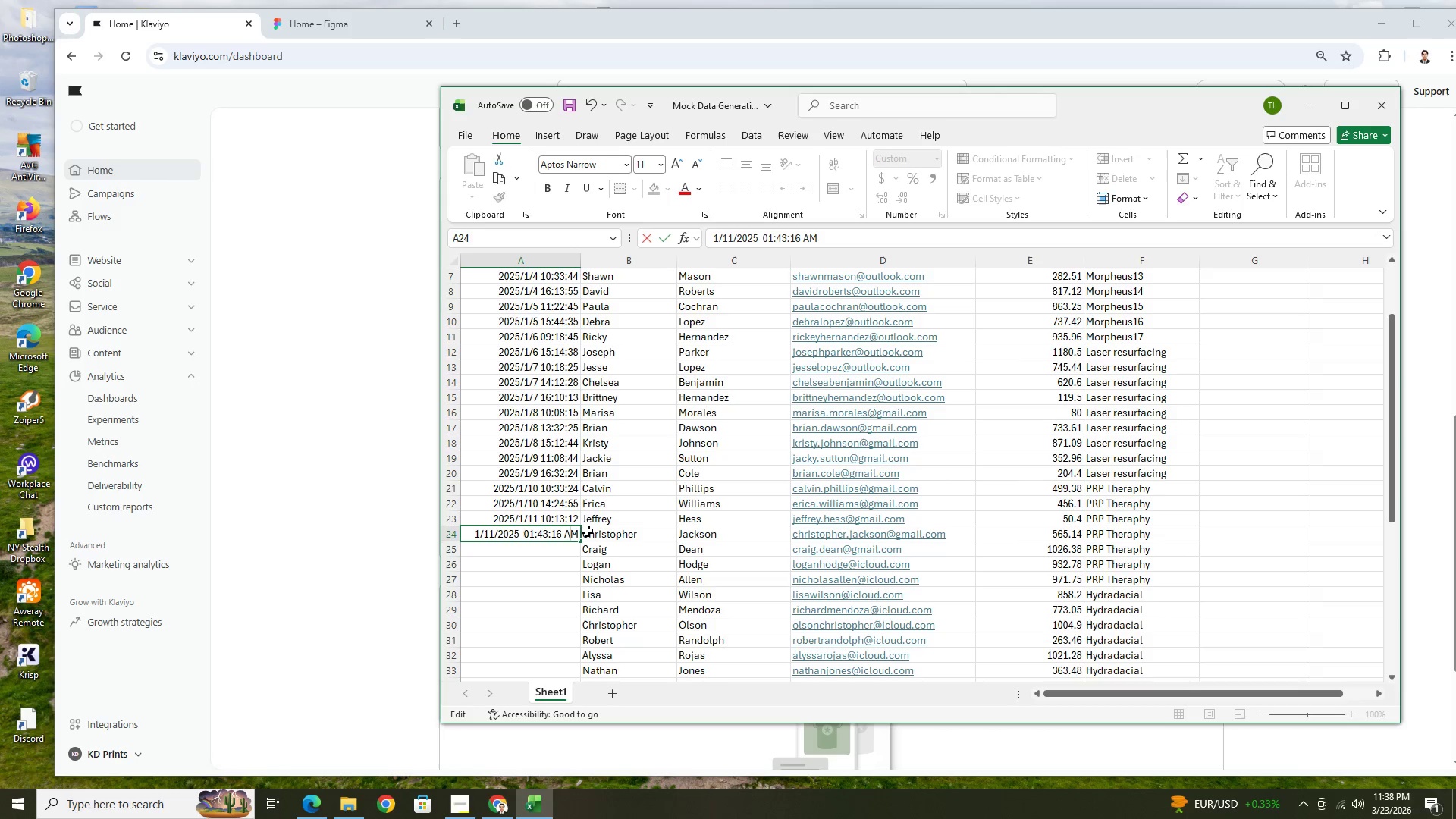 
key(Backspace)
 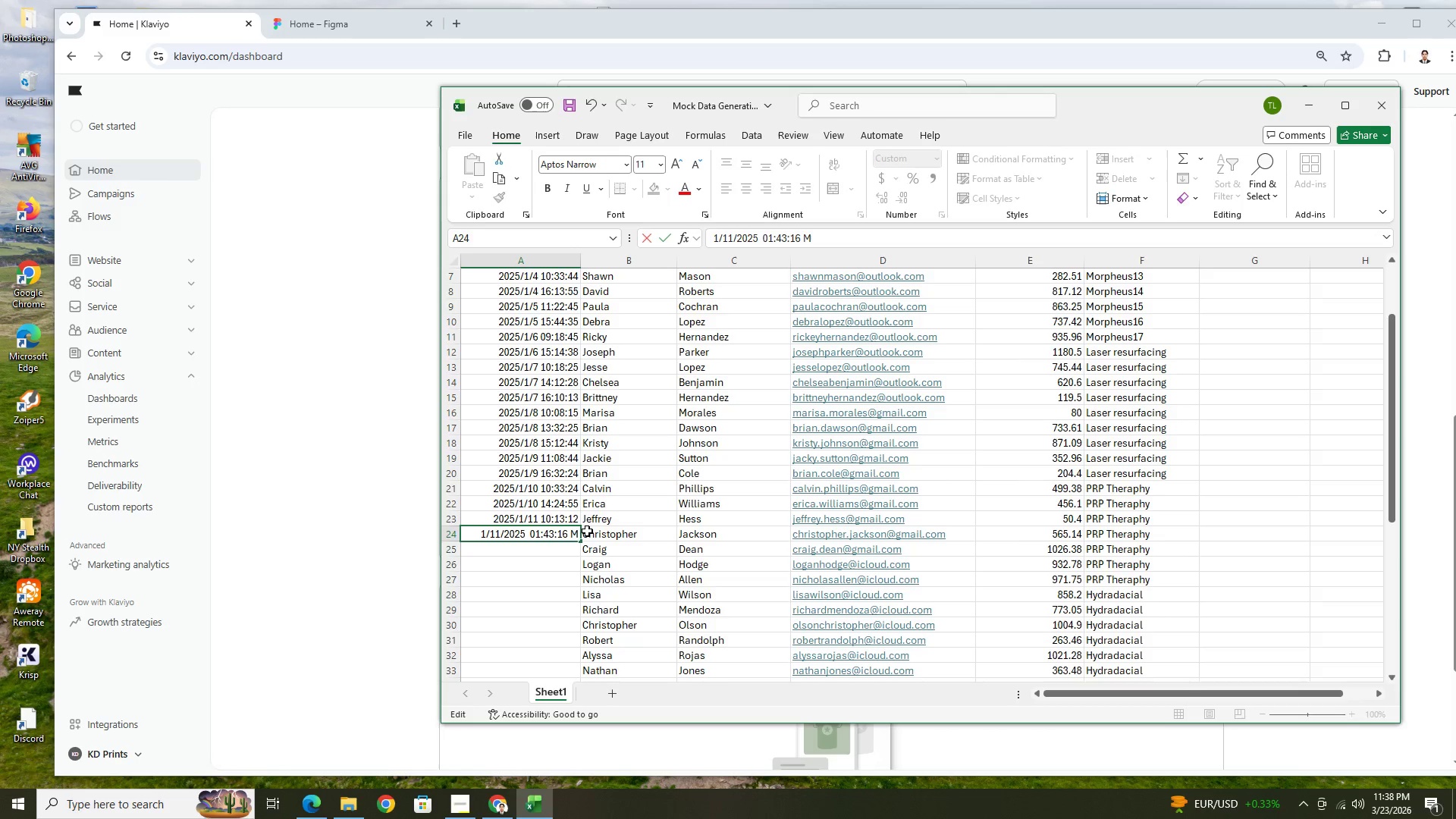 
key(Shift+P)
 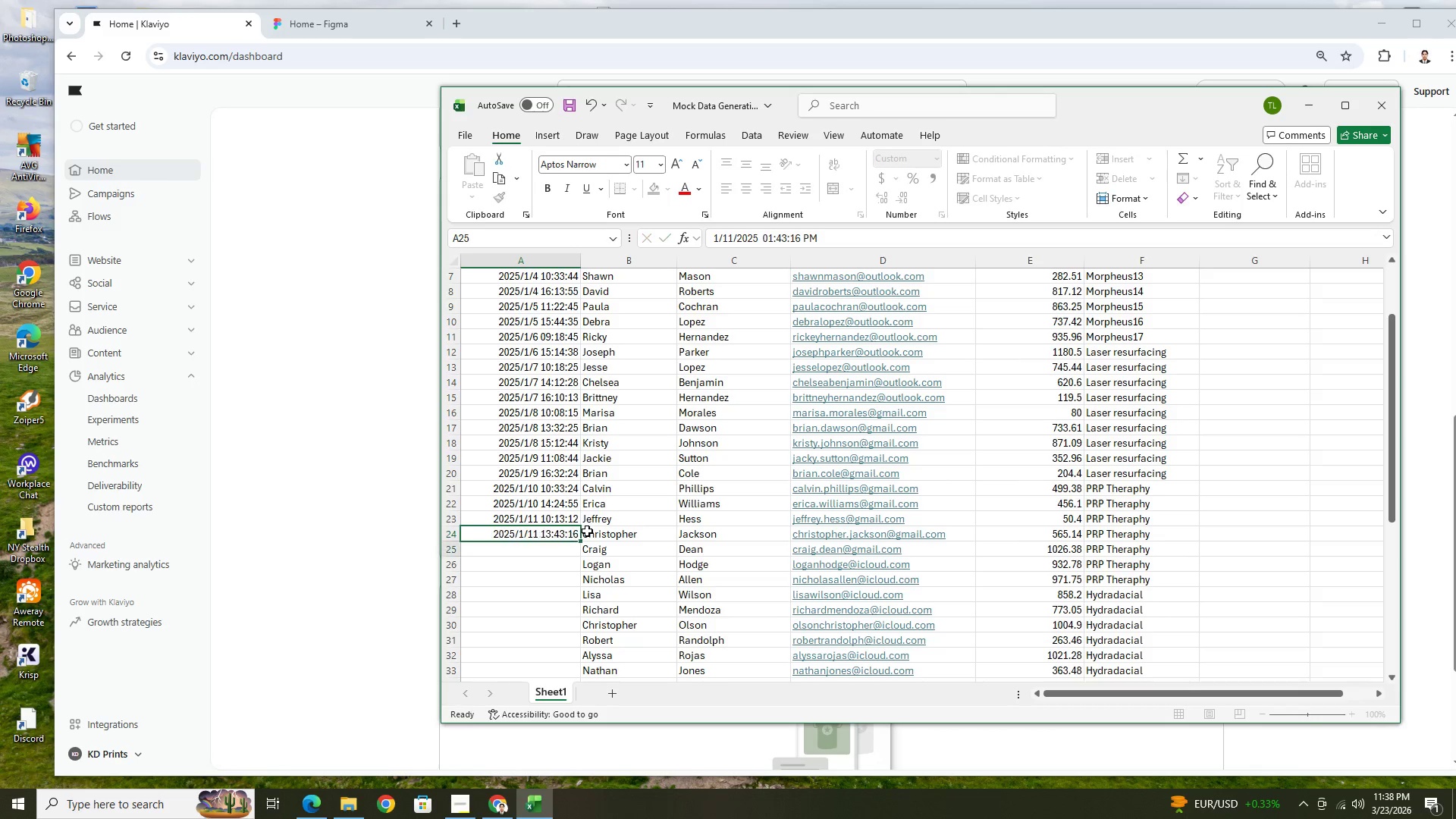 
key(Enter)
 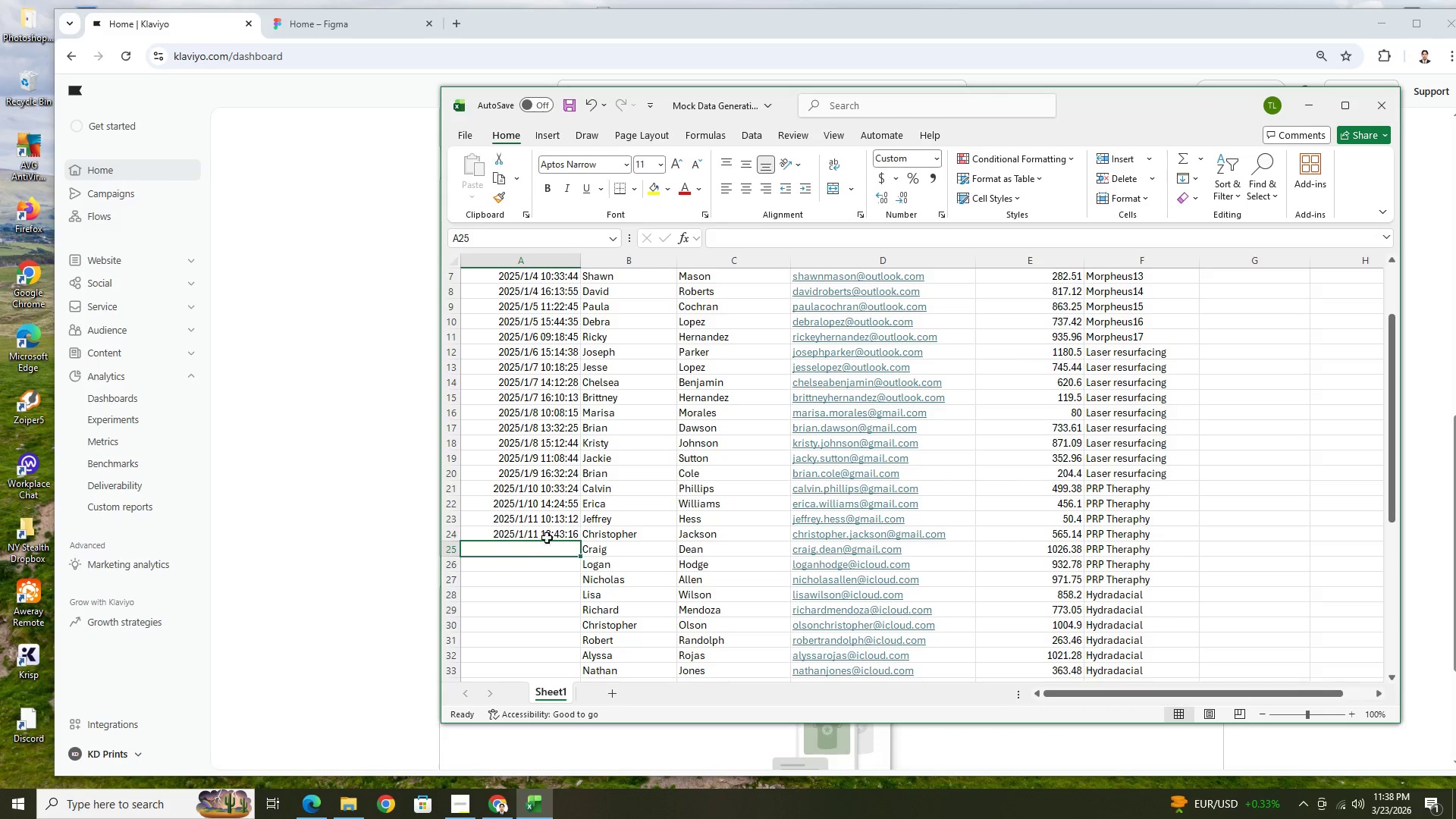 
left_click([551, 532])
 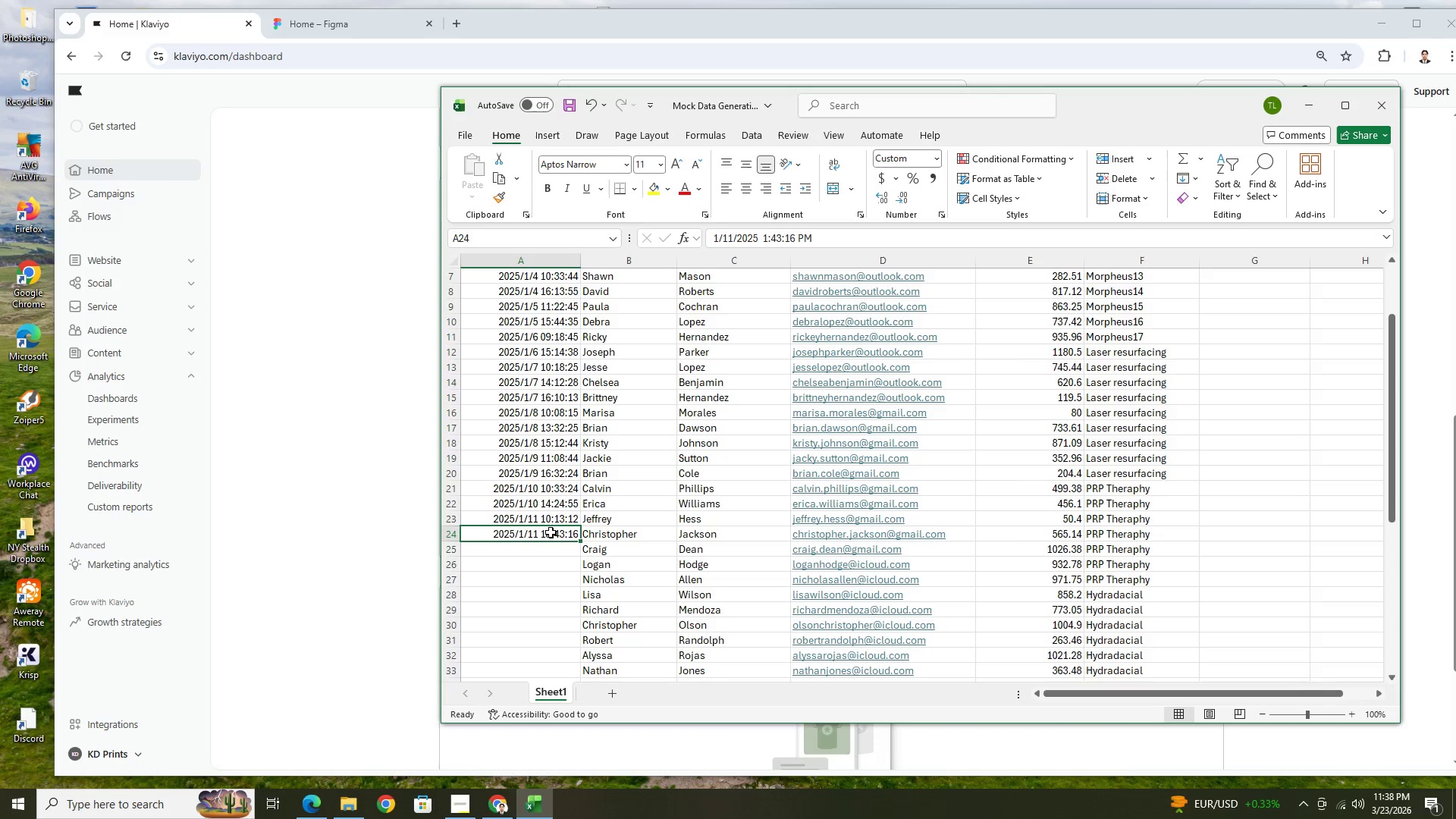 
key(Control+C)
 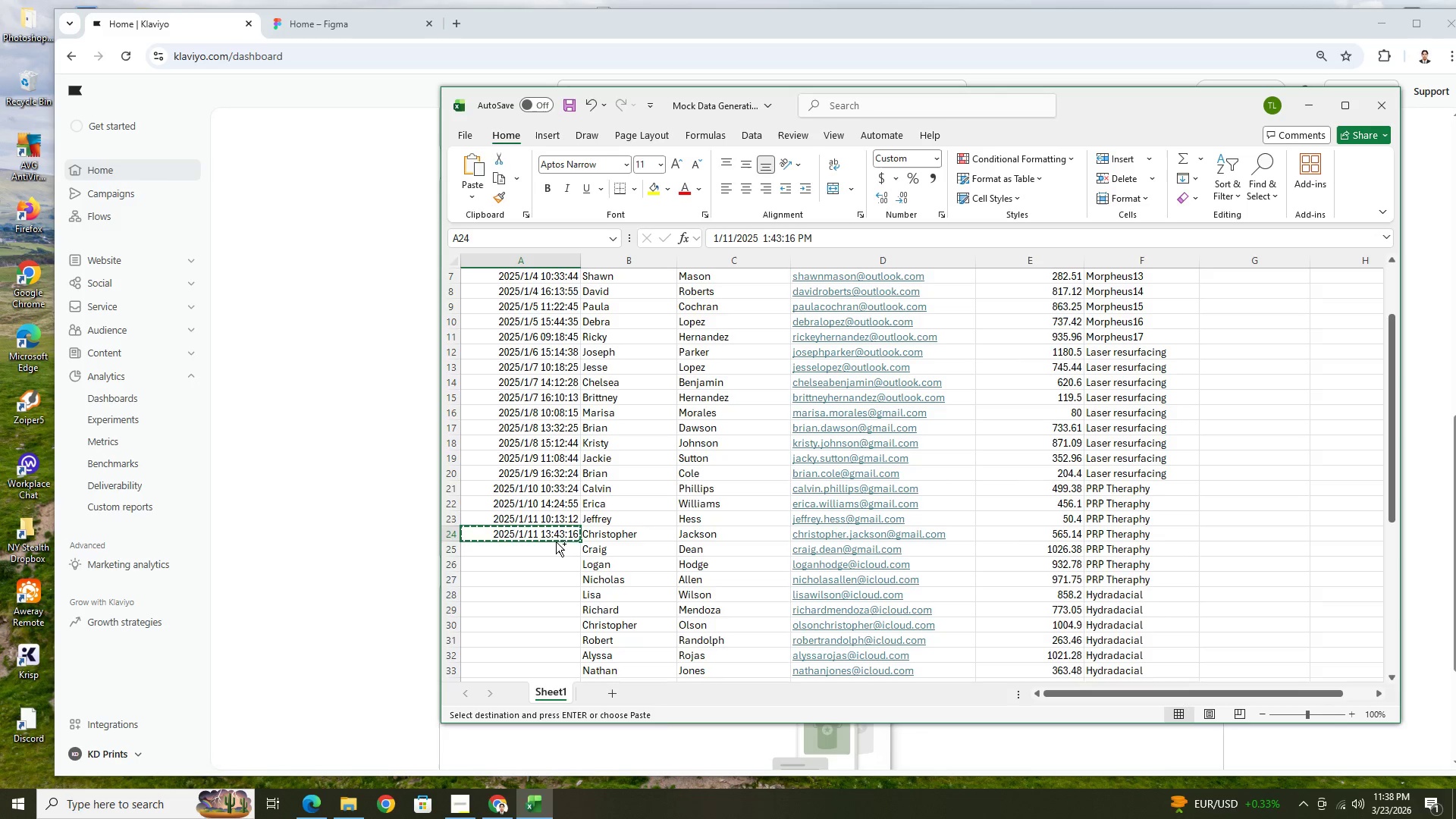 
left_click([556, 542])
 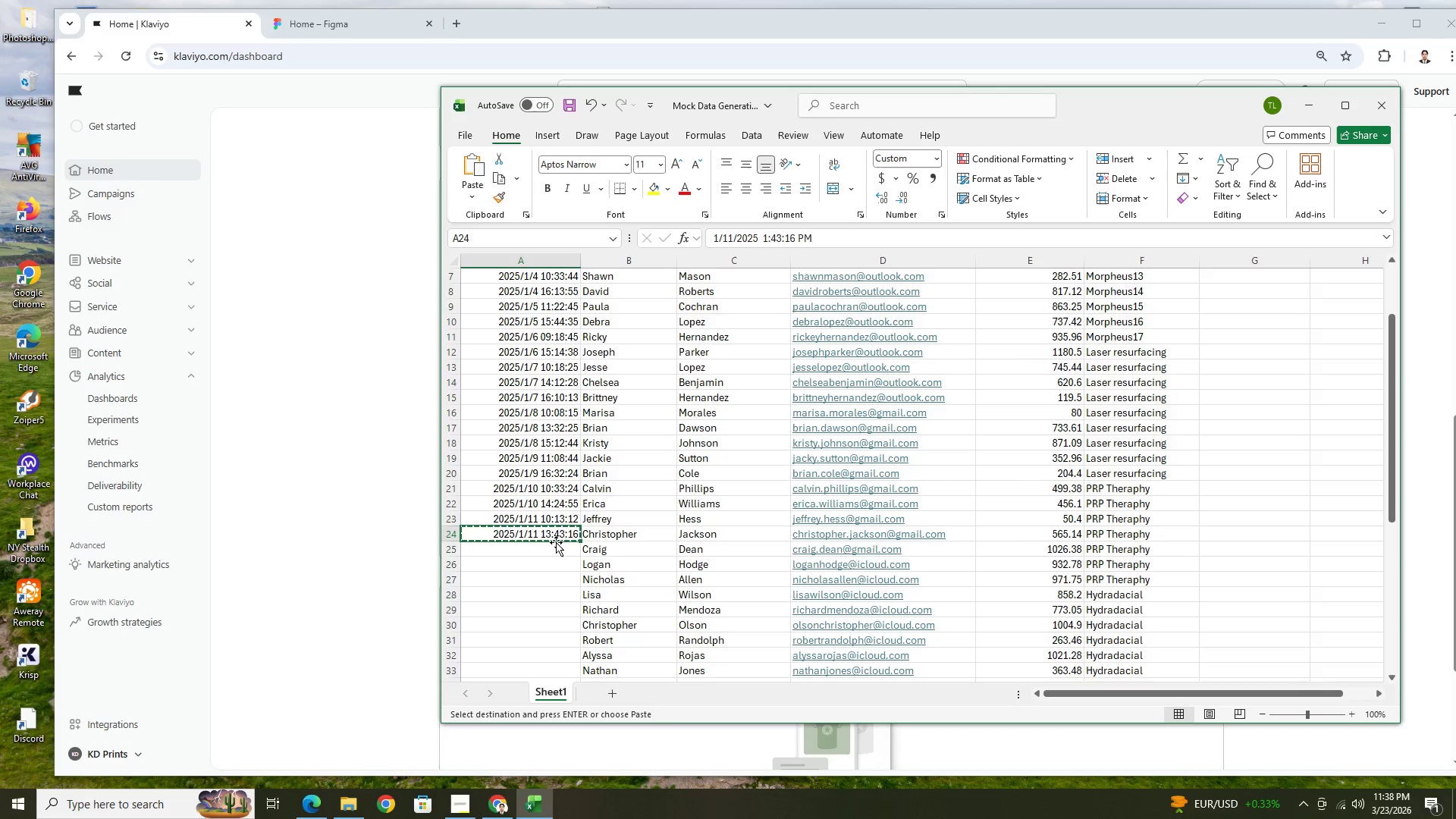 
hold_key(key=ControlLeft, duration=0.33)
 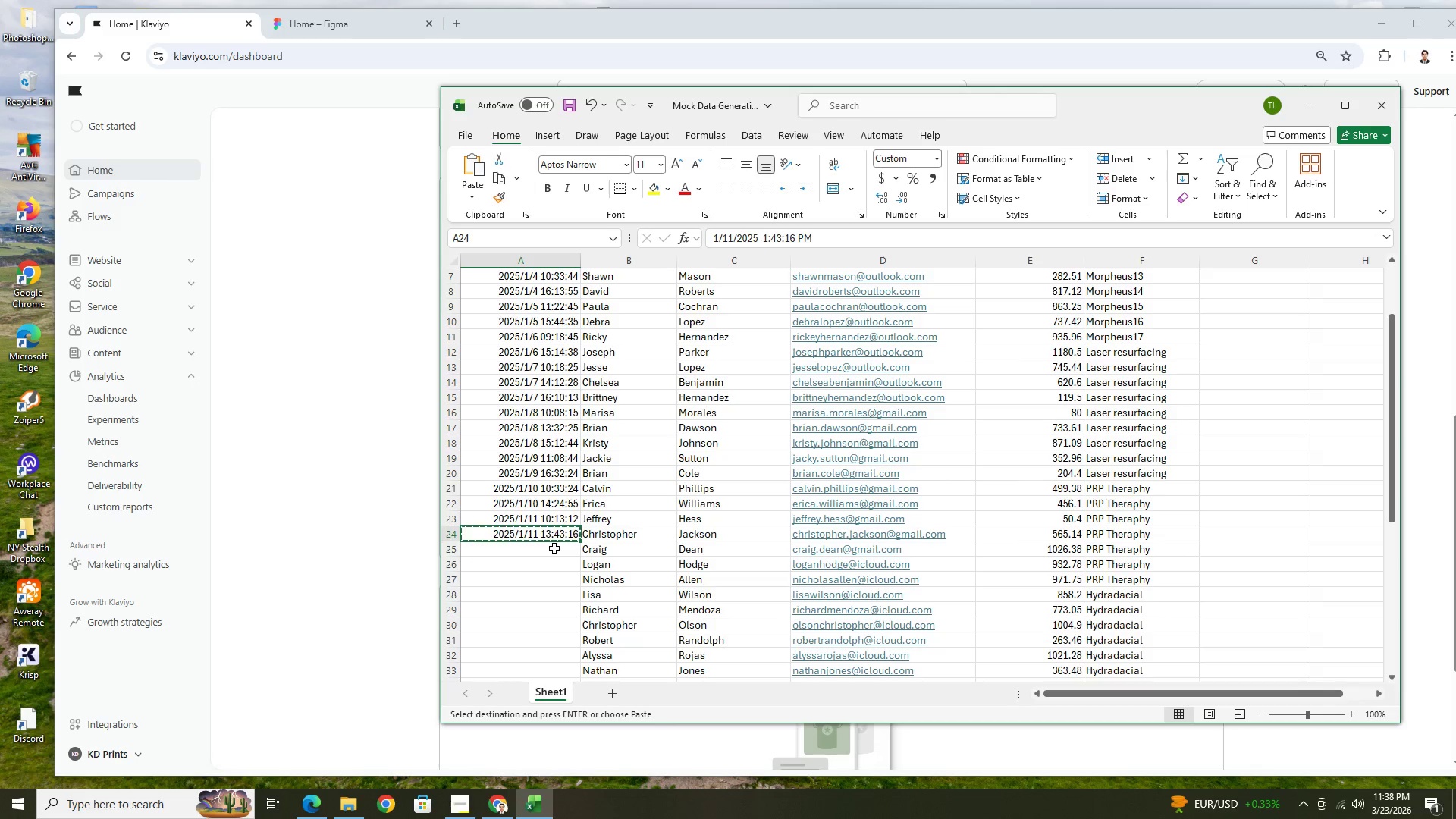 
left_click([554, 548])
 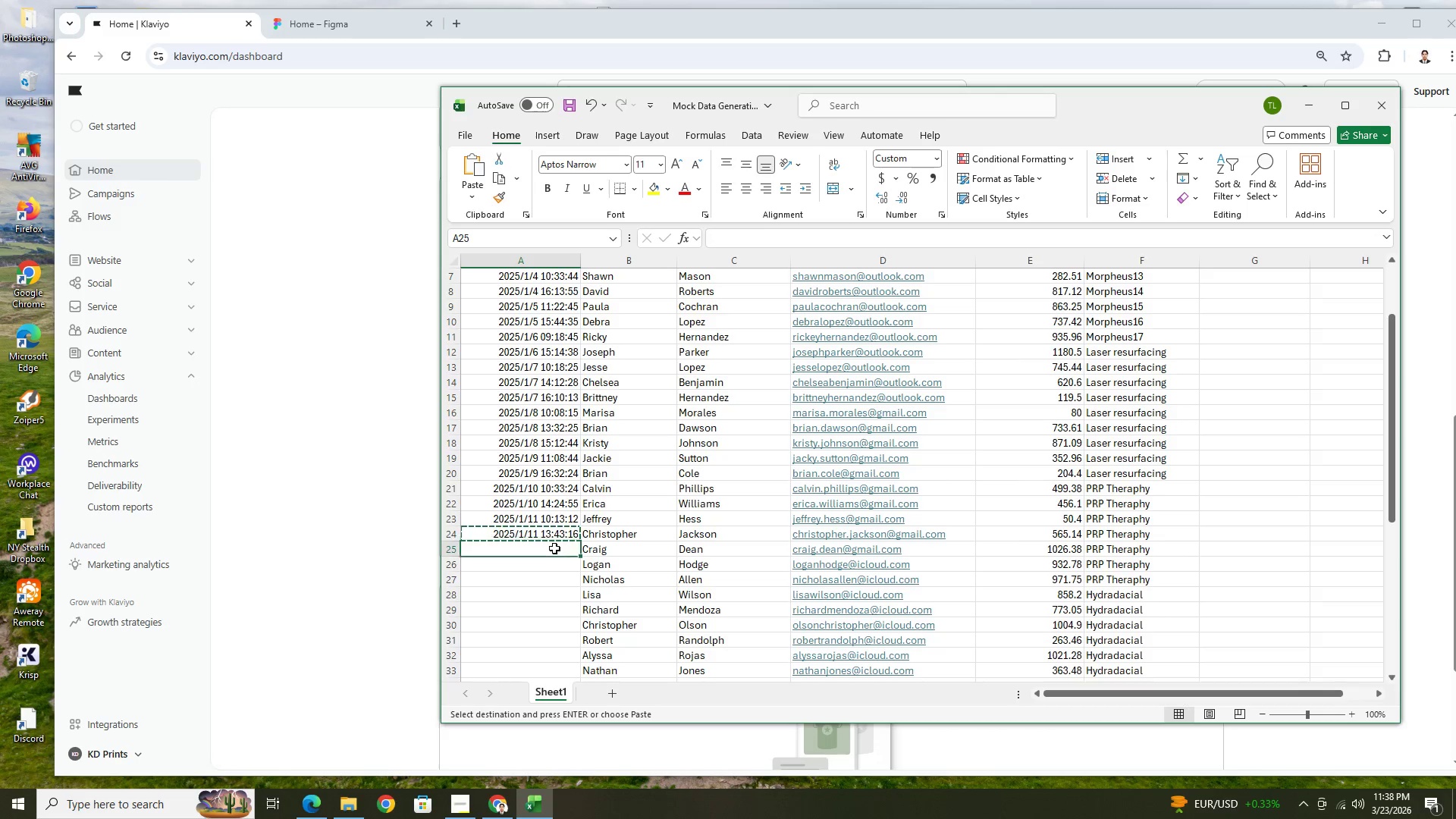 
key(Control+ControlLeft)
 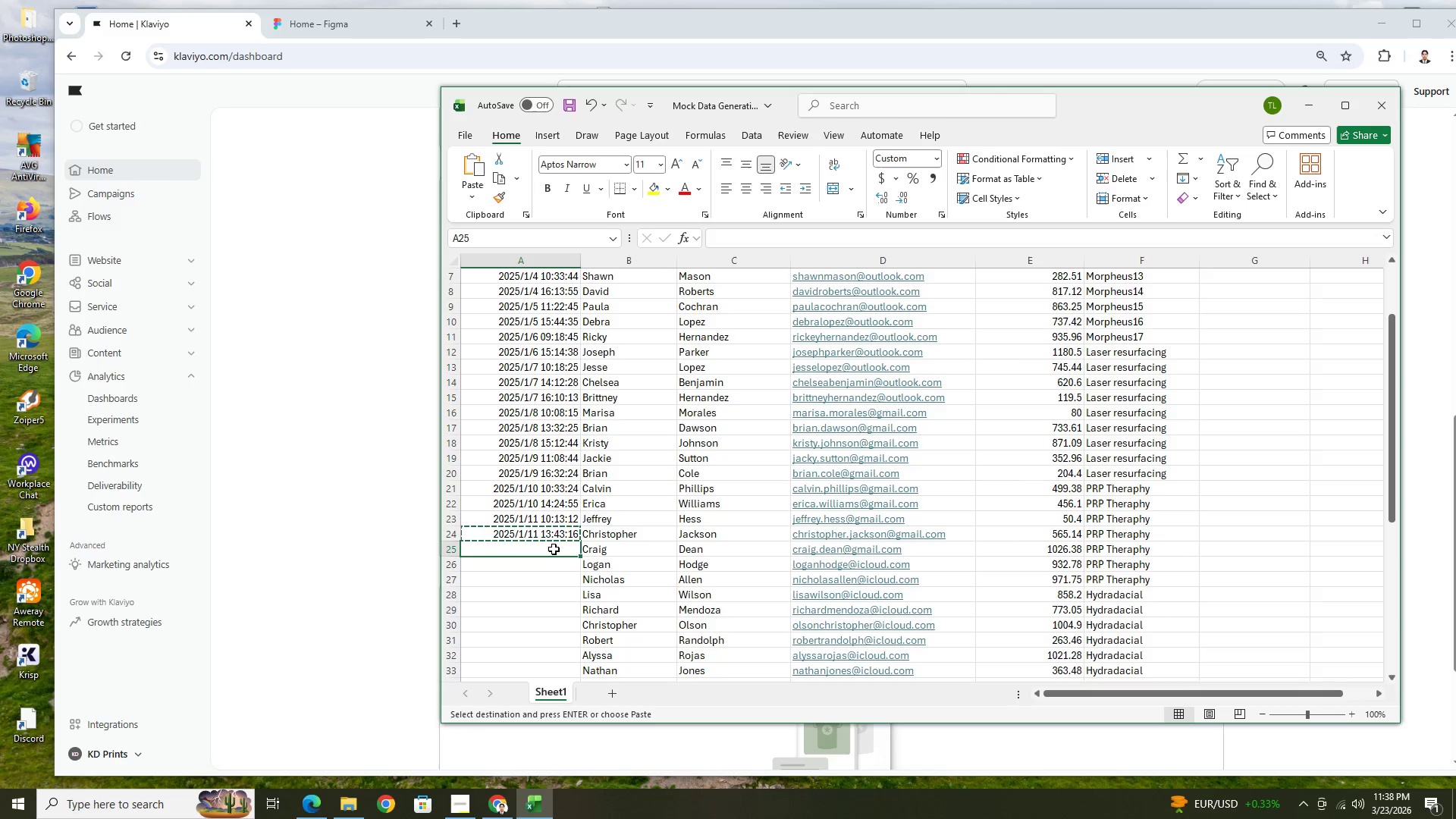 
key(Control+V)
 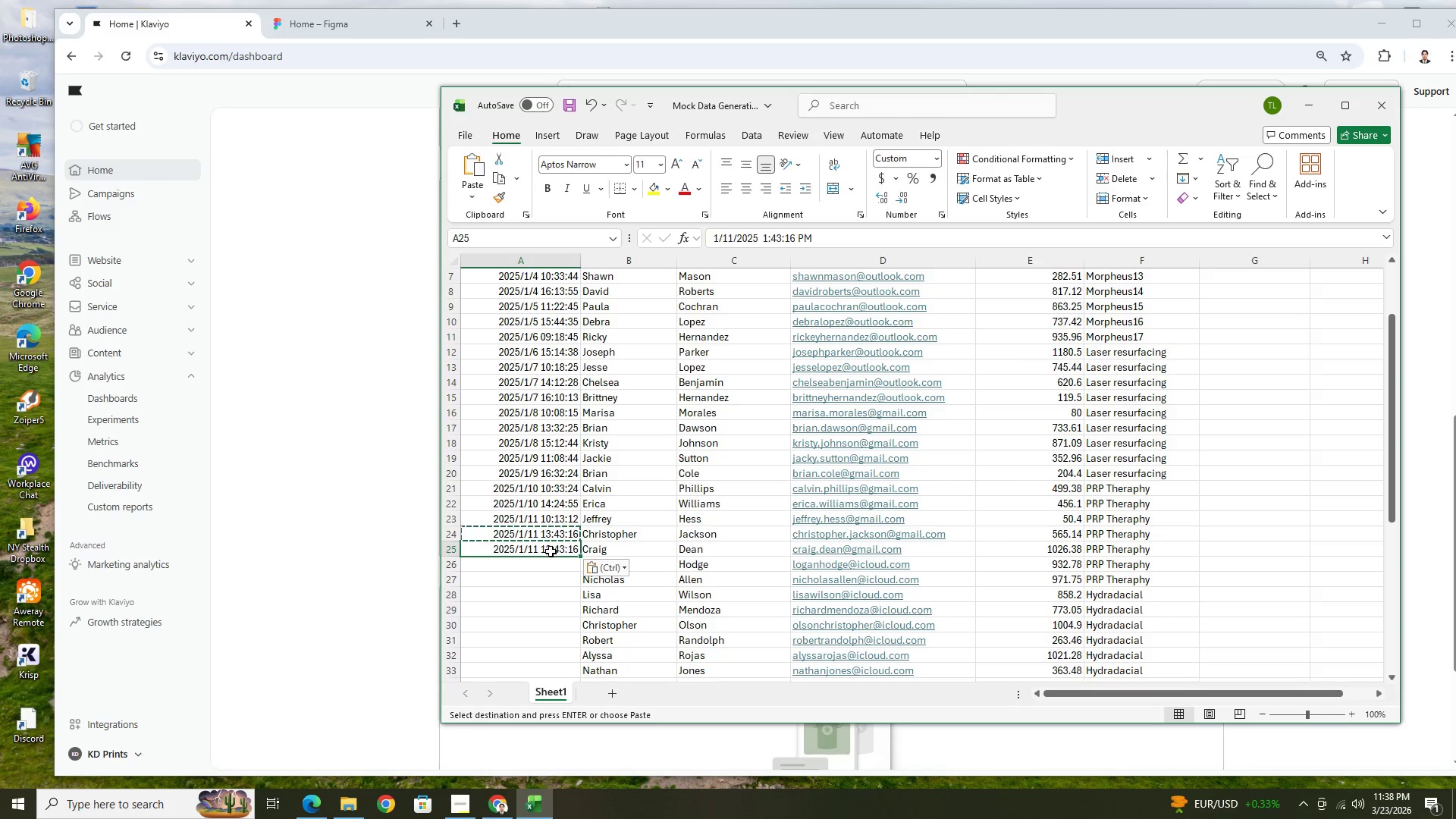 
double_click([551, 551])
 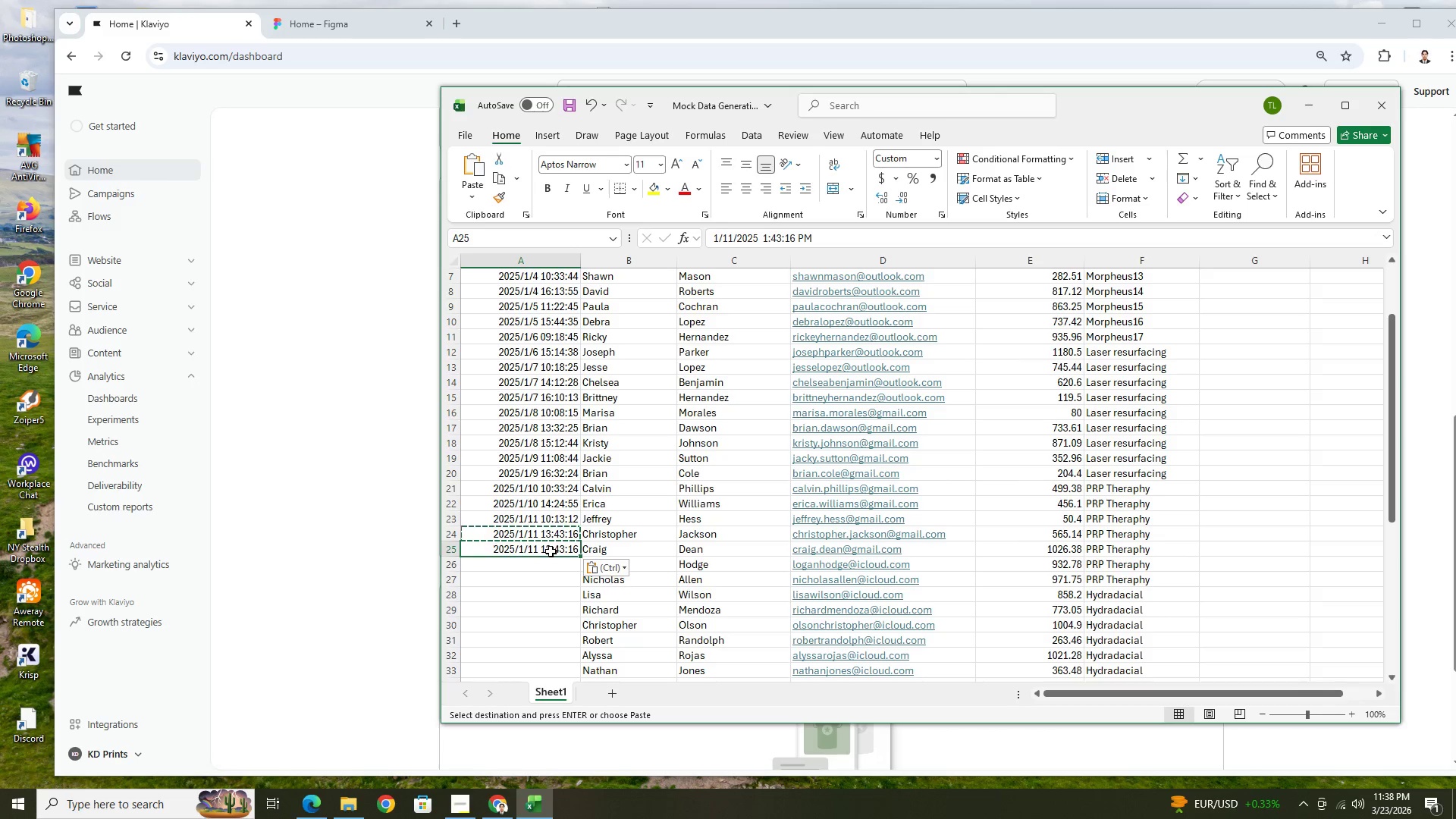 
triple_click([551, 551])
 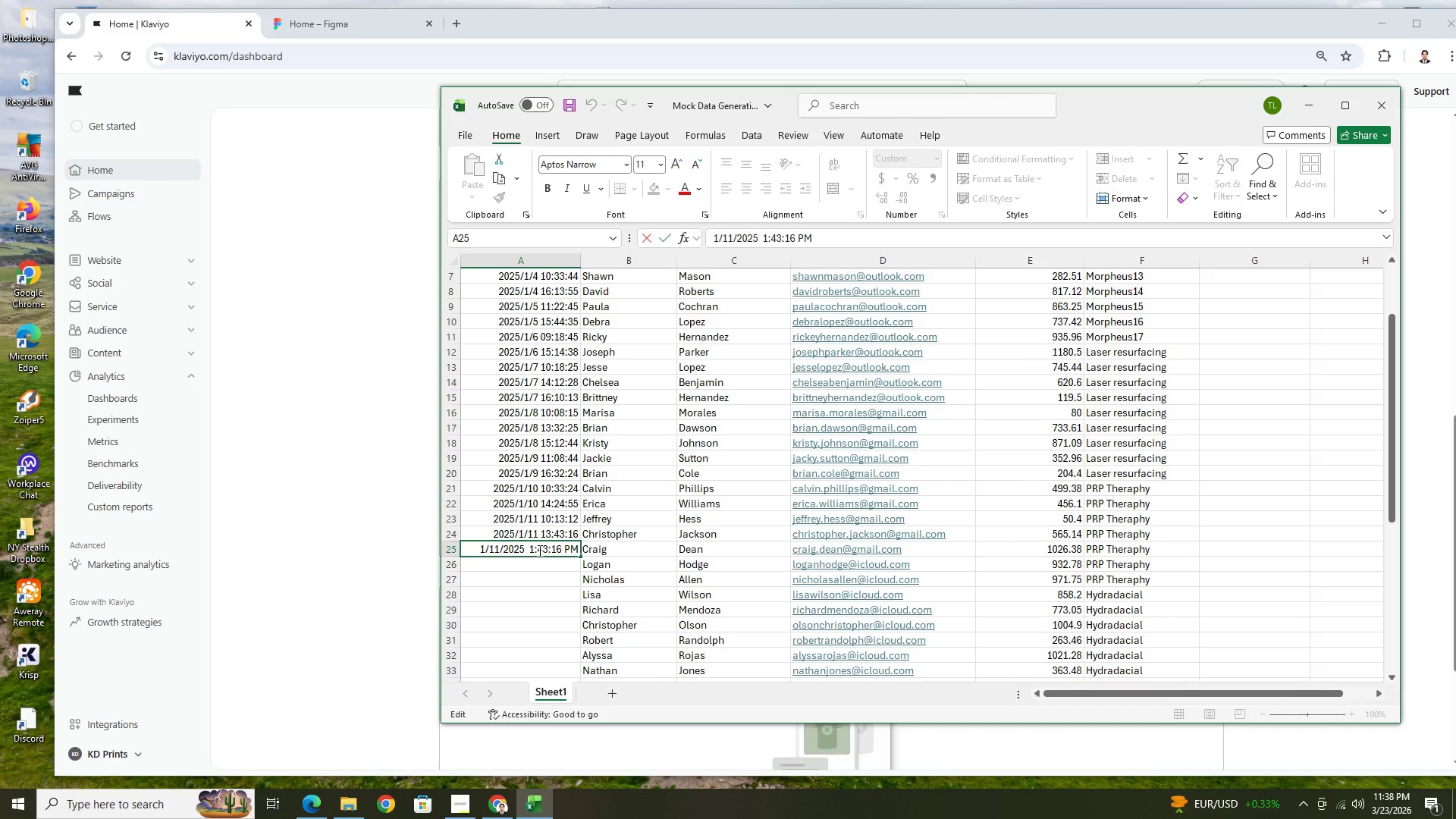 
left_click([535, 549])
 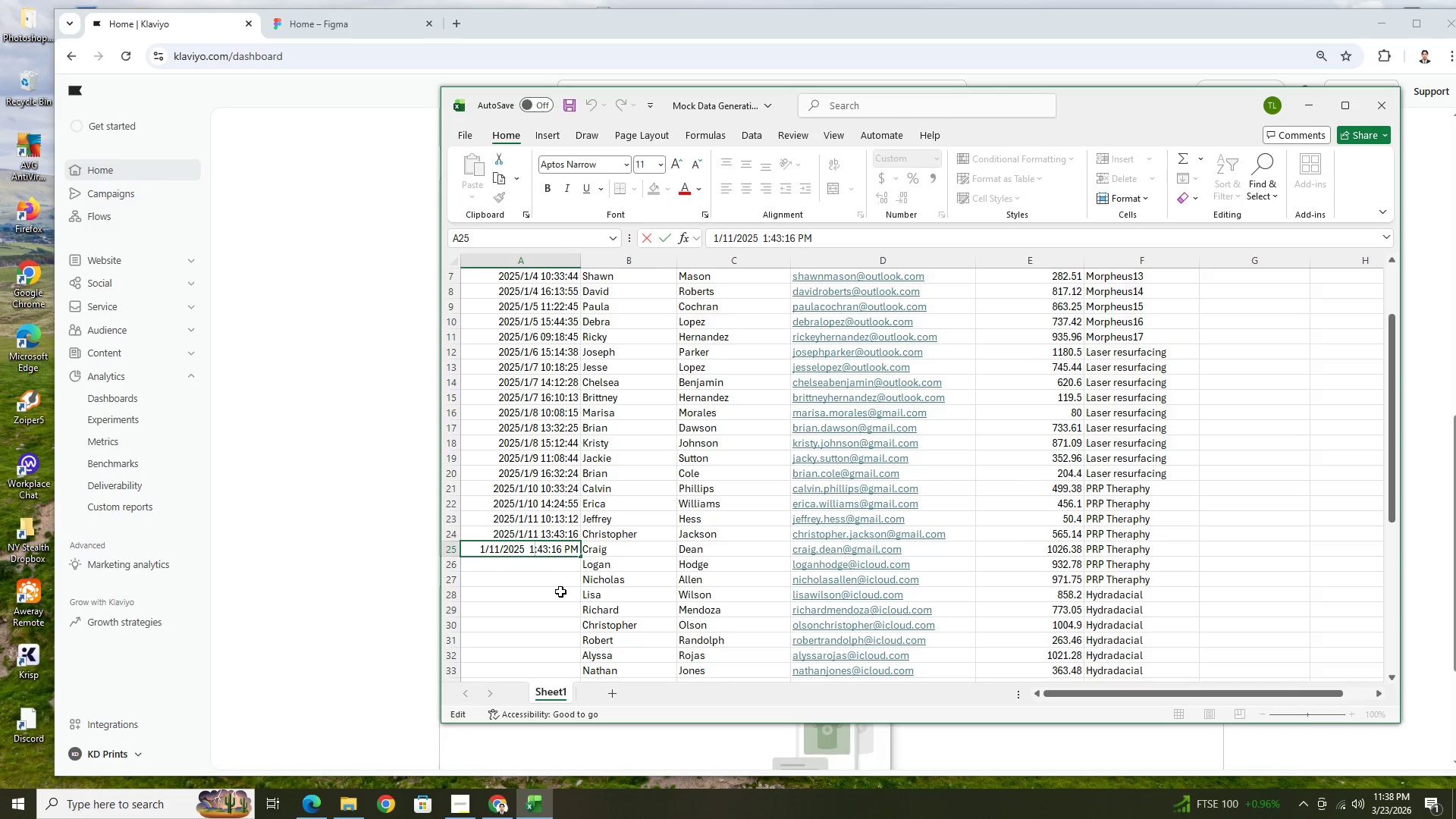 
wait(20.97)
 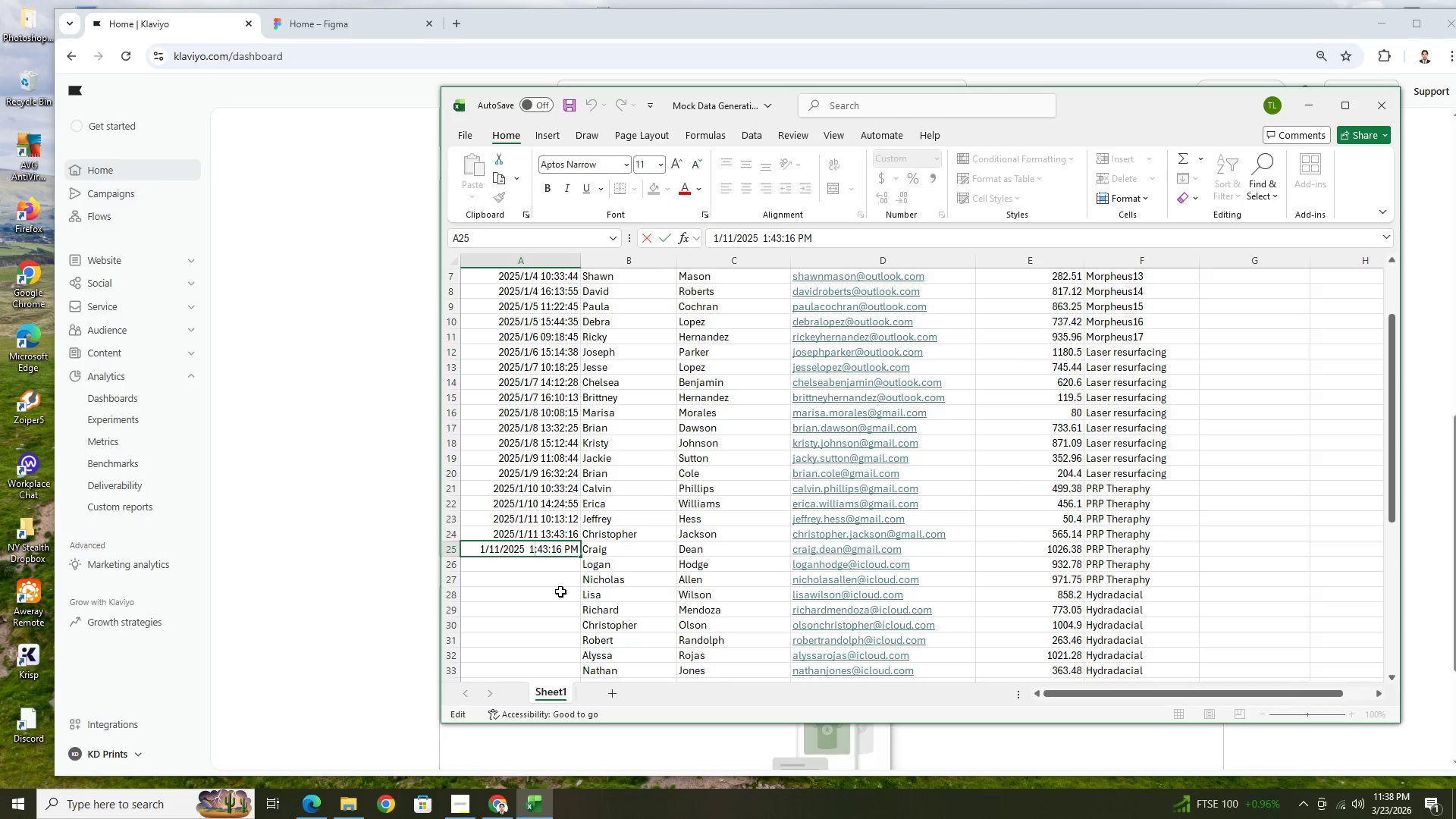 
scroll: coordinate [857, 478], scroll_direction: down, amount: 7.0
 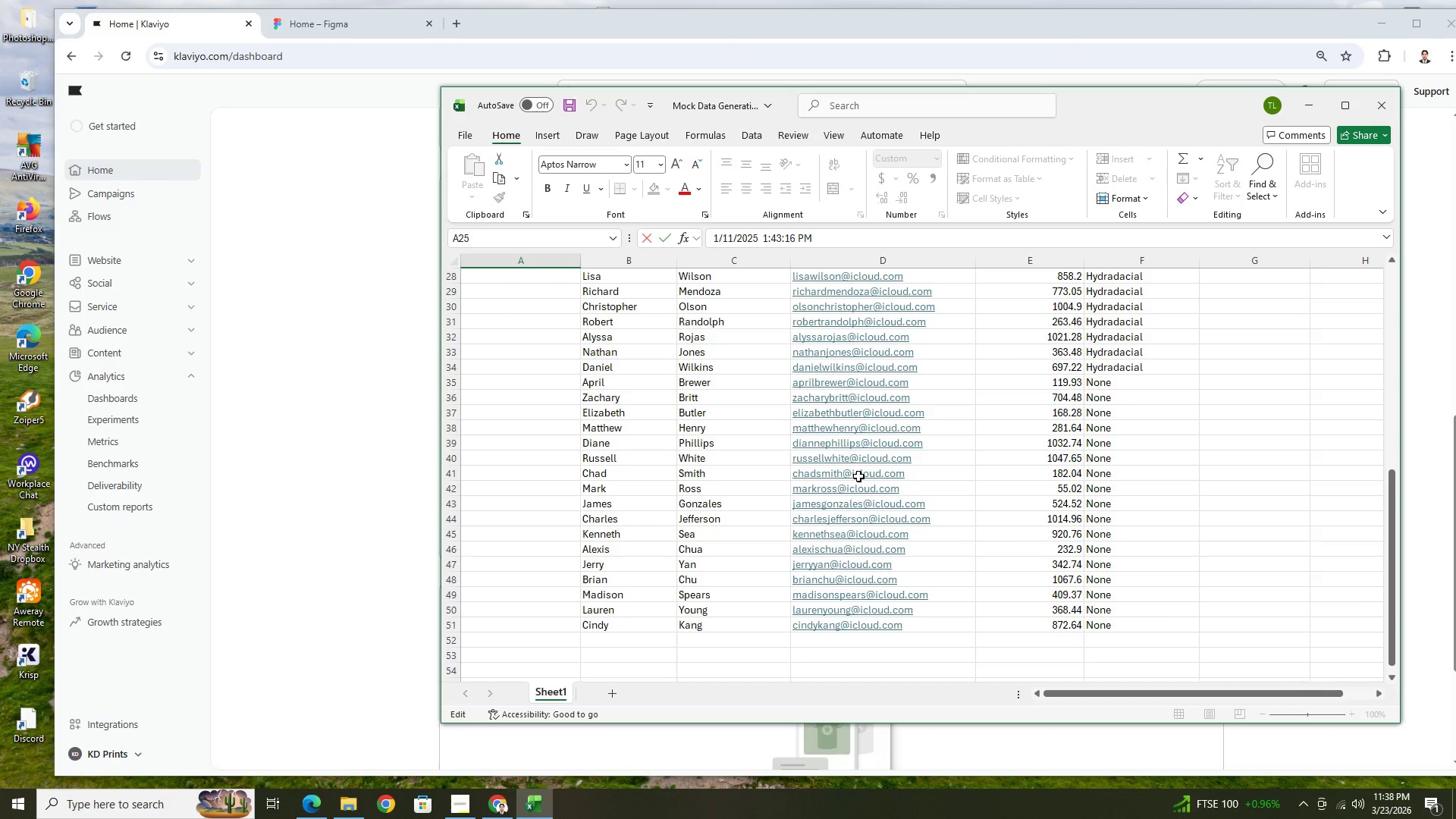 
scroll: coordinate [849, 480], scroll_direction: up, amount: 8.0
 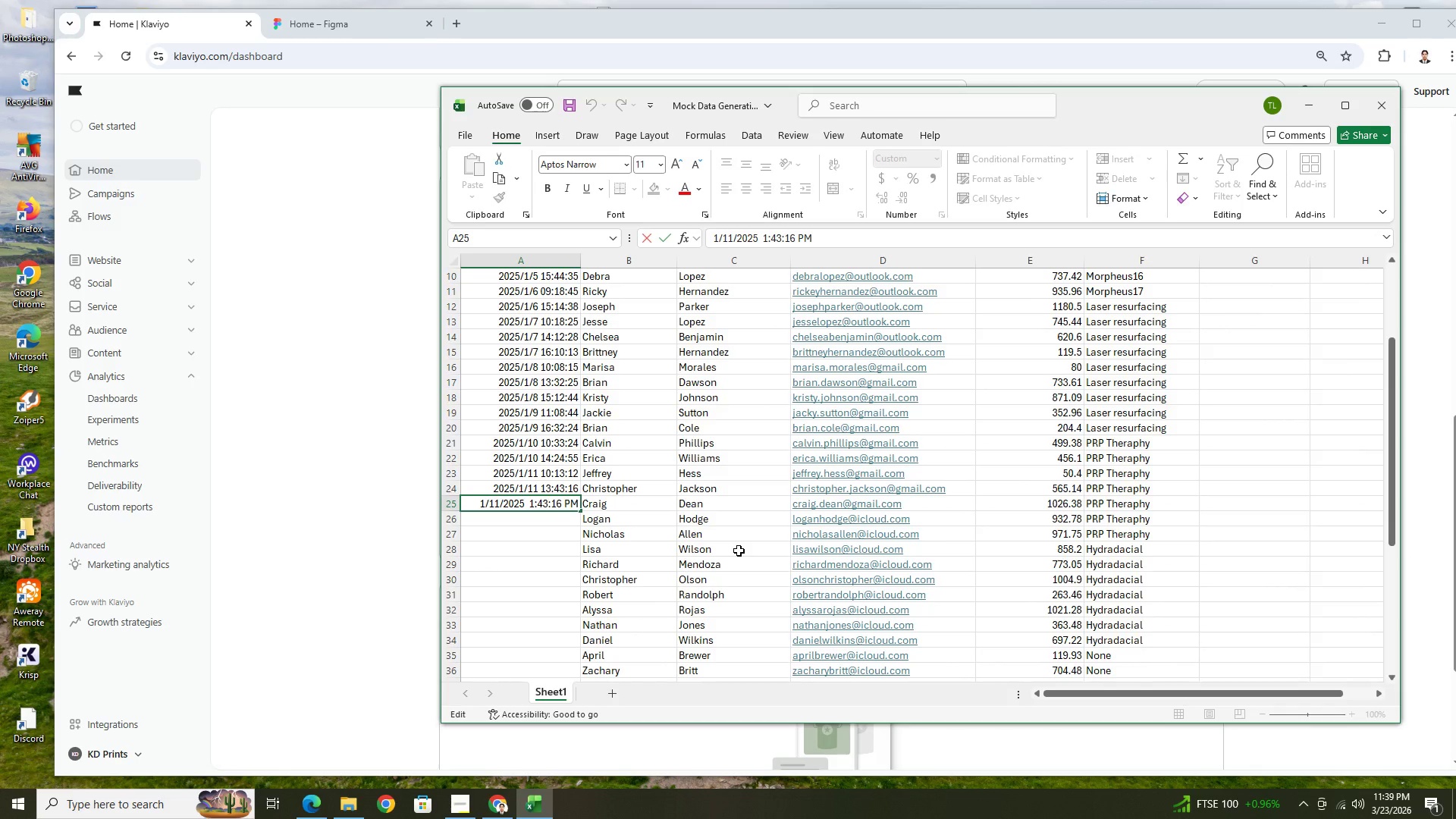 
key(ArrowRight)
 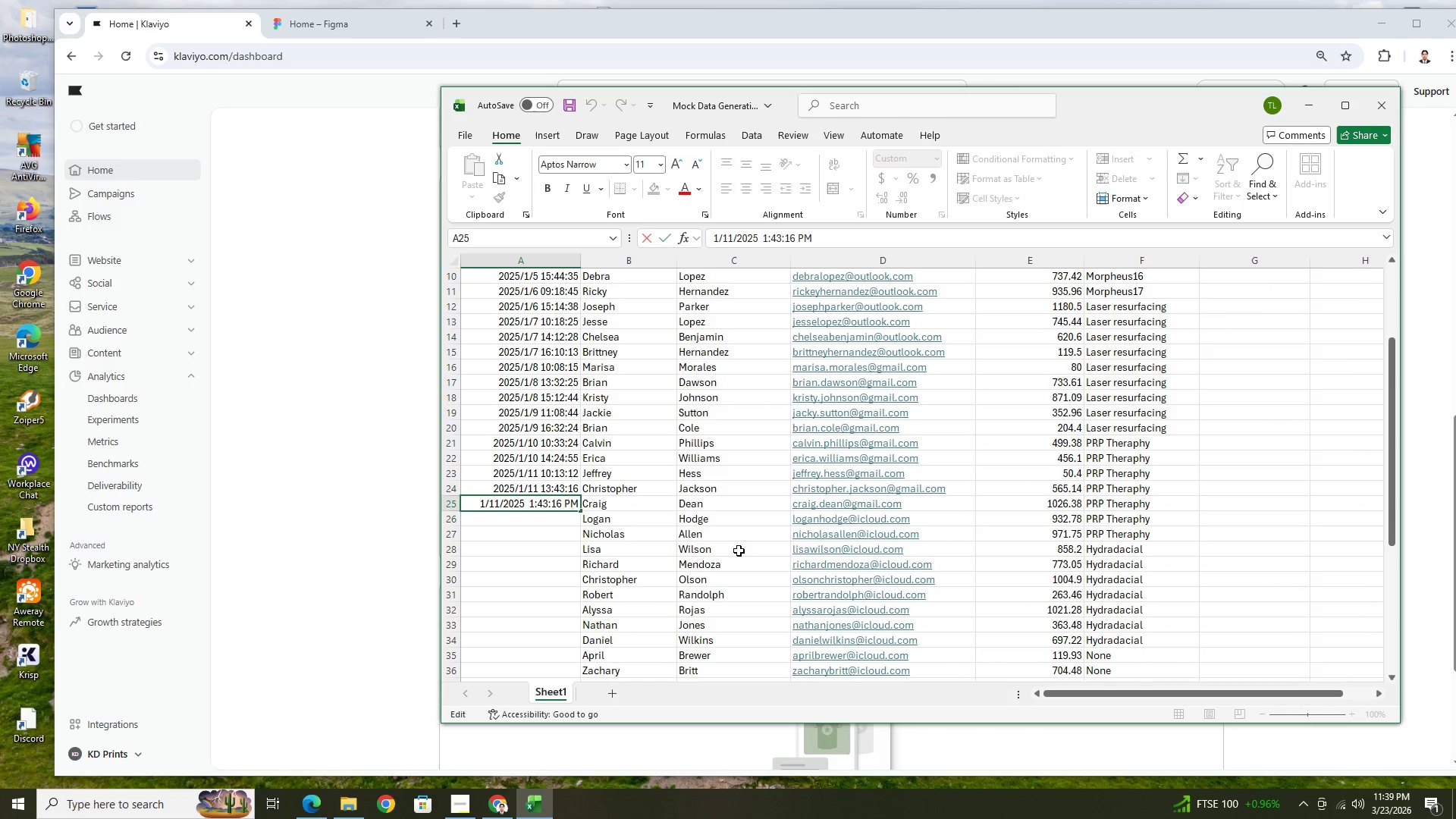 
key(ArrowLeft)
 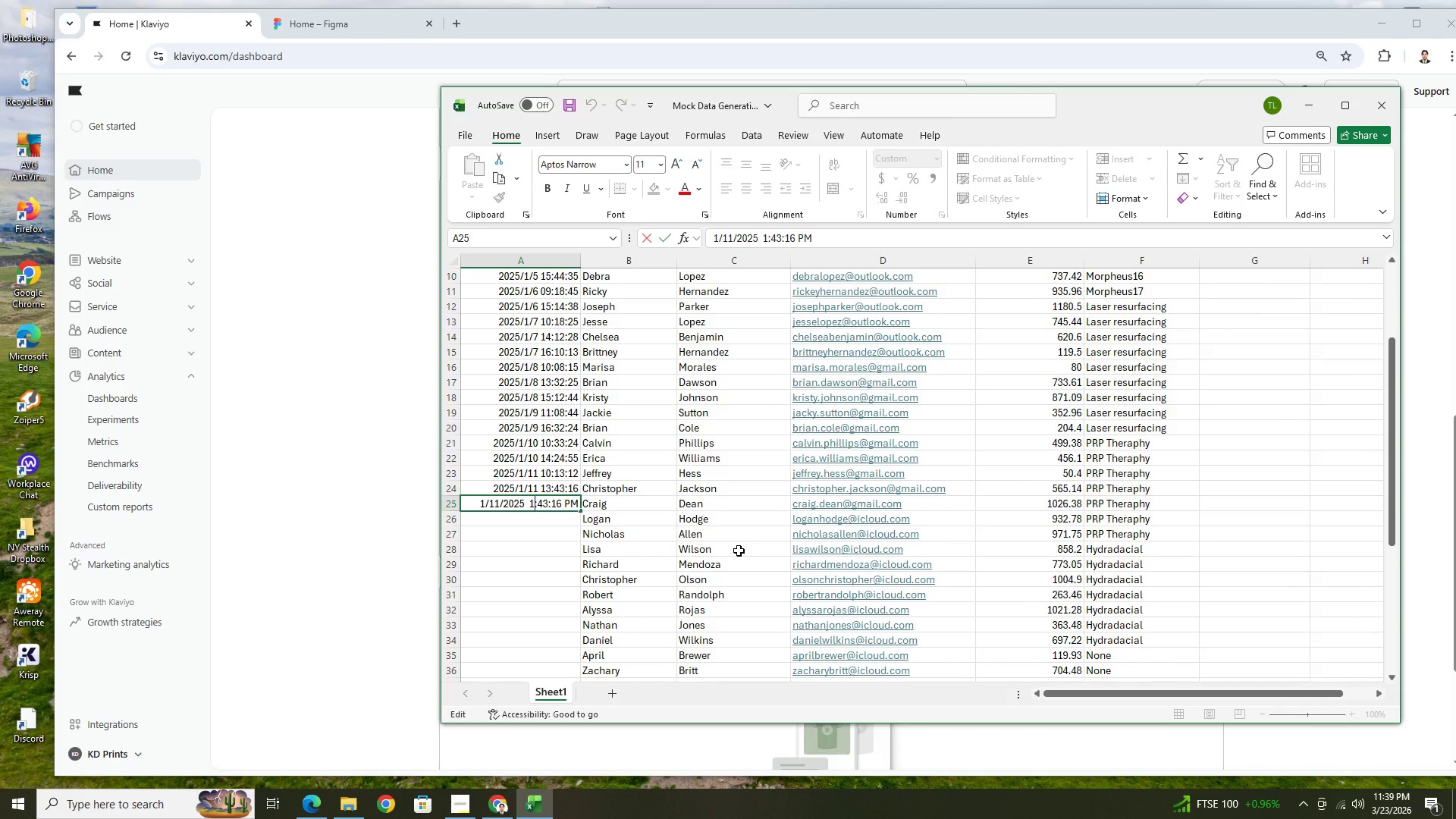 
key(Backspace)
type(1)
key(Backspace)
type(04)
 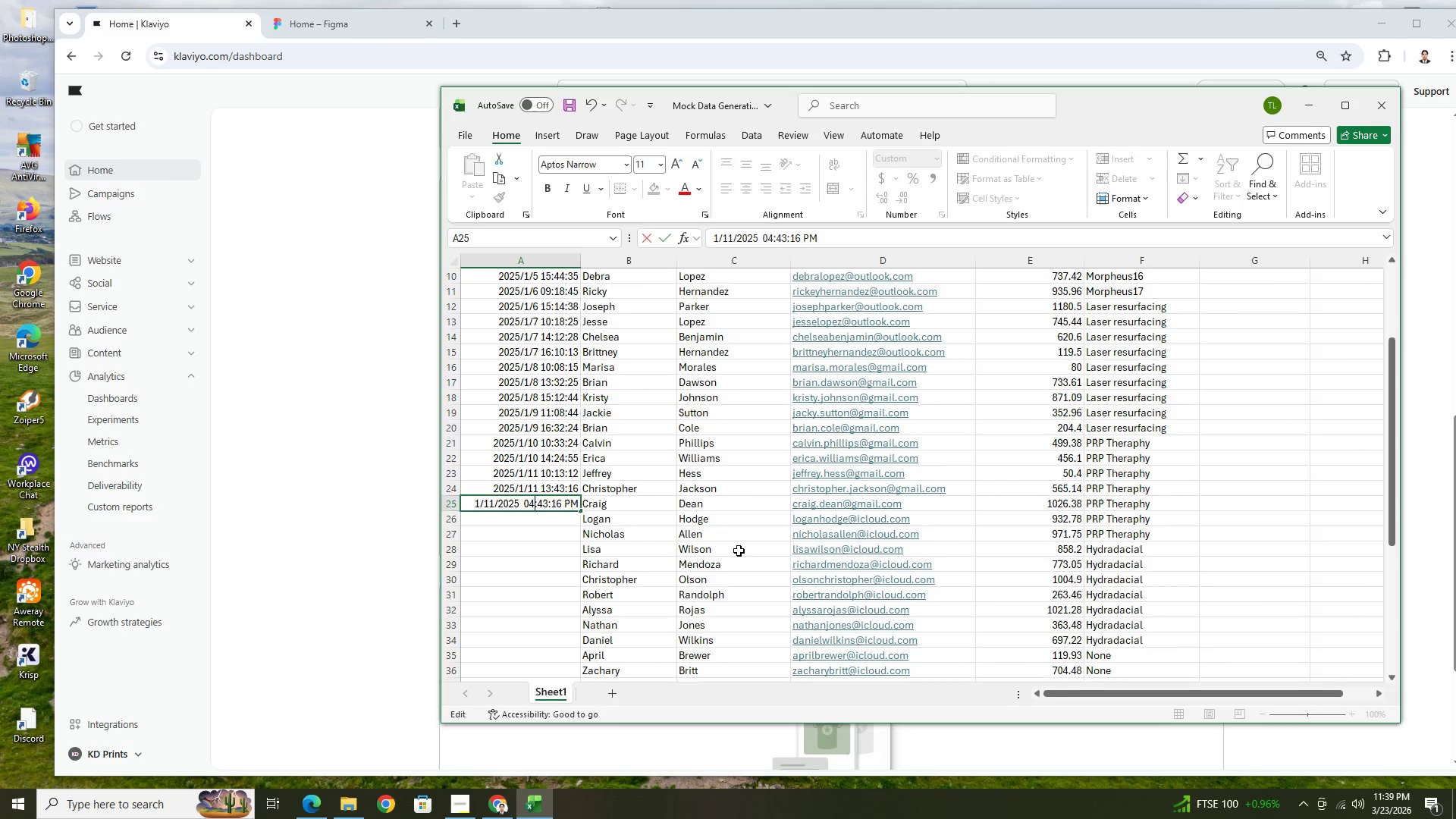 
key(ArrowRight)
 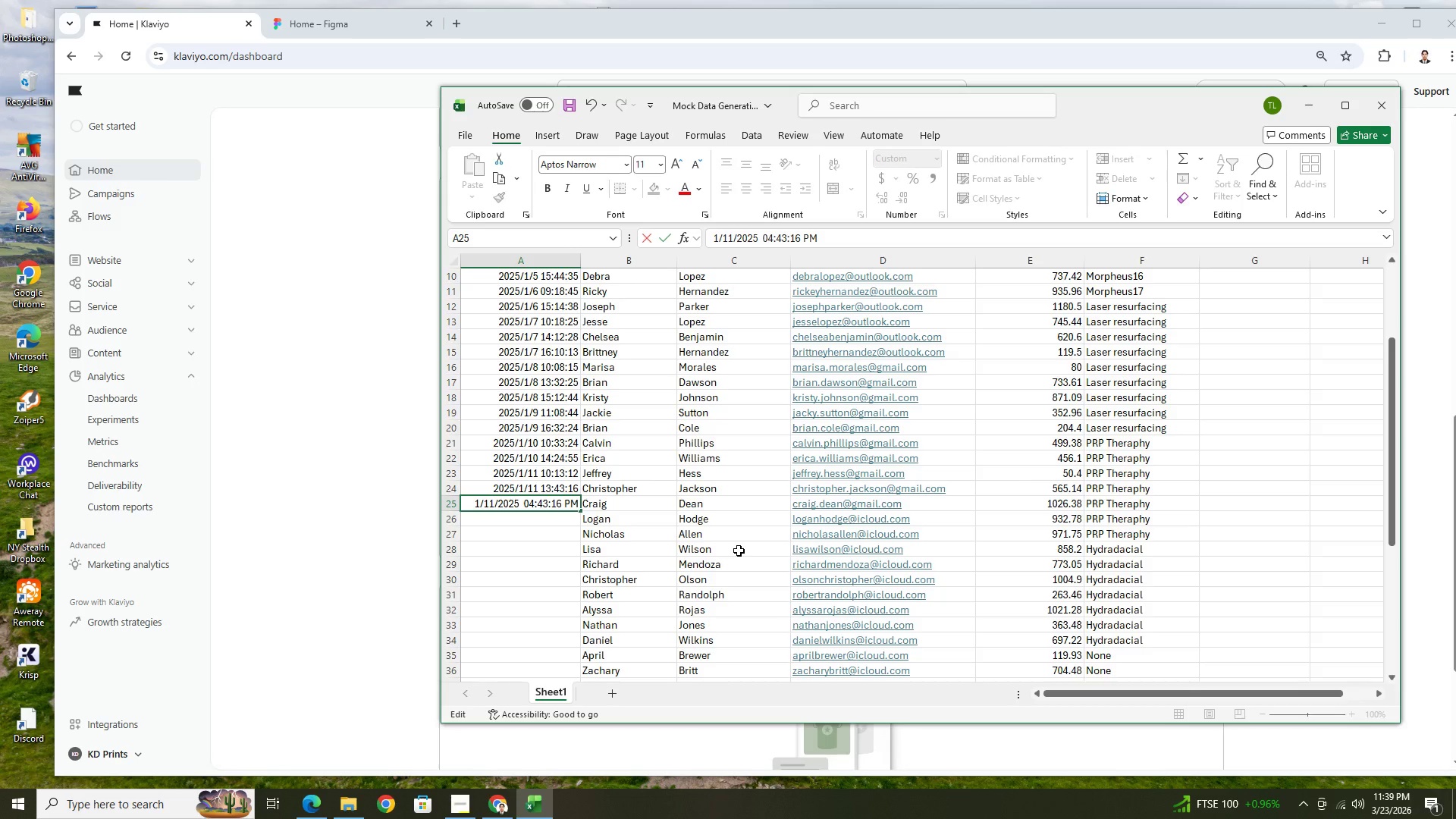 
key(ArrowRight)
 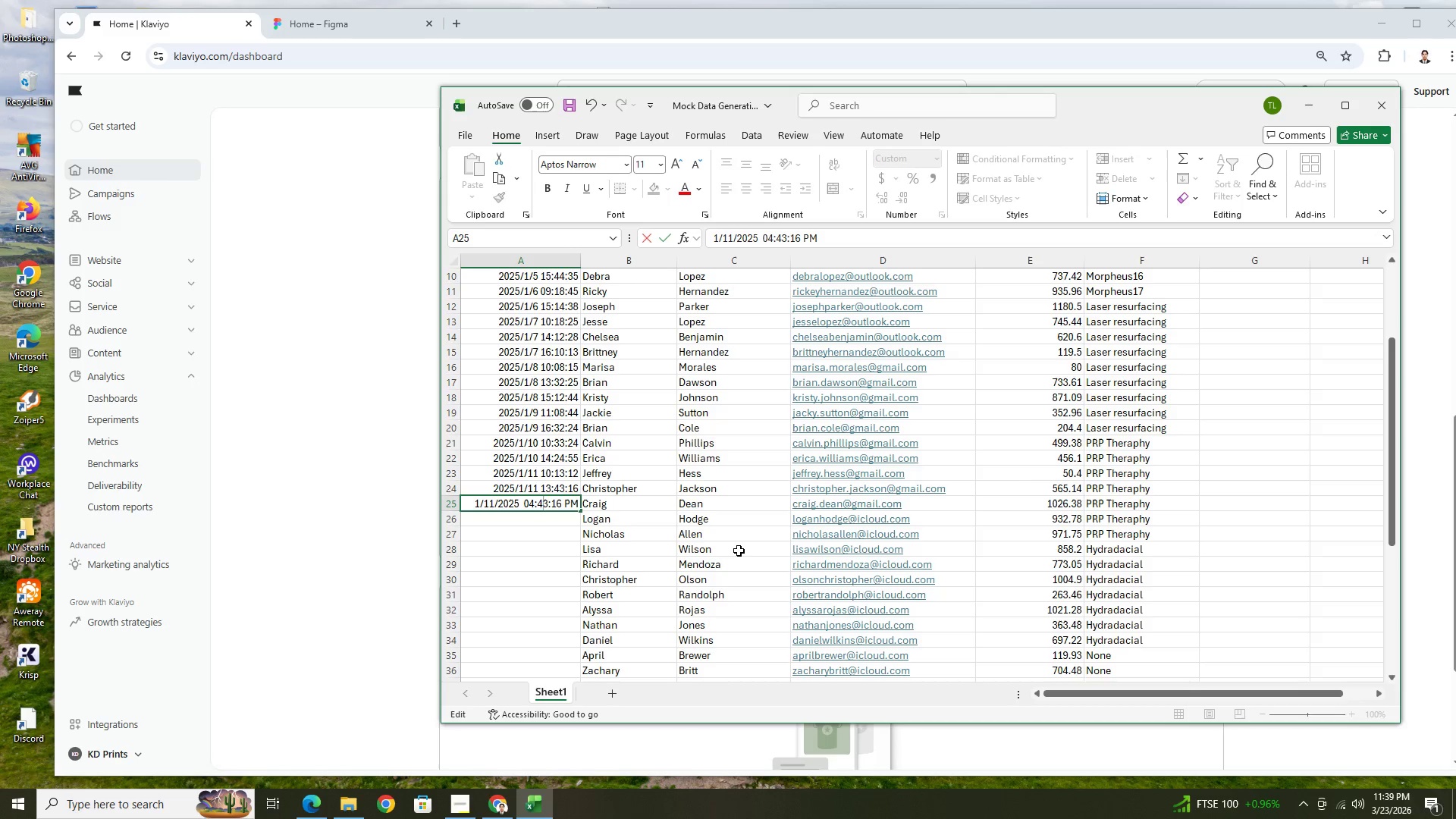 
key(Backspace)
 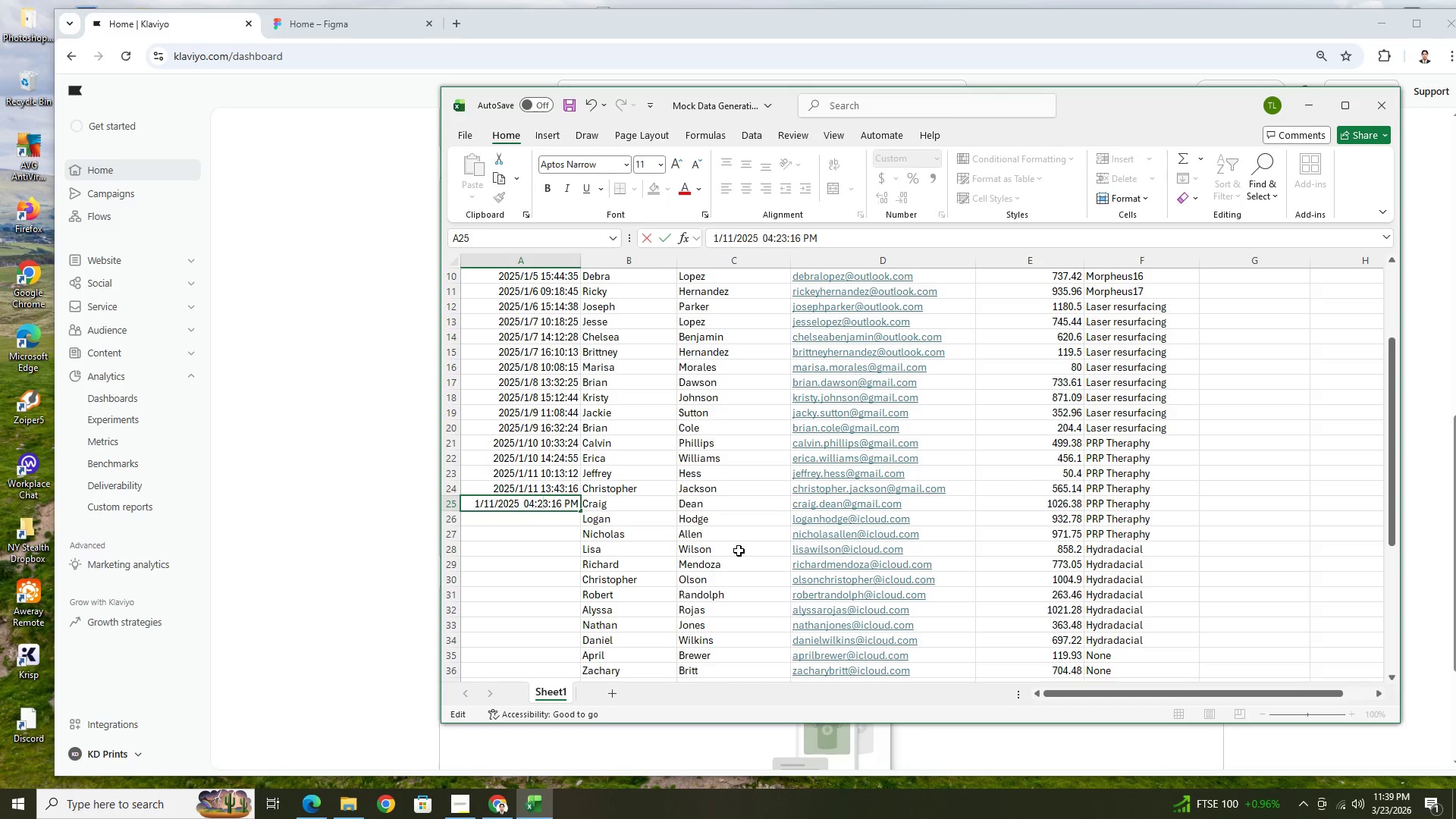 
key(2)
 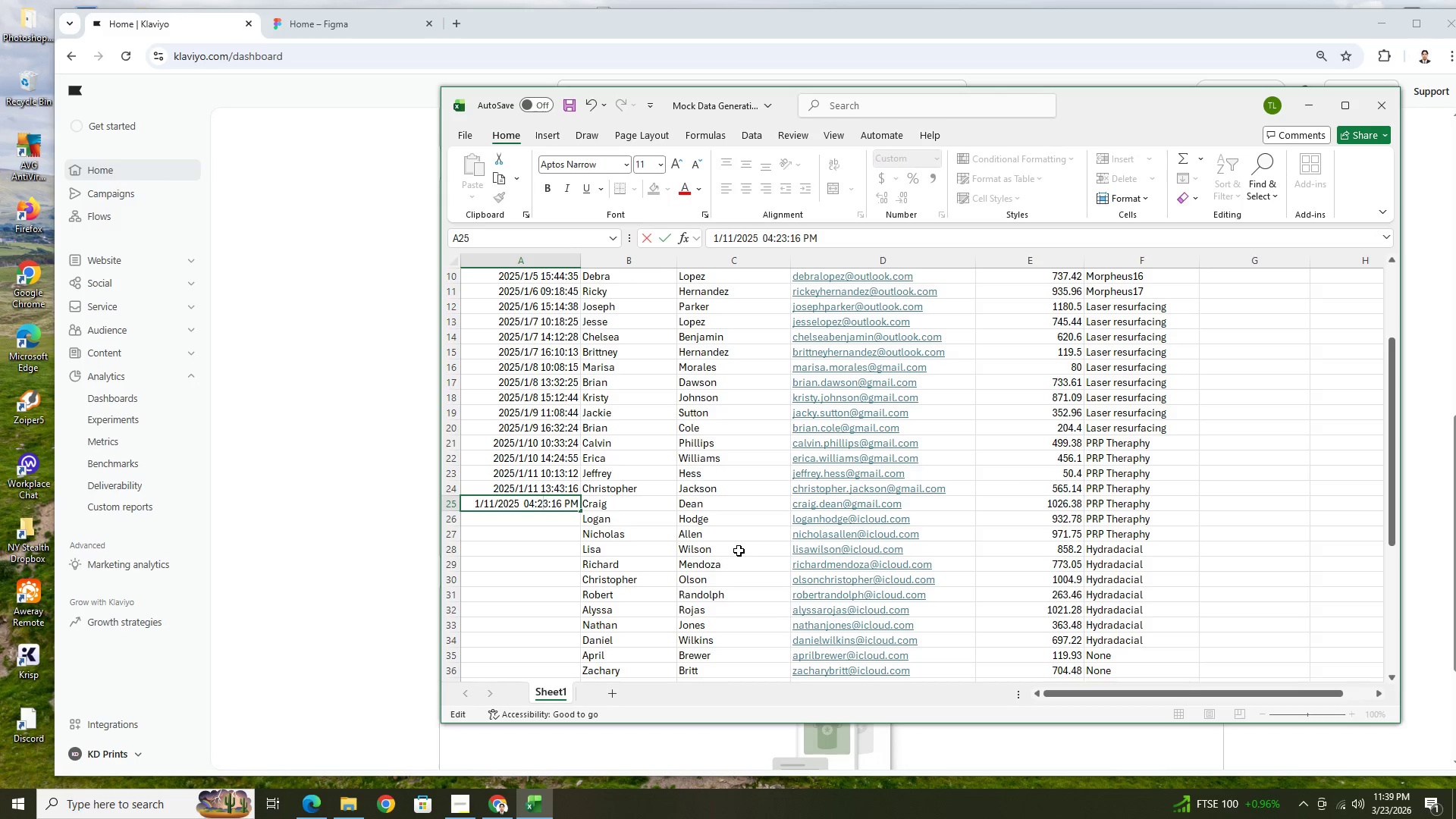 
key(ArrowRight)
 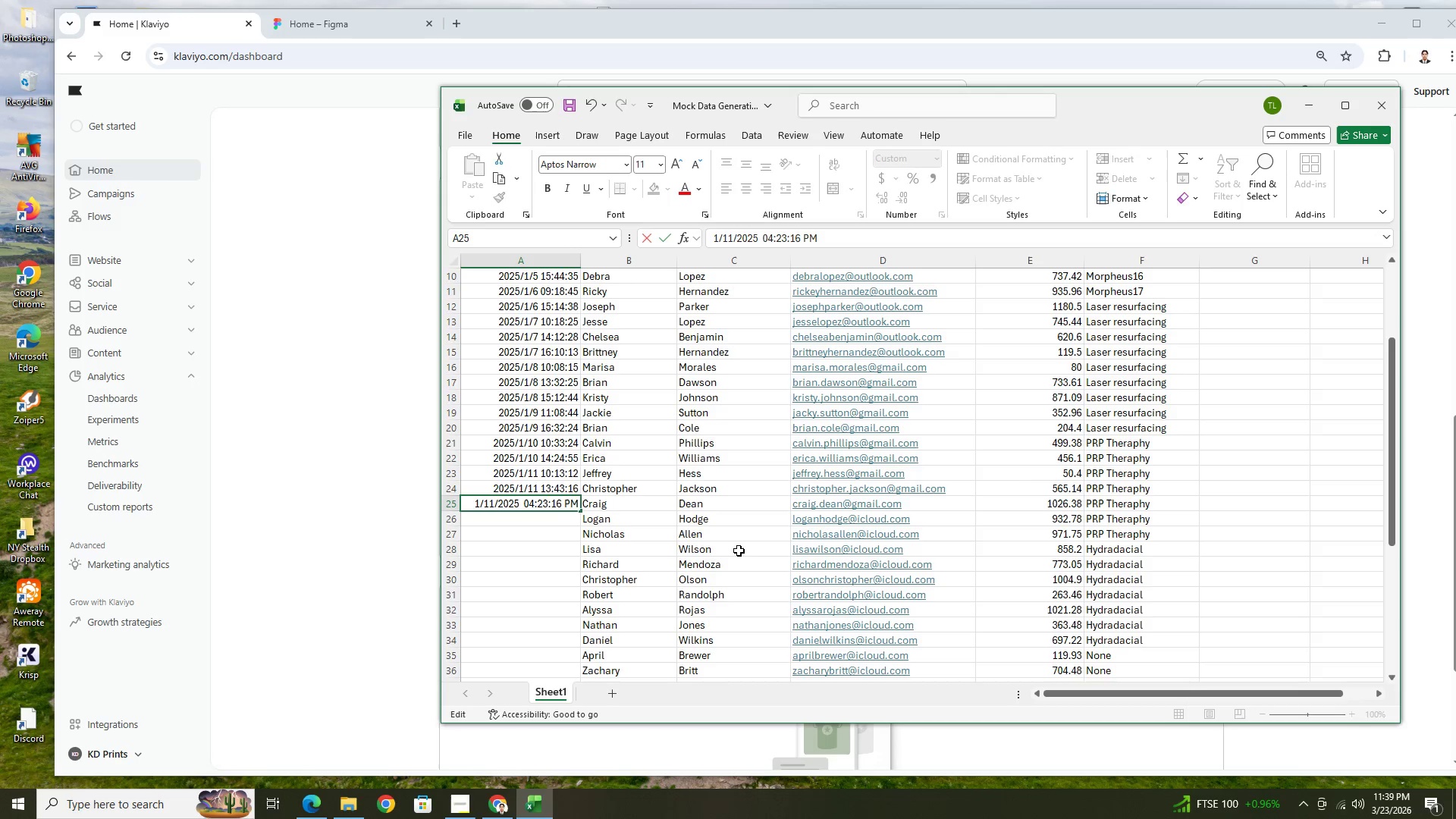 
key(ArrowRight)
 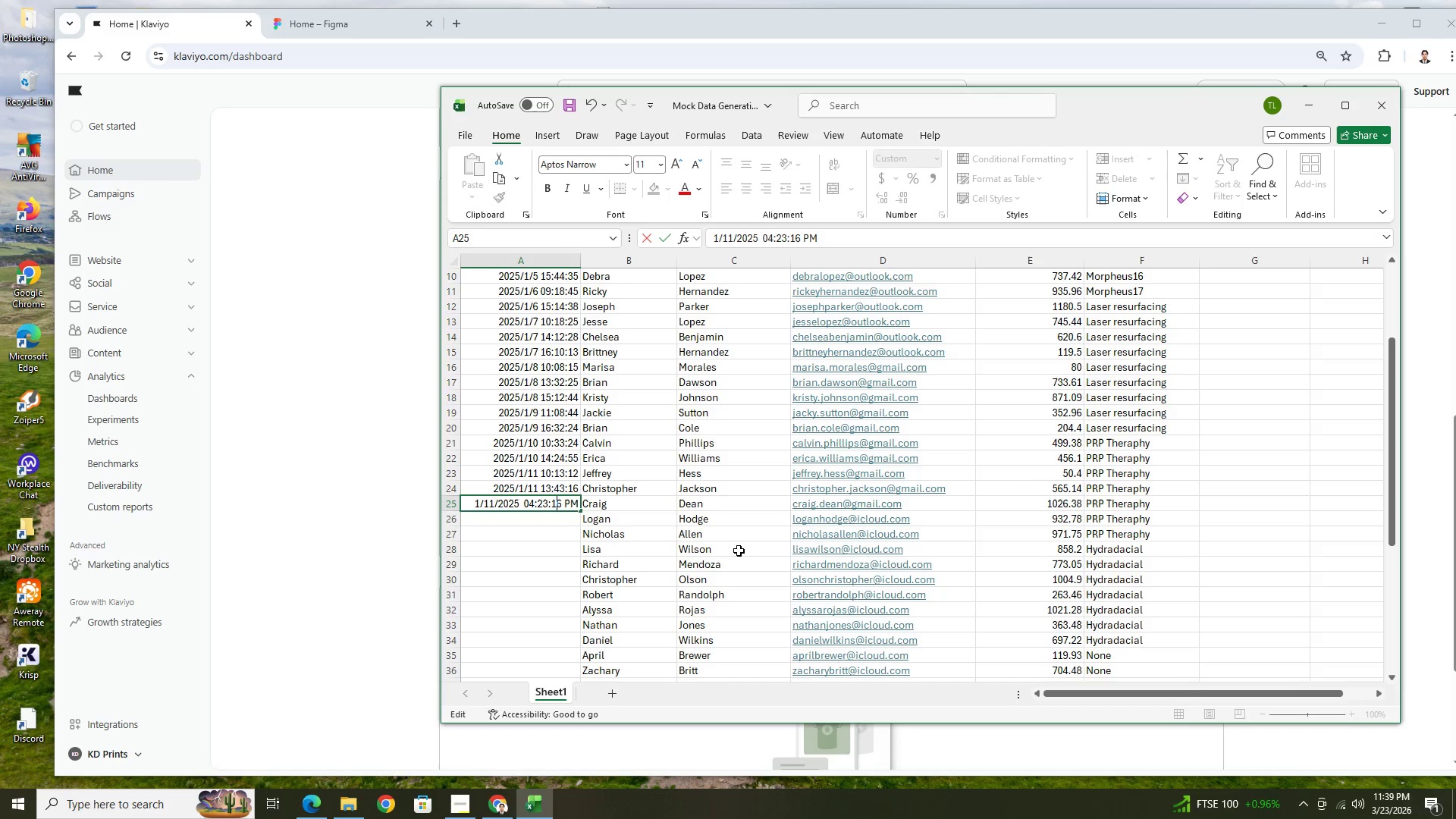 
key(ArrowRight)
 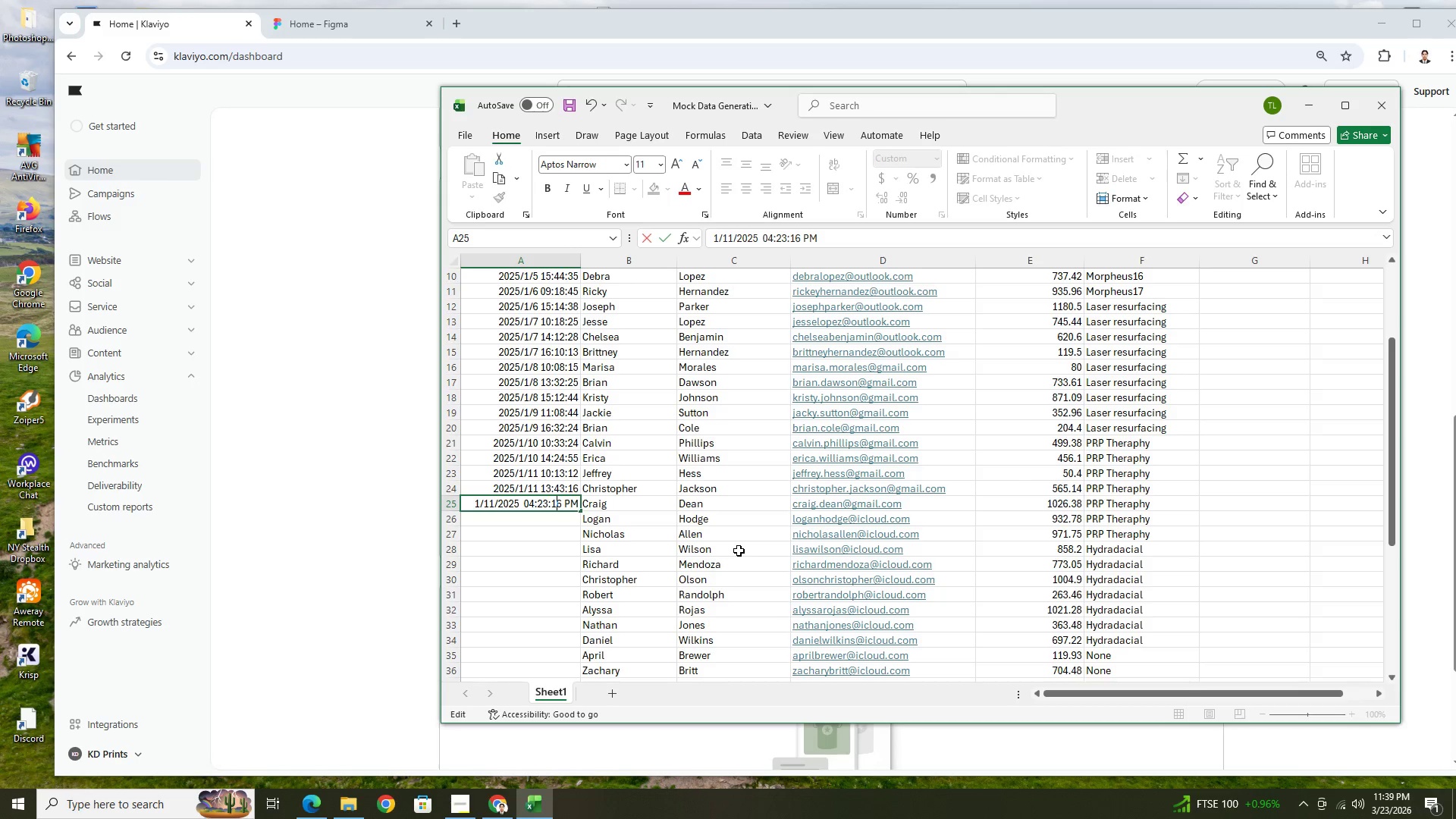 
key(ArrowRight)
 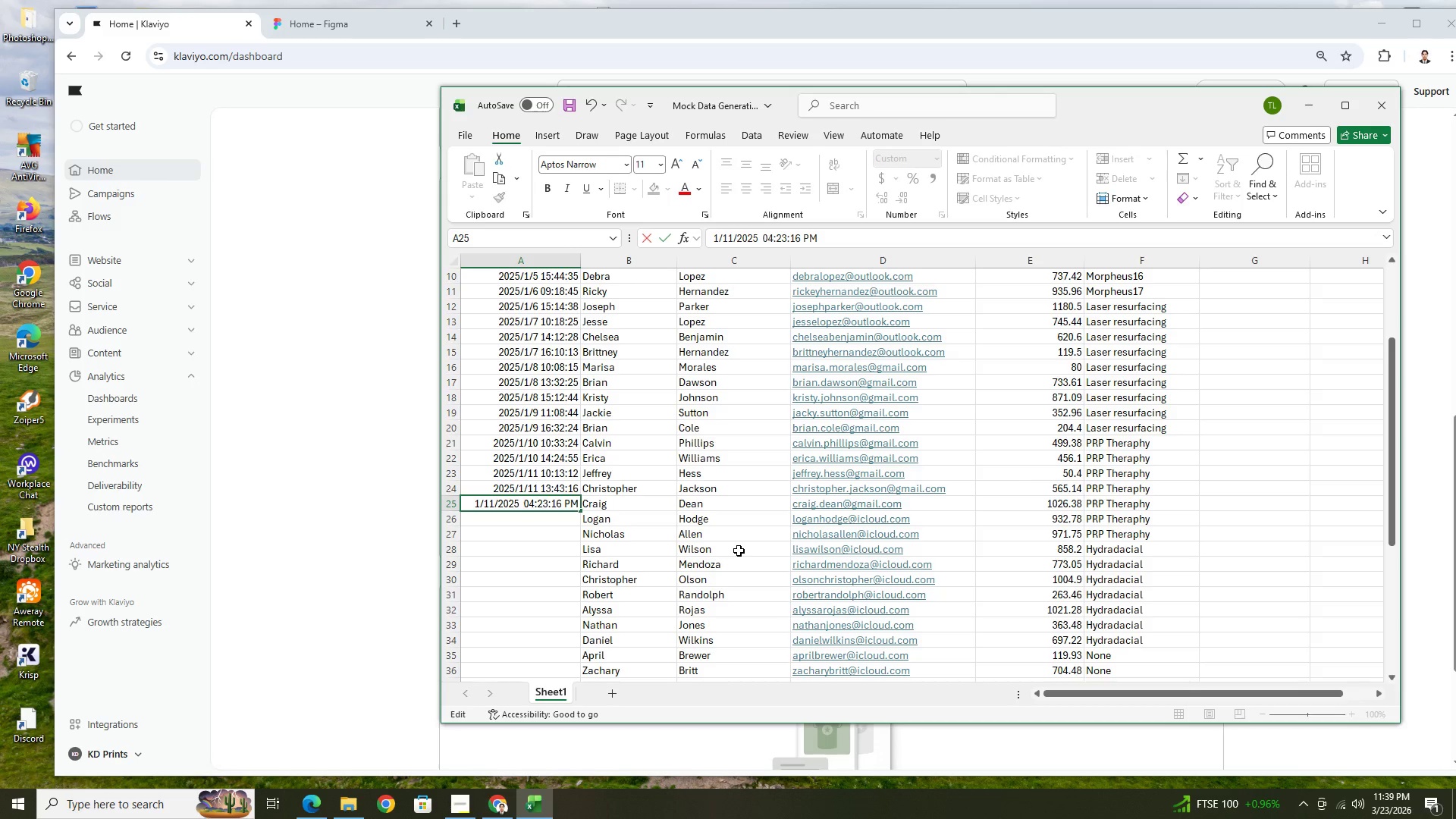 
key(Backspace)
 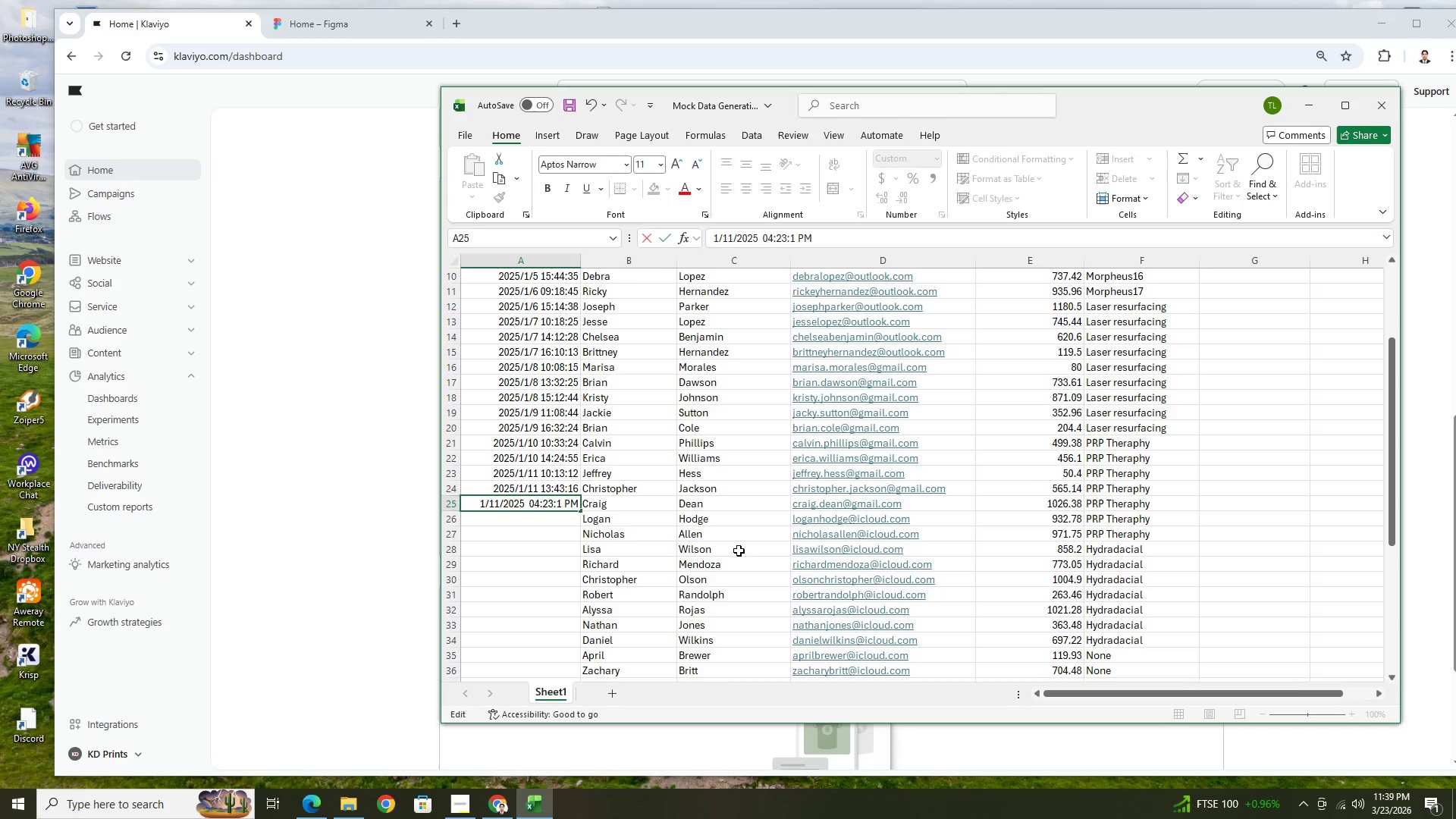 
key(5)
 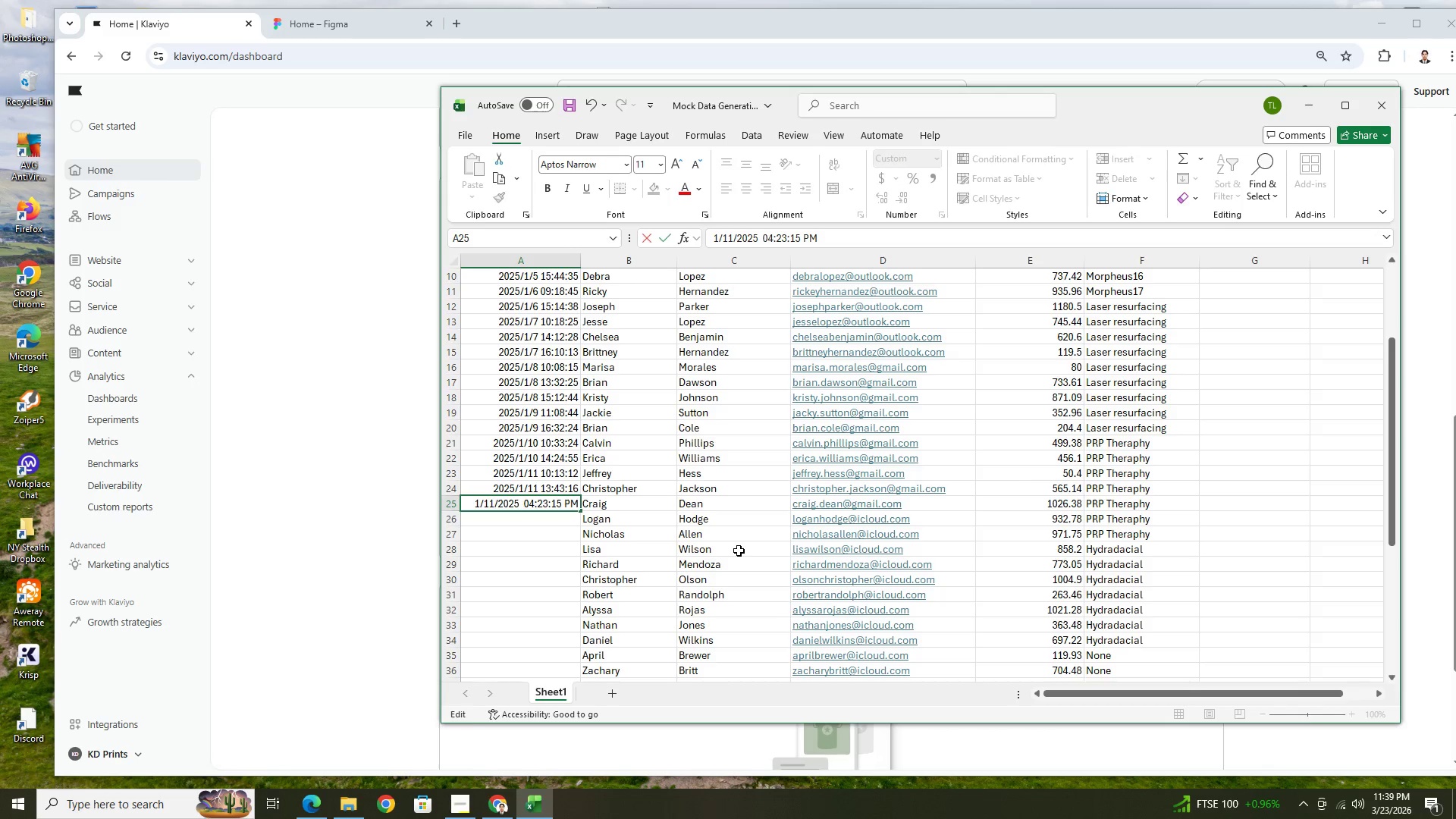 
key(Enter)
 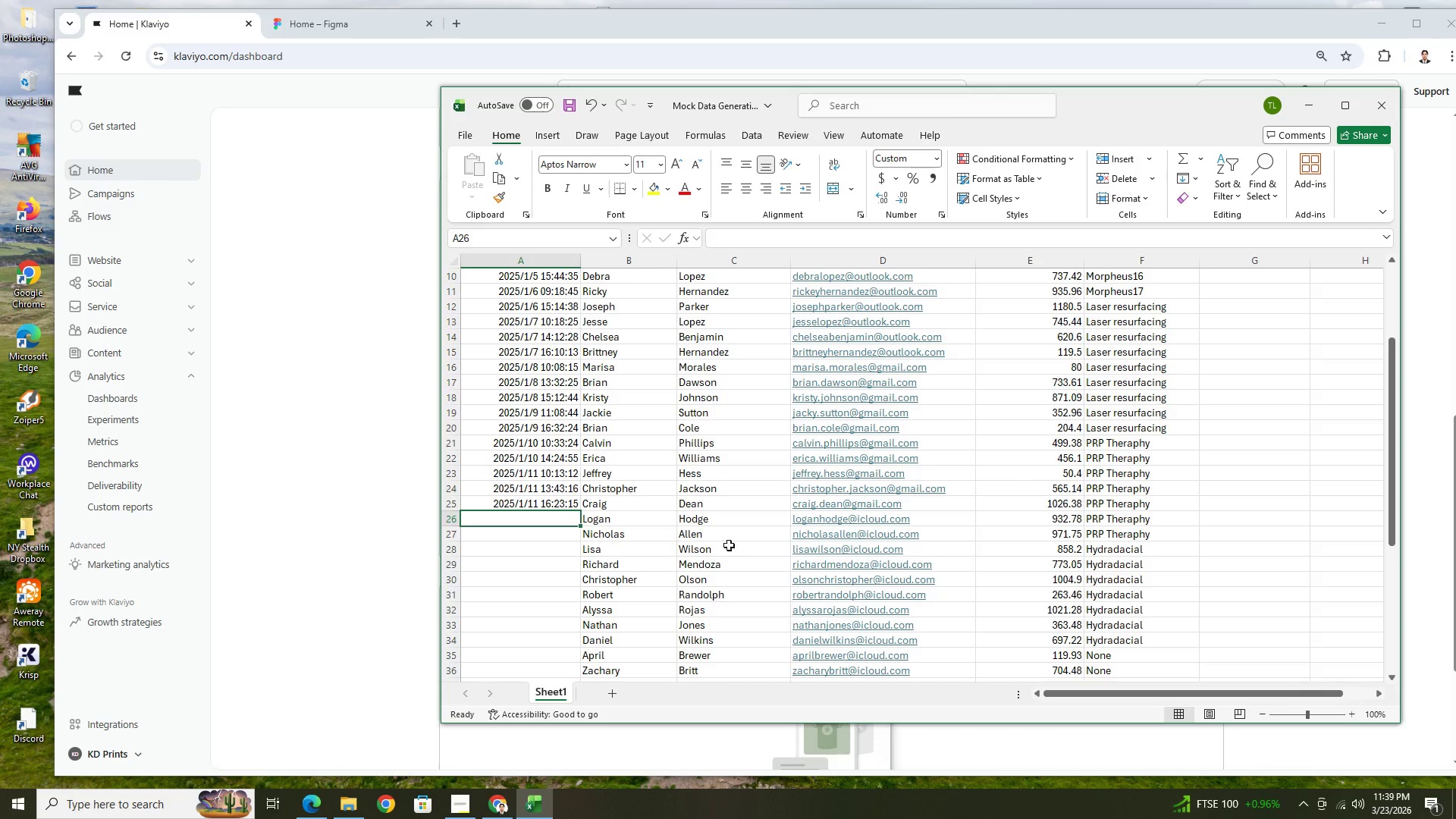 
scroll: coordinate [695, 529], scroll_direction: down, amount: 5.0
 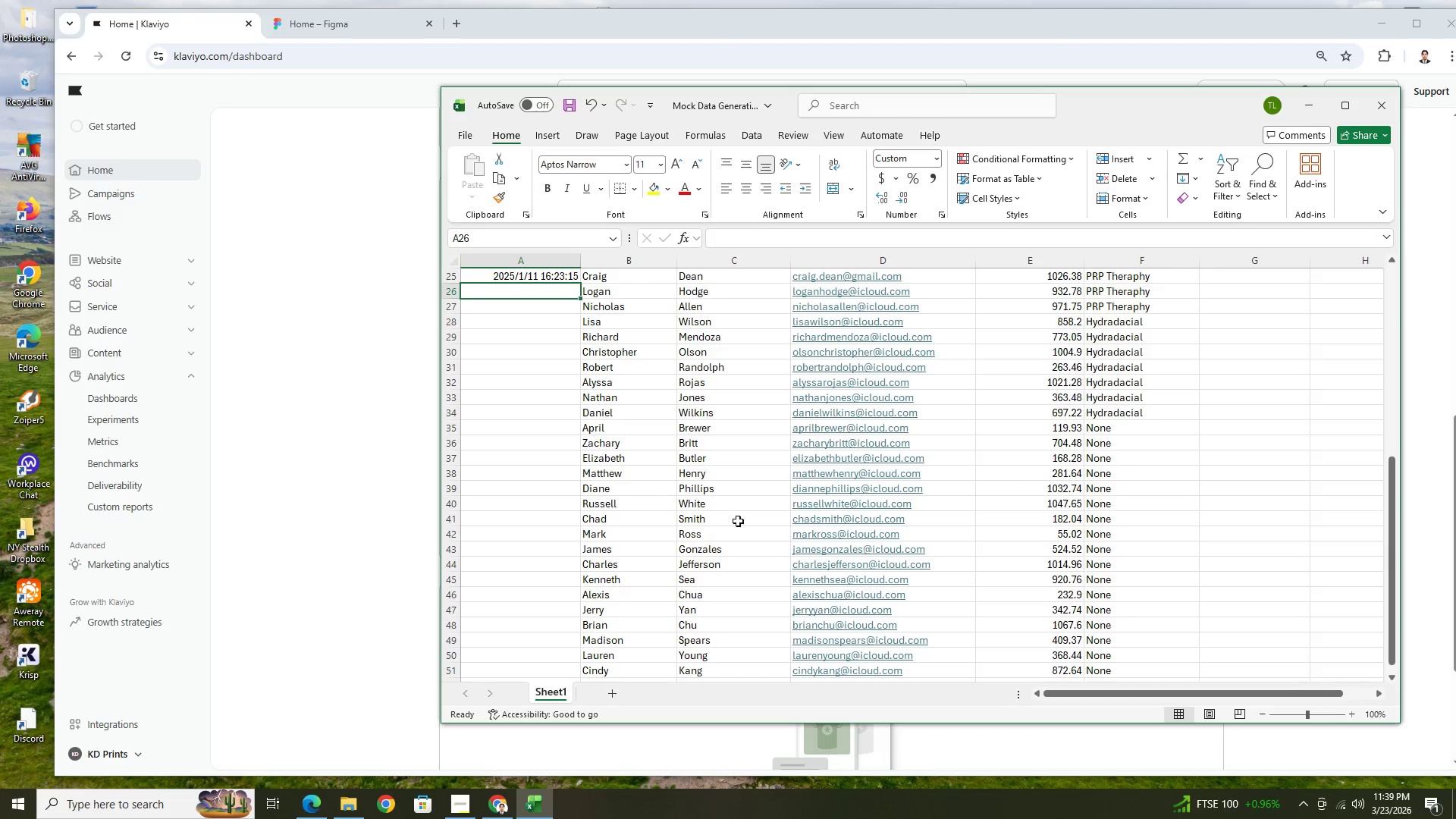 
scroll: coordinate [1001, 525], scroll_direction: up, amount: 7.0
 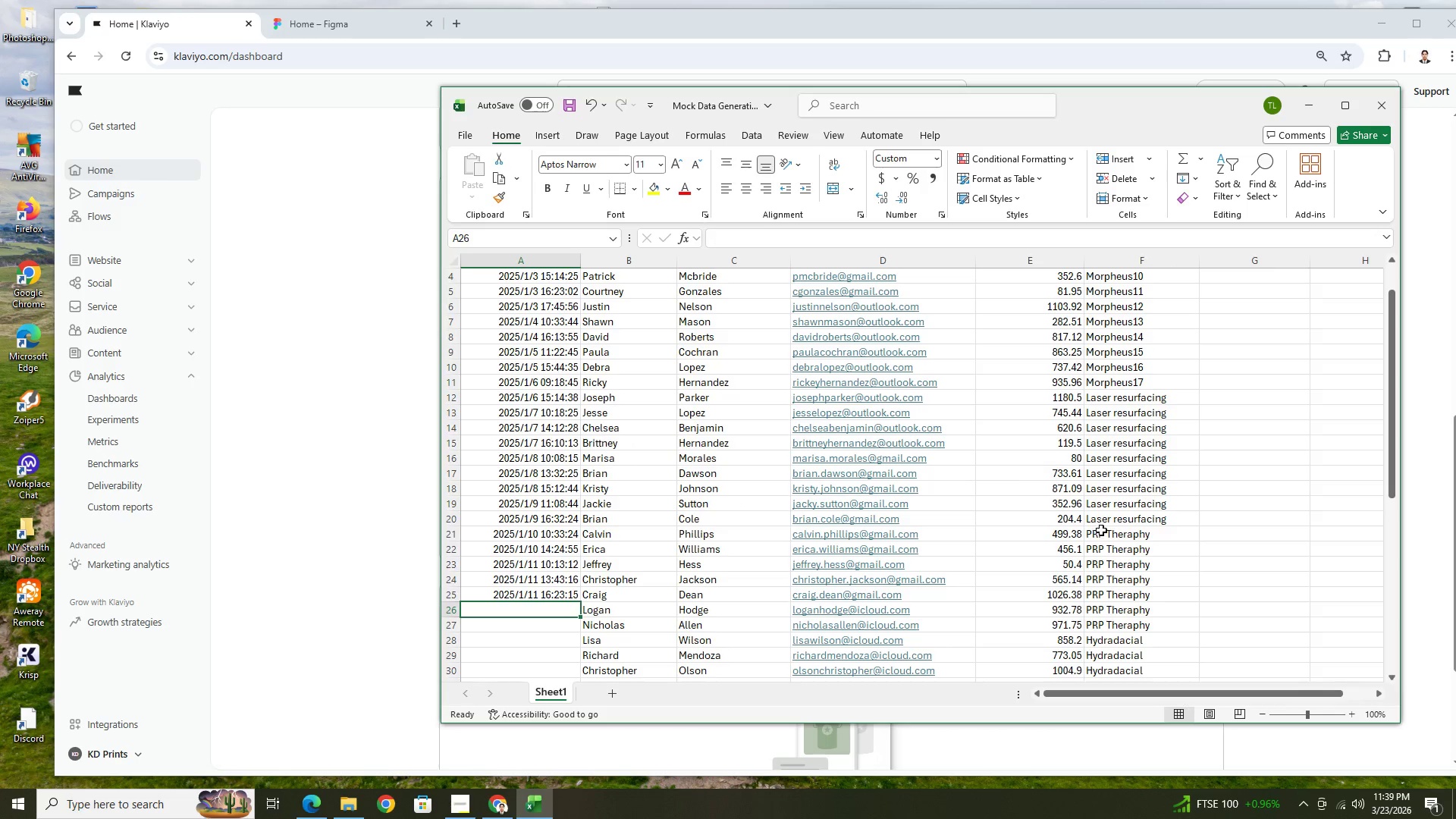 
scroll: coordinate [1102, 529], scroll_direction: down, amount: 1.0
 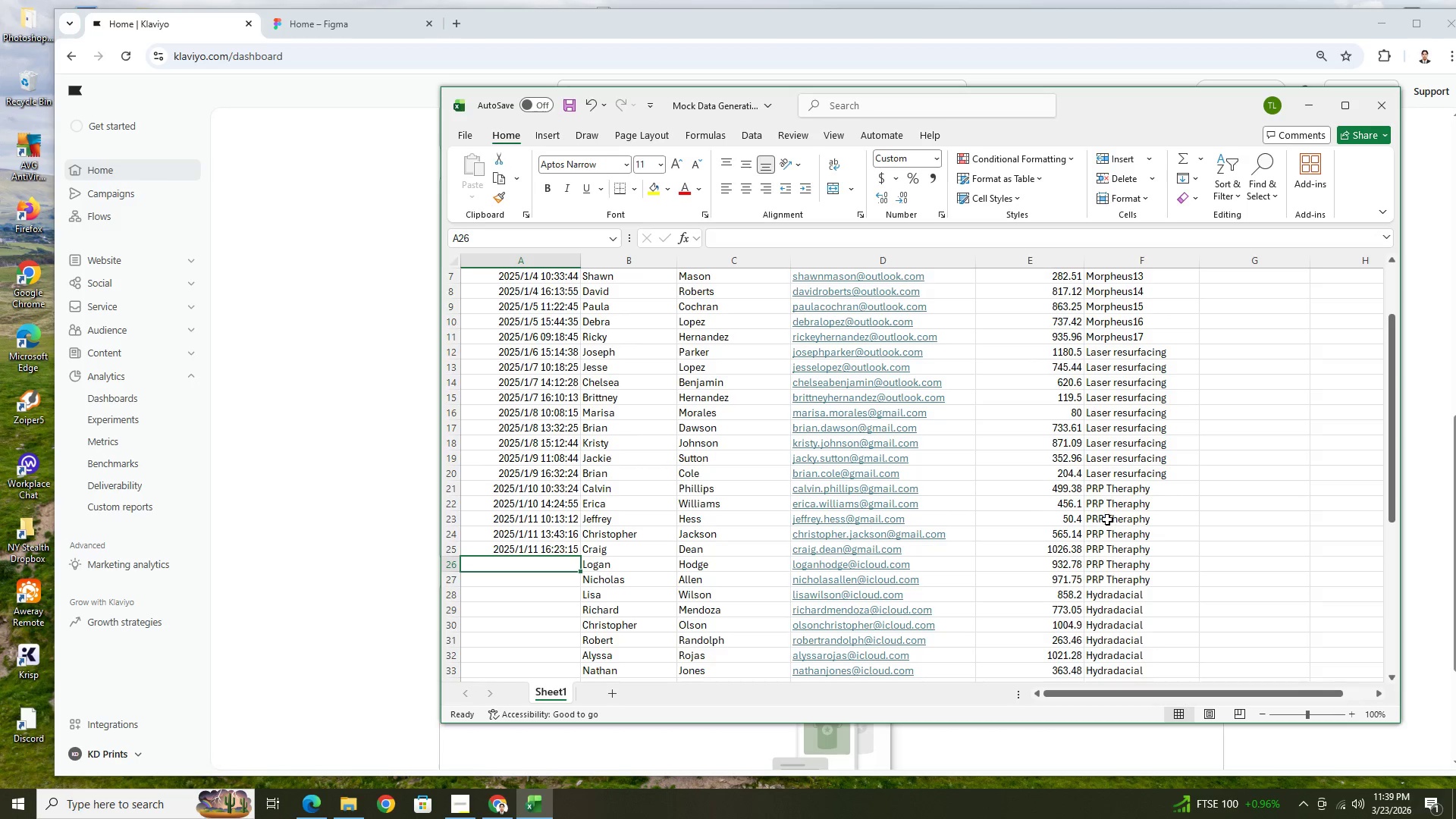 
scroll: coordinate [1117, 502], scroll_direction: up, amount: 5.0
 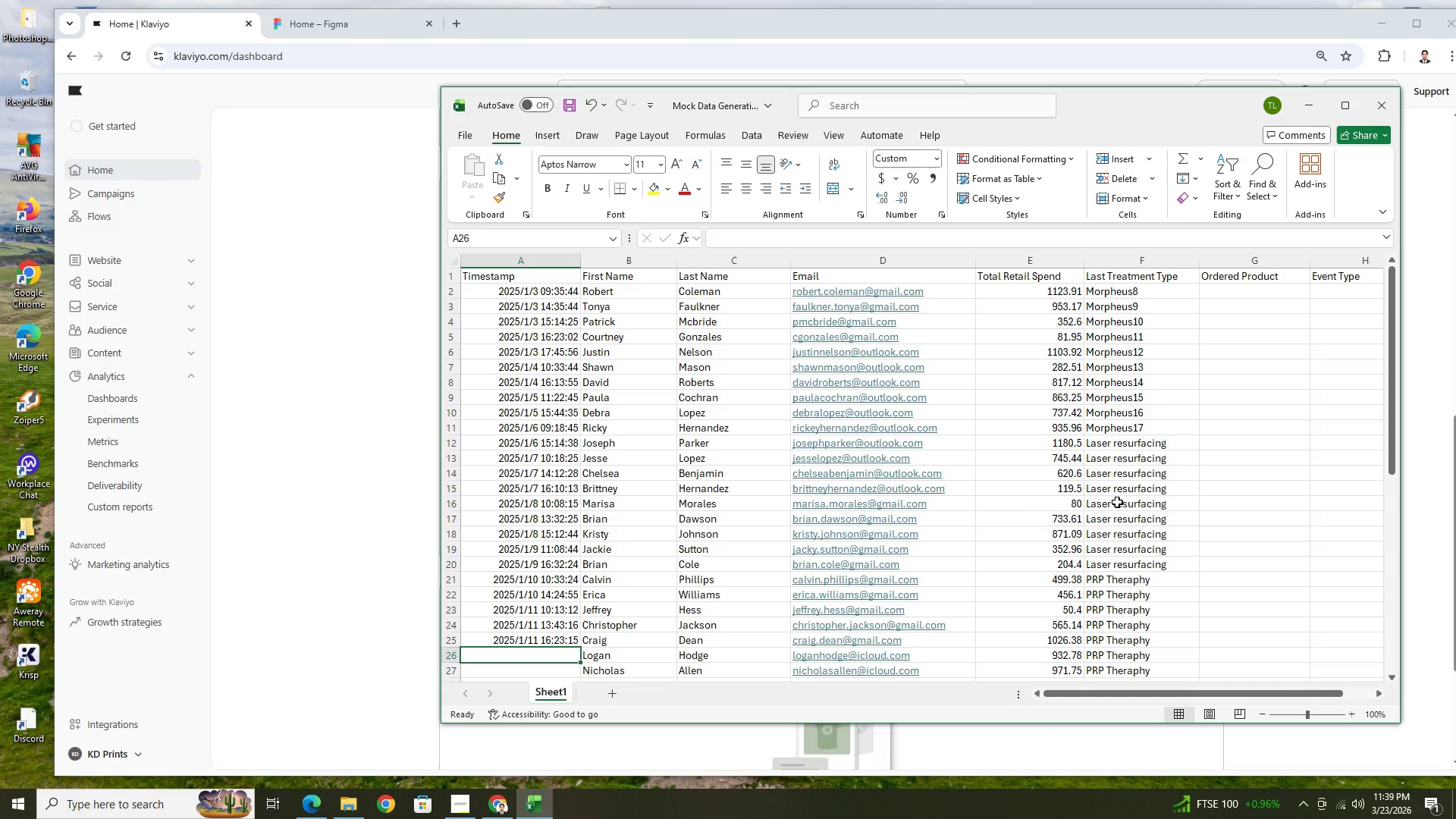 
scroll: coordinate [1117, 502], scroll_direction: down, amount: 5.0
 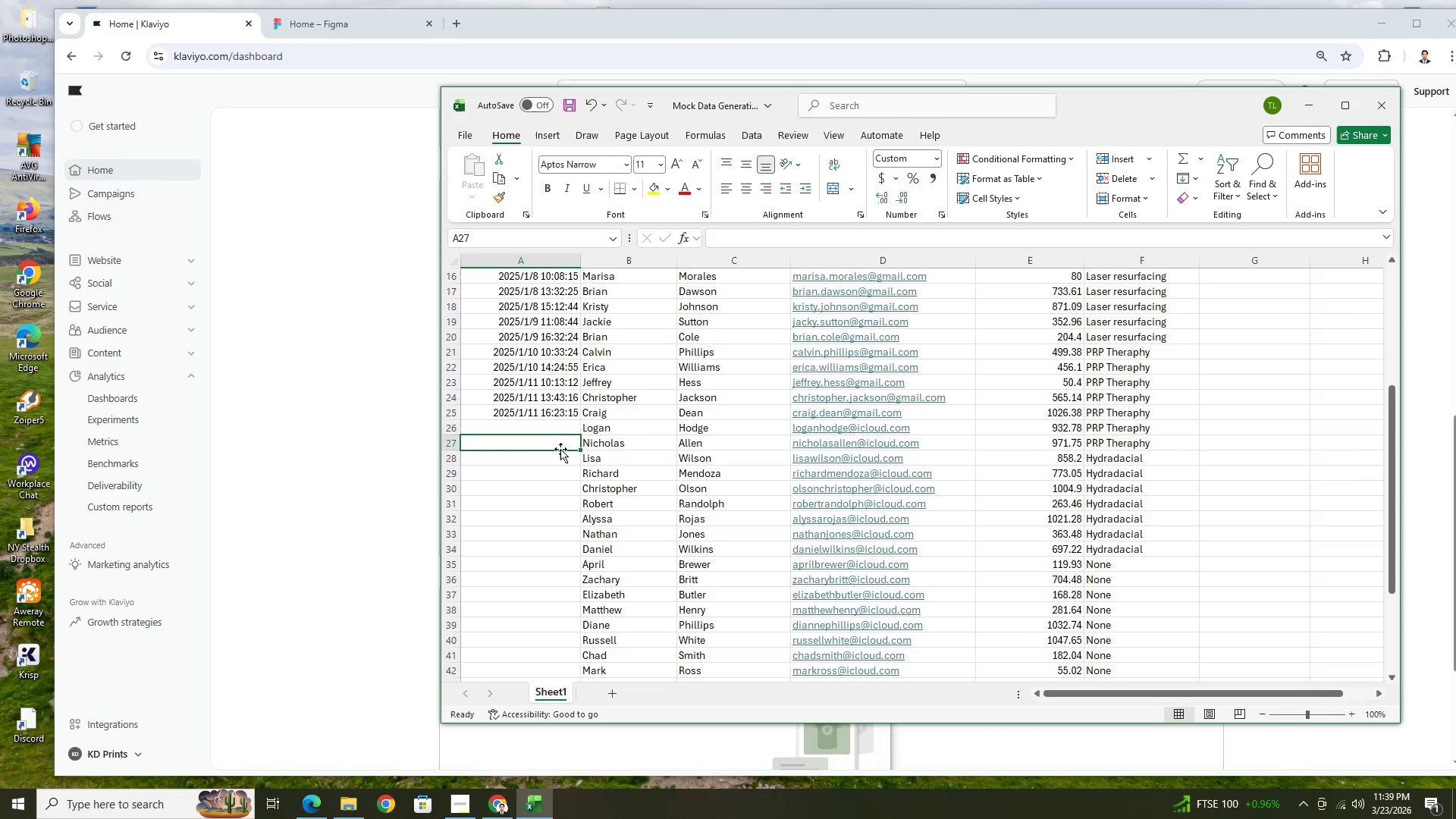 
double_click([557, 429])
 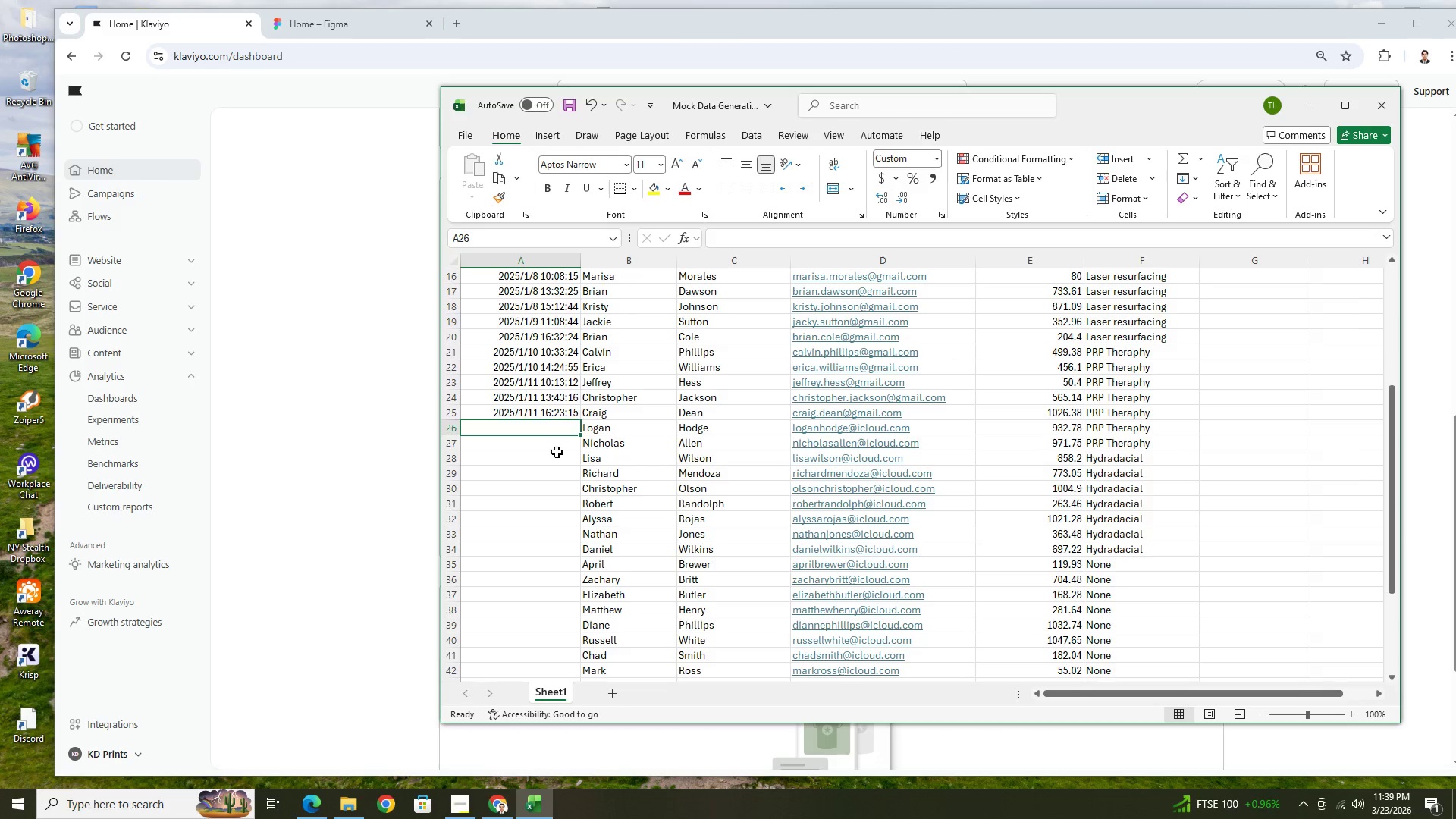 
triple_click([557, 452])
 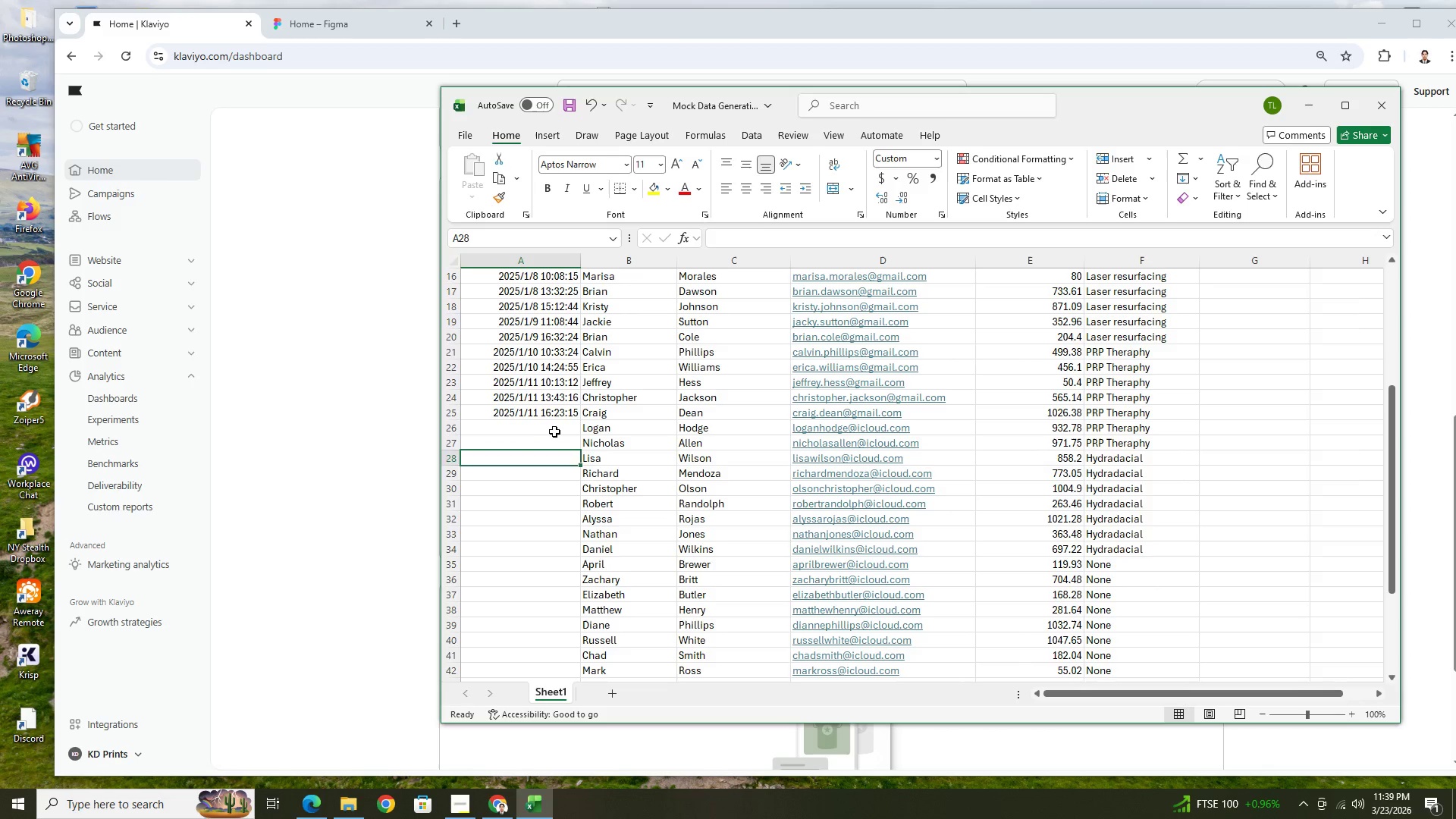 
triple_click([555, 430])
 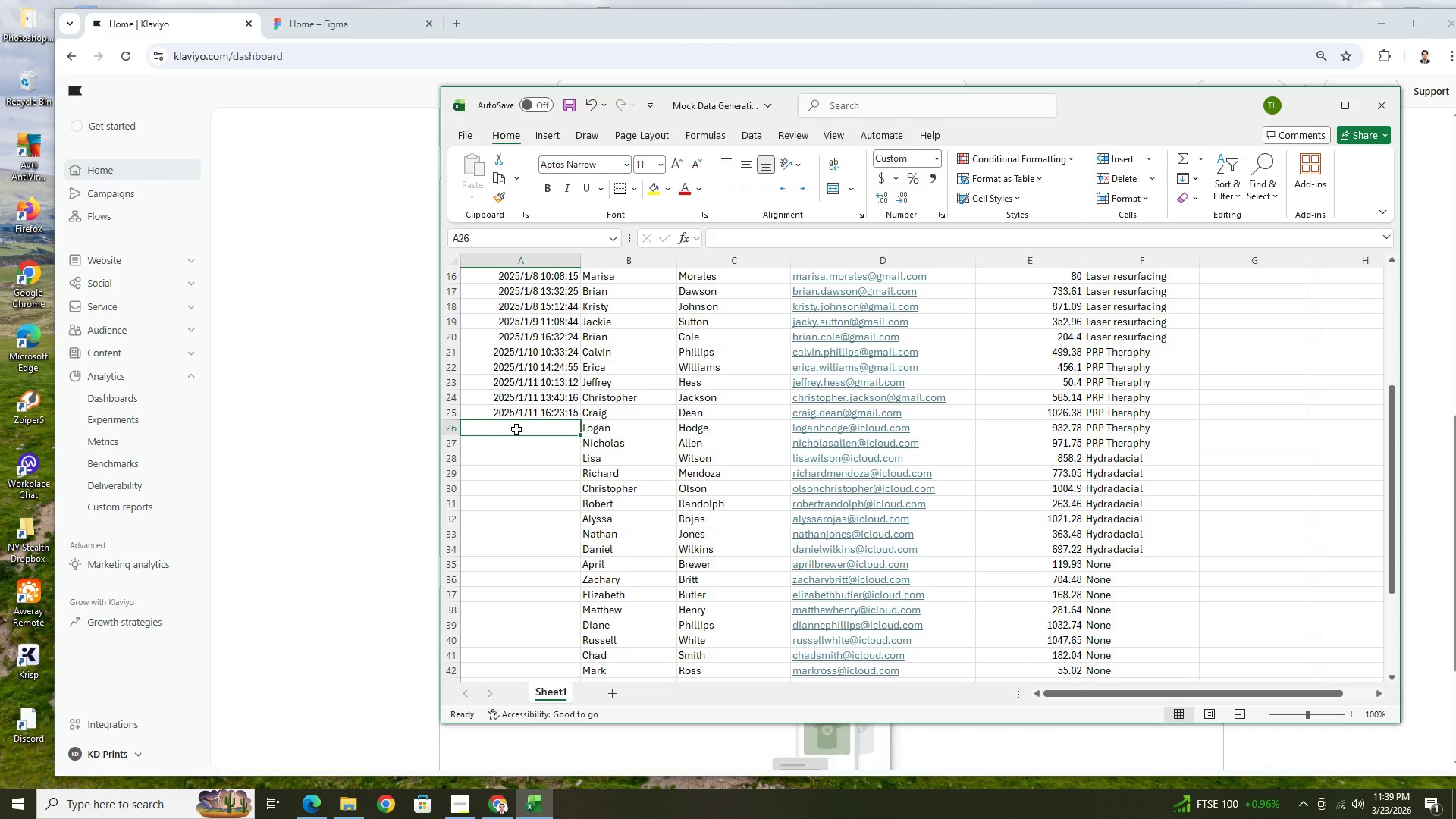 
scroll: coordinate [516, 429], scroll_direction: up, amount: 6.0
 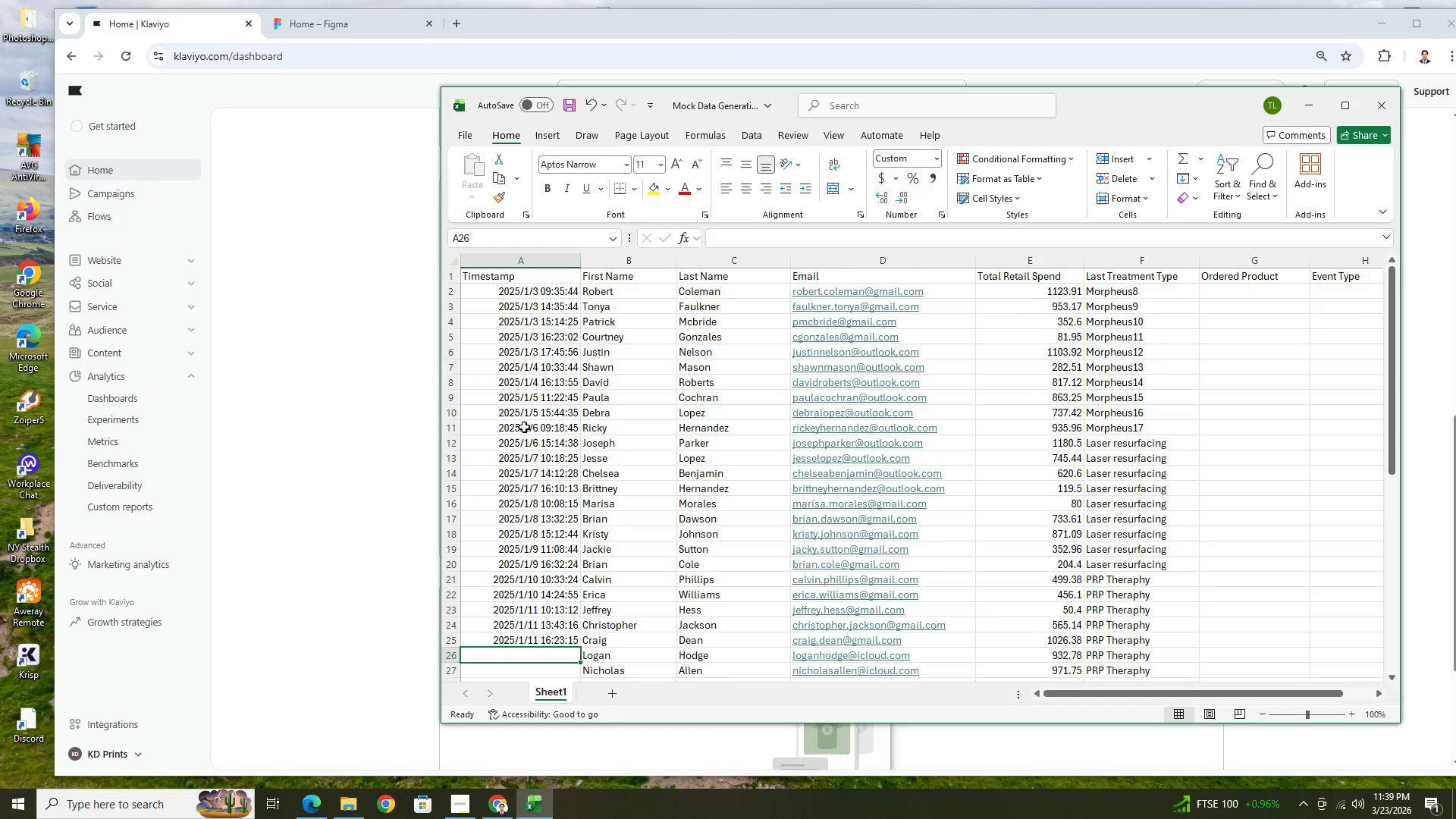 
scroll: coordinate [525, 427], scroll_direction: none, amount: 0.0
 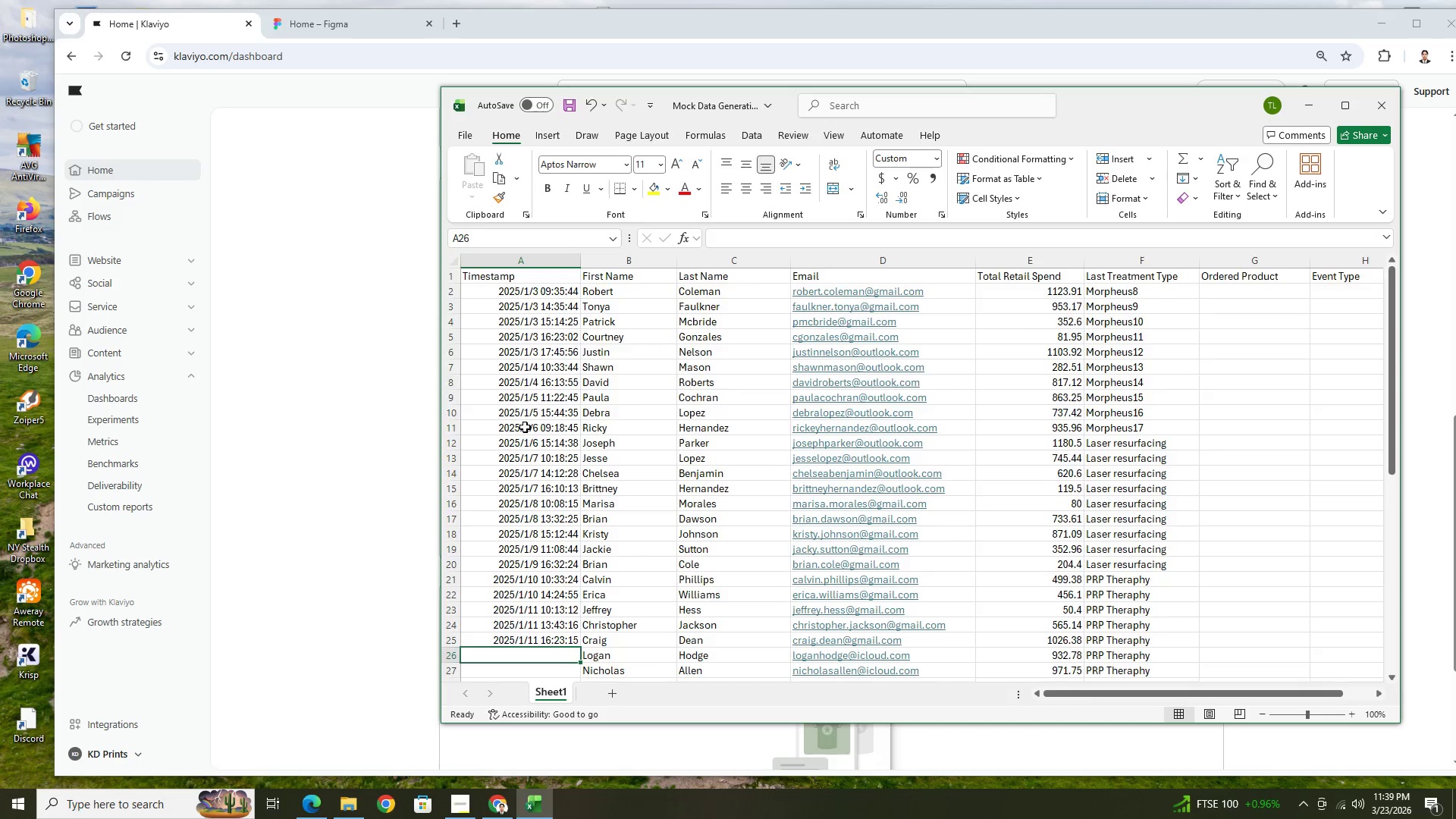 
scroll: coordinate [525, 427], scroll_direction: down, amount: 3.0
 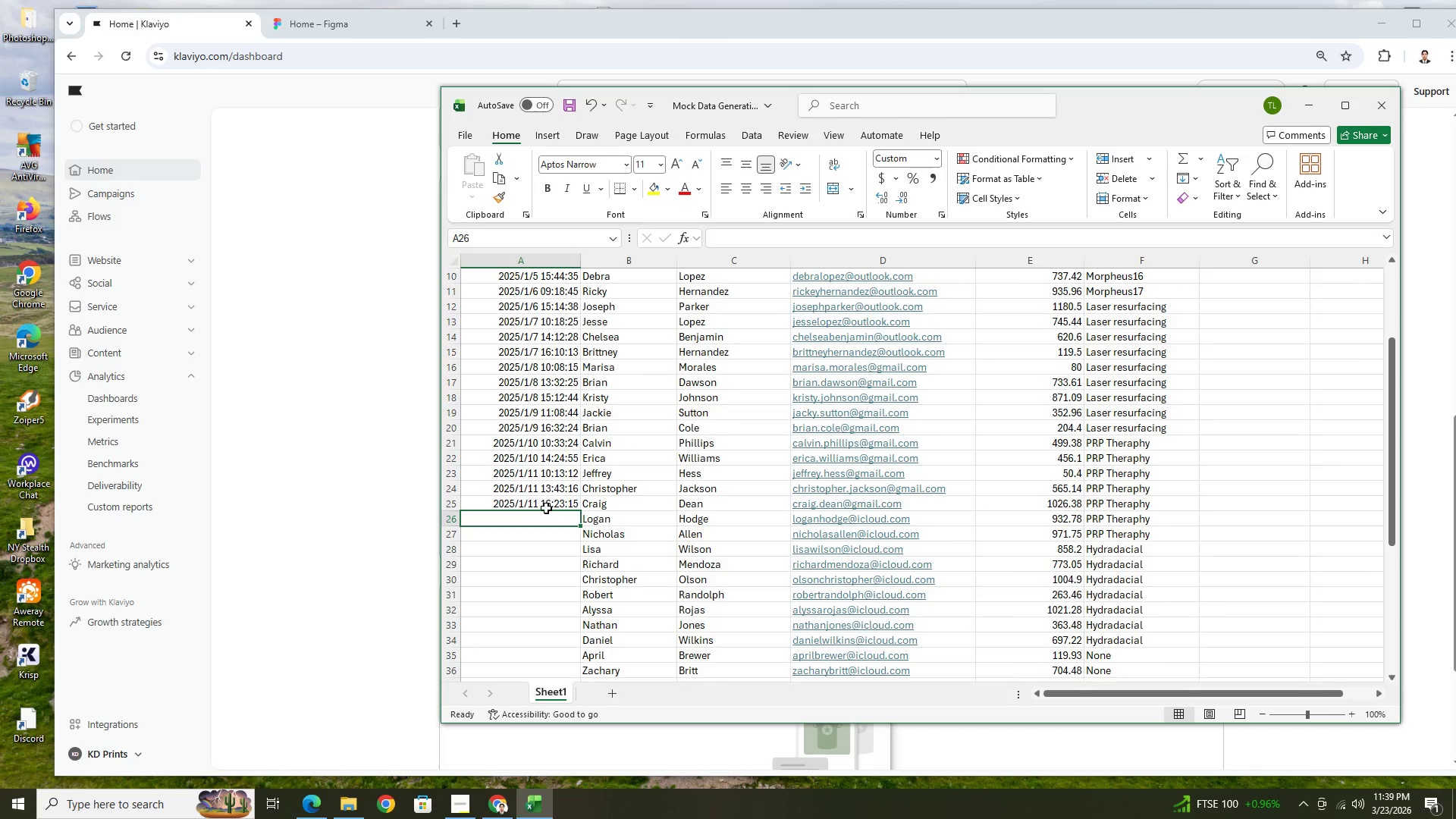 
left_click([547, 506])
 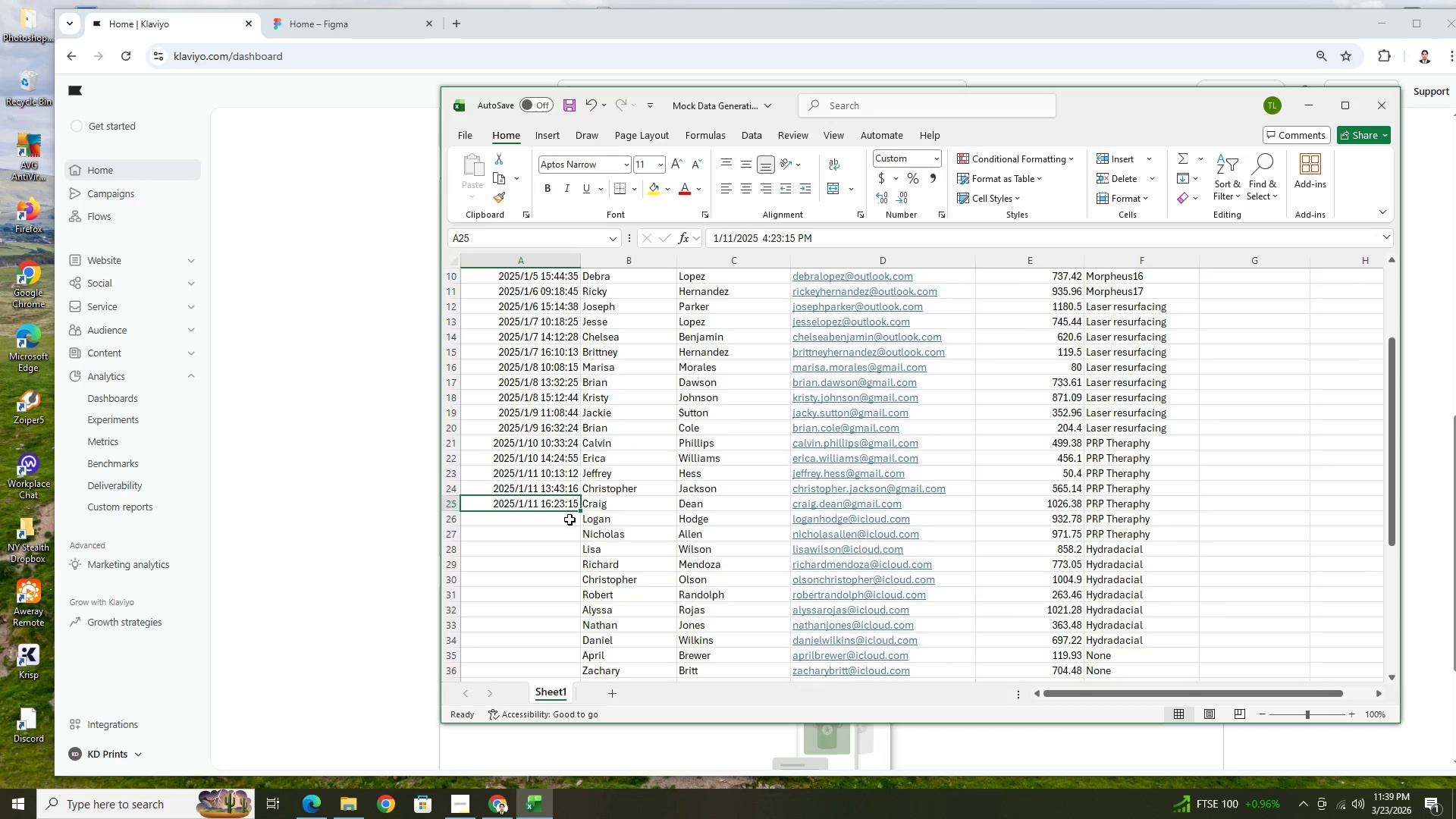 
scroll: coordinate [553, 470], scroll_direction: down, amount: 3.0
 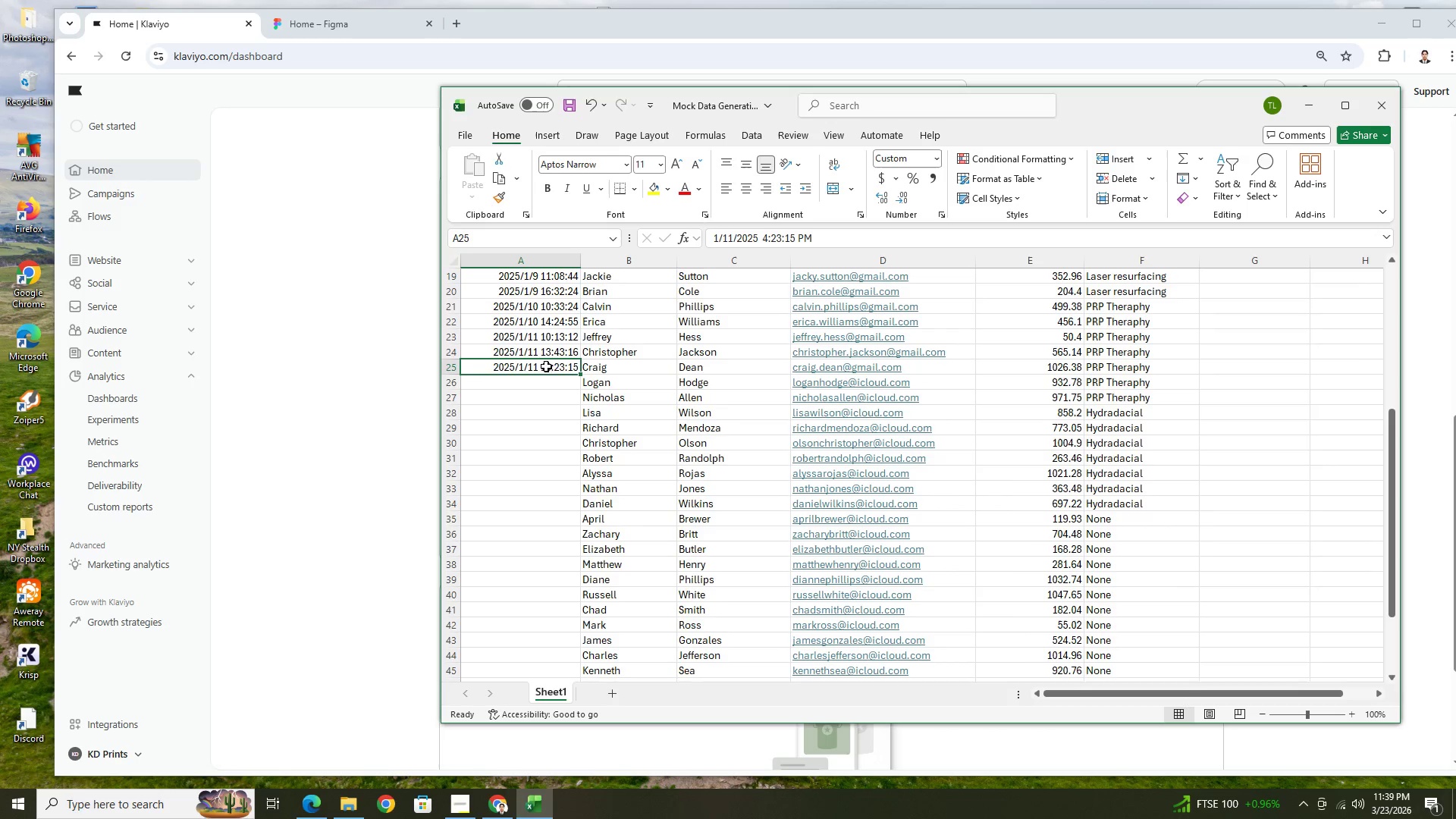 
left_click([546, 343])
 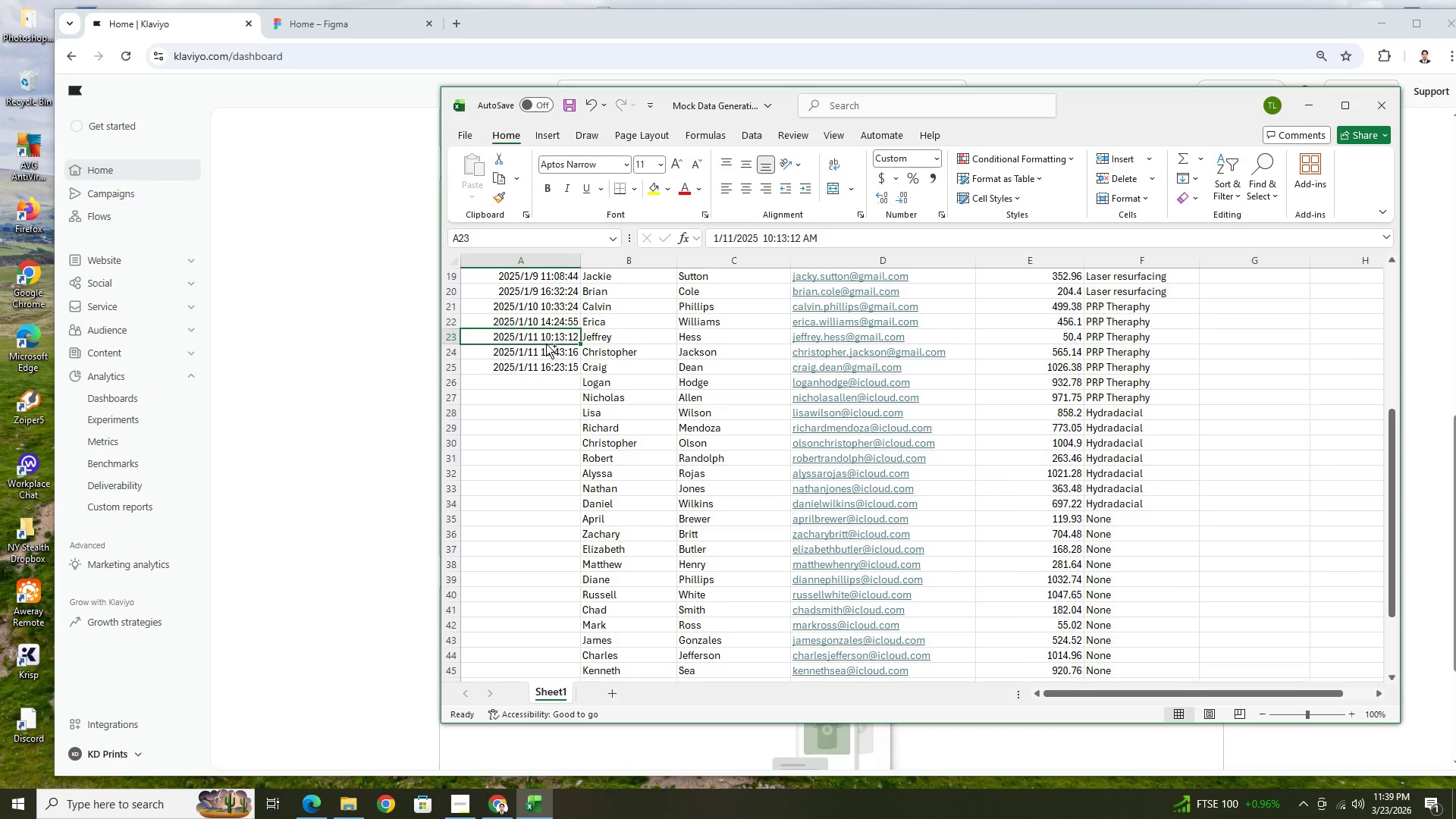 
key(Control+C)
 